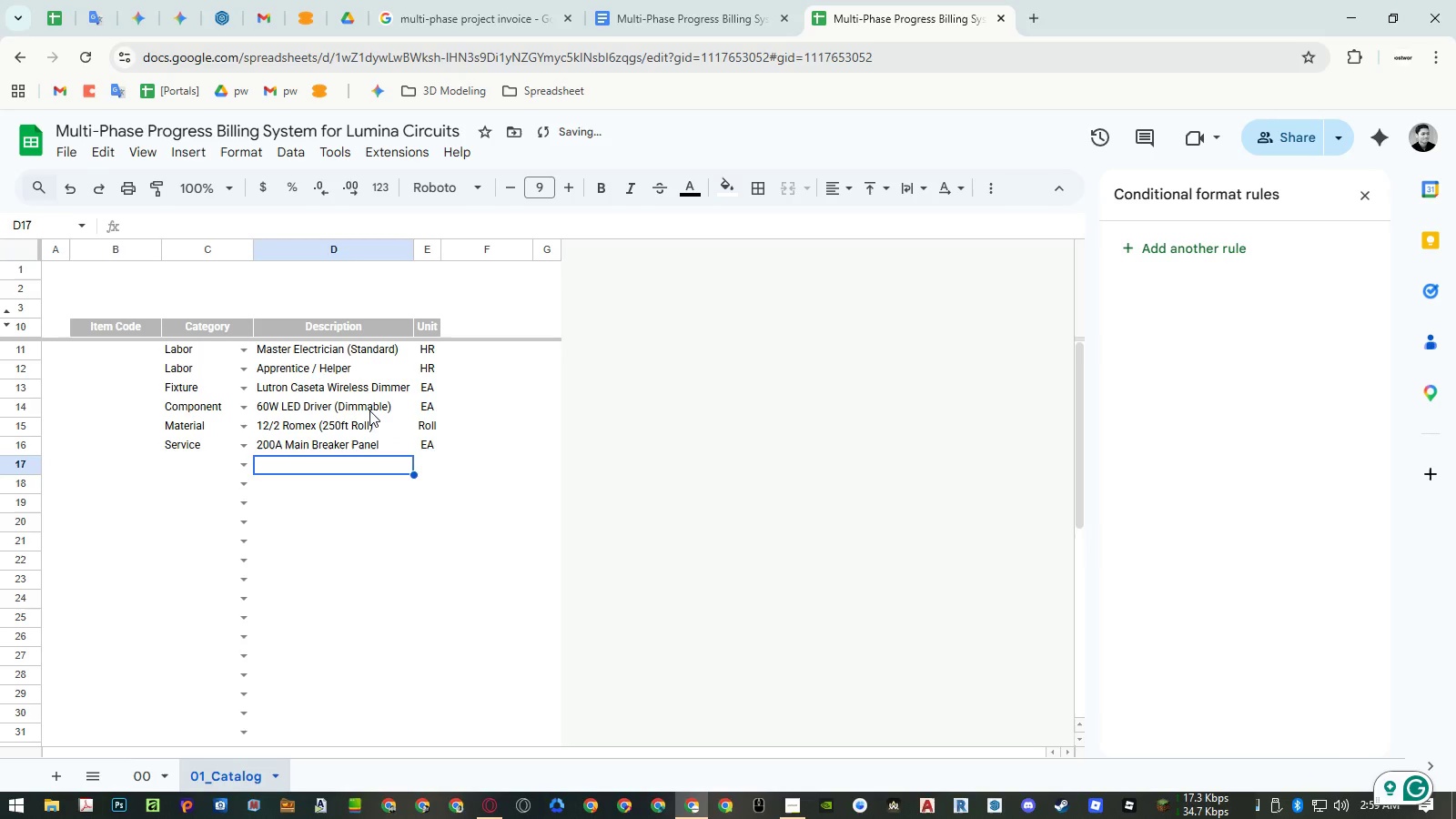 
key(ArrowLeft)
 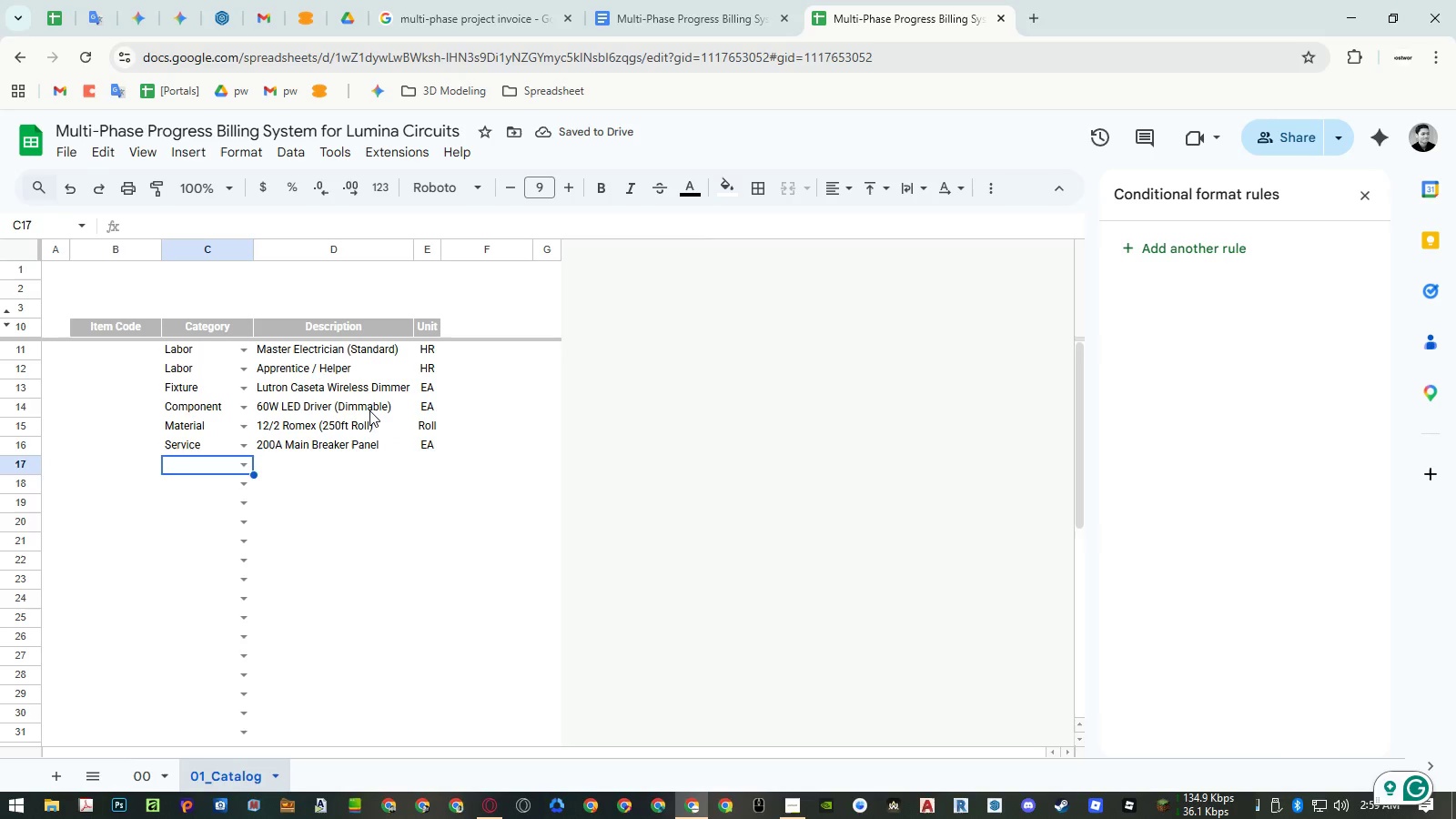 
key(ArrowUp)
 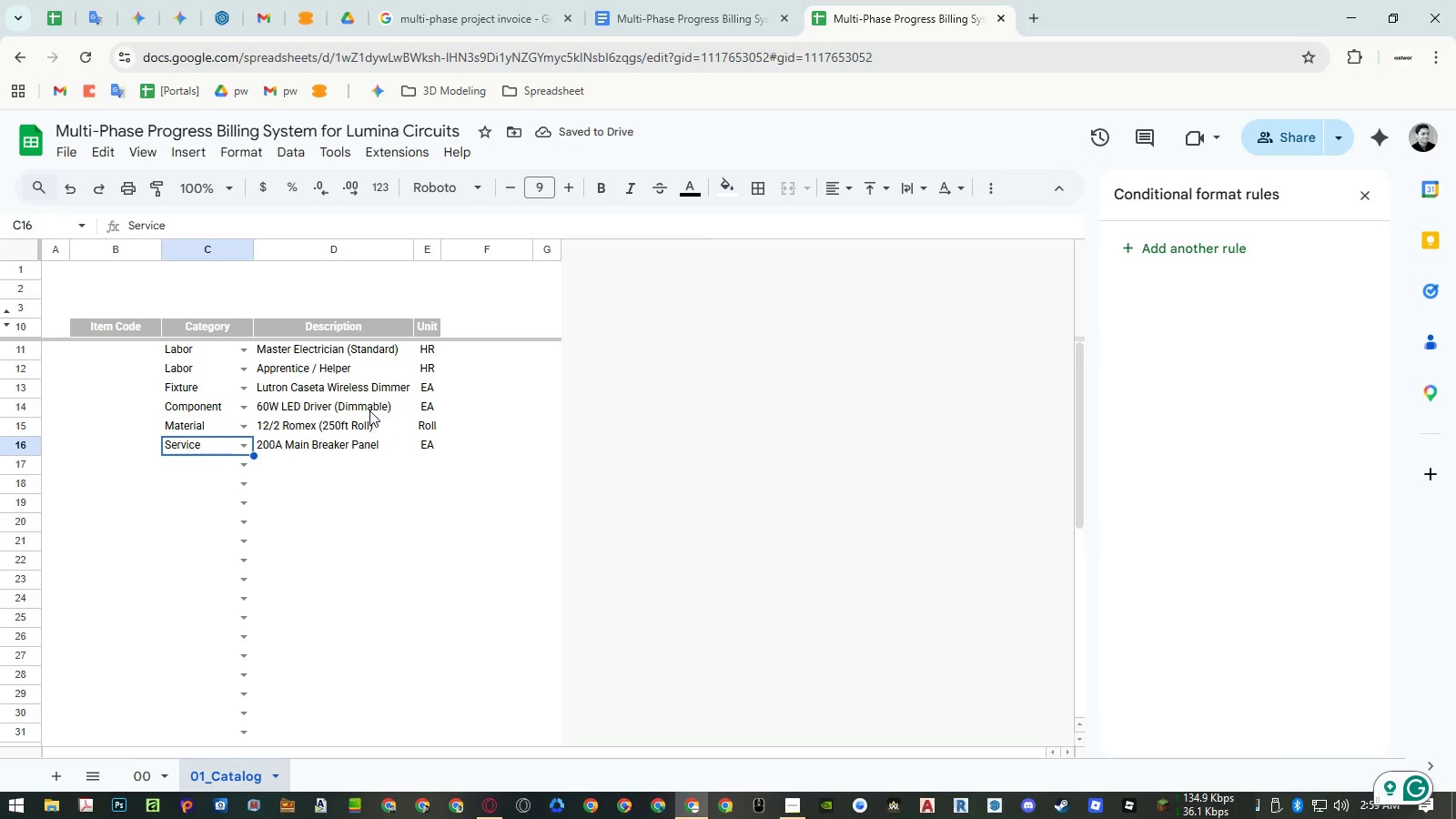 
key(ArrowUp)
 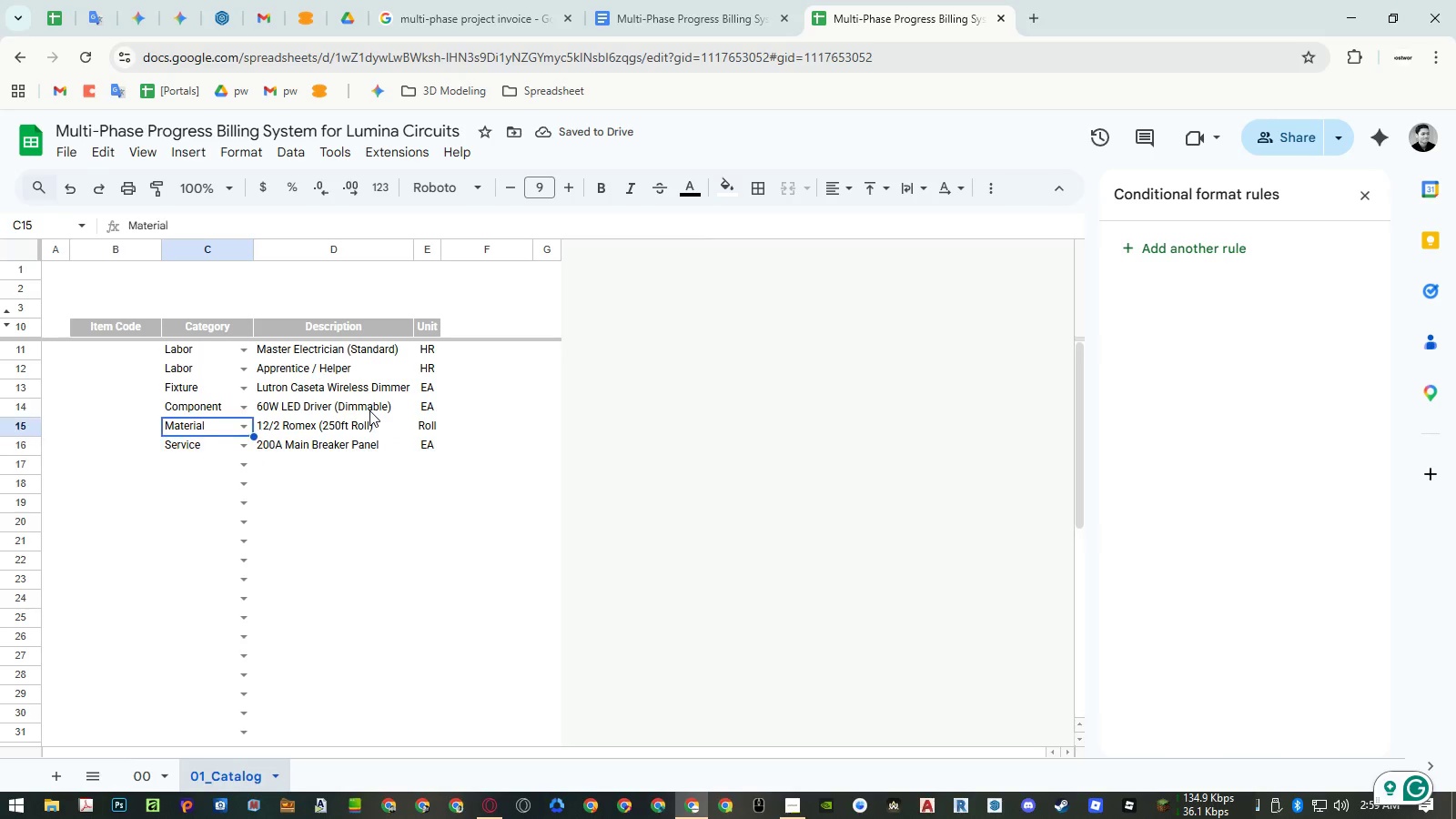 
key(ArrowUp)
 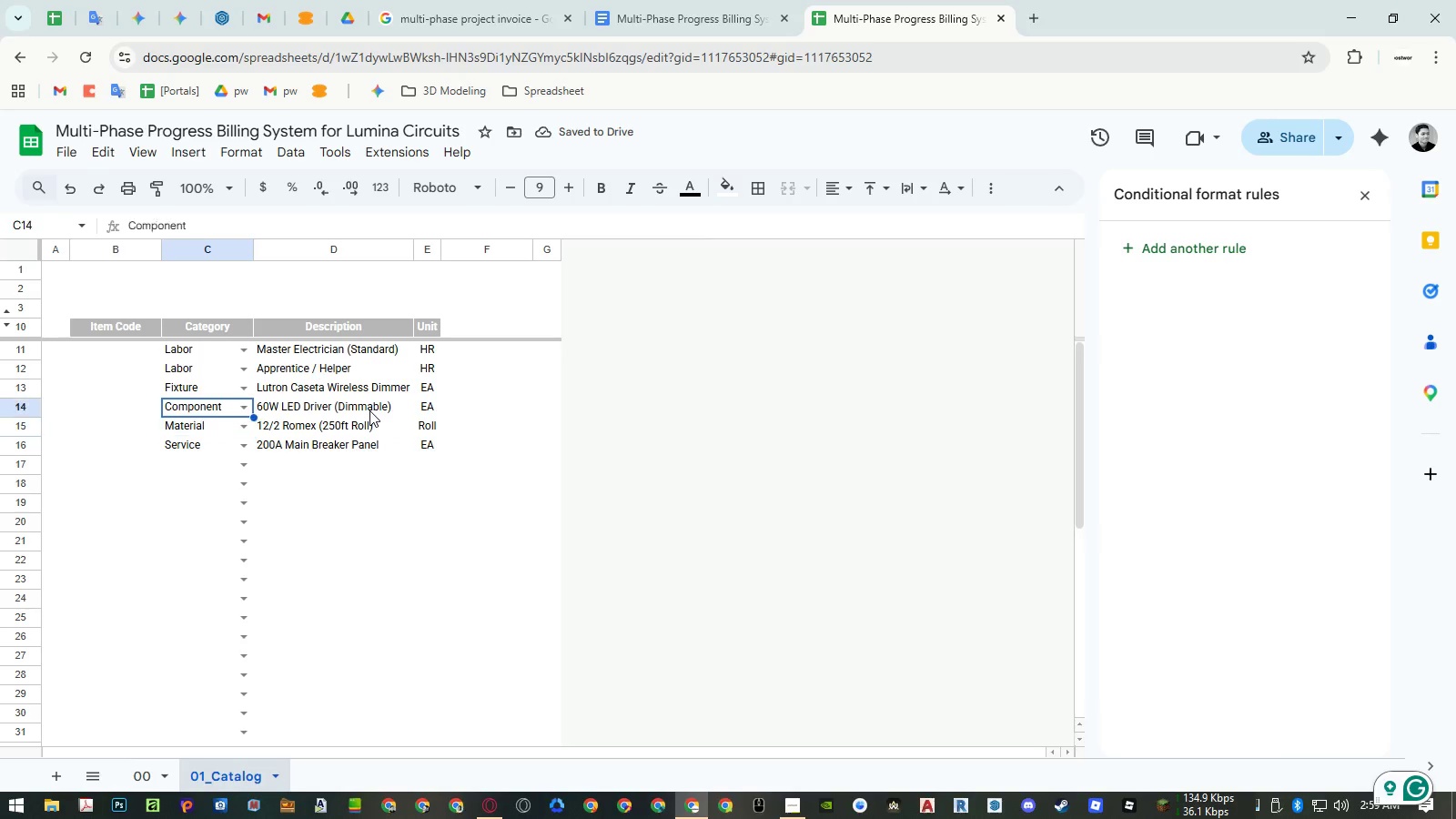 
key(ArrowUp)
 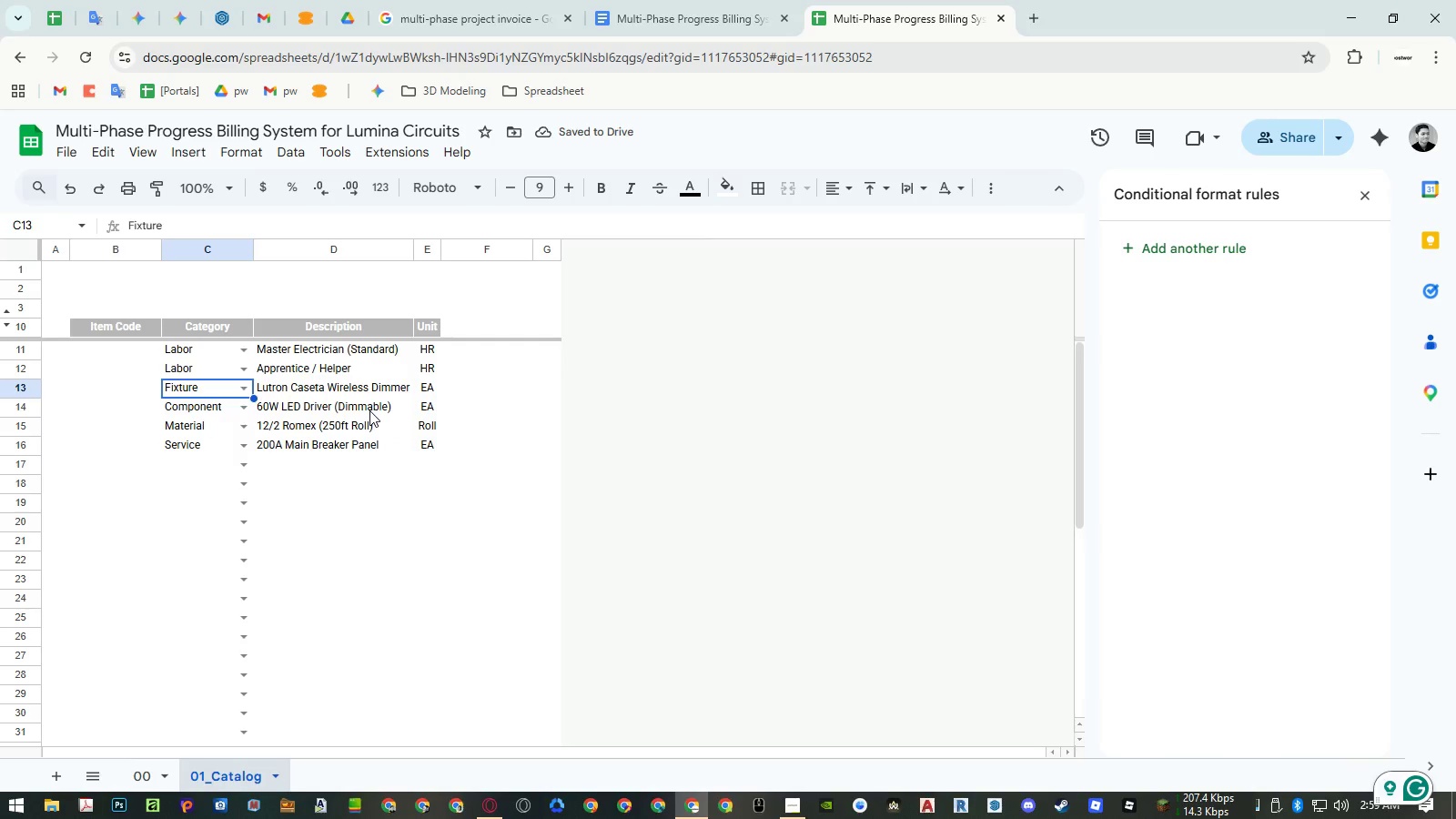 
key(ArrowUp)
 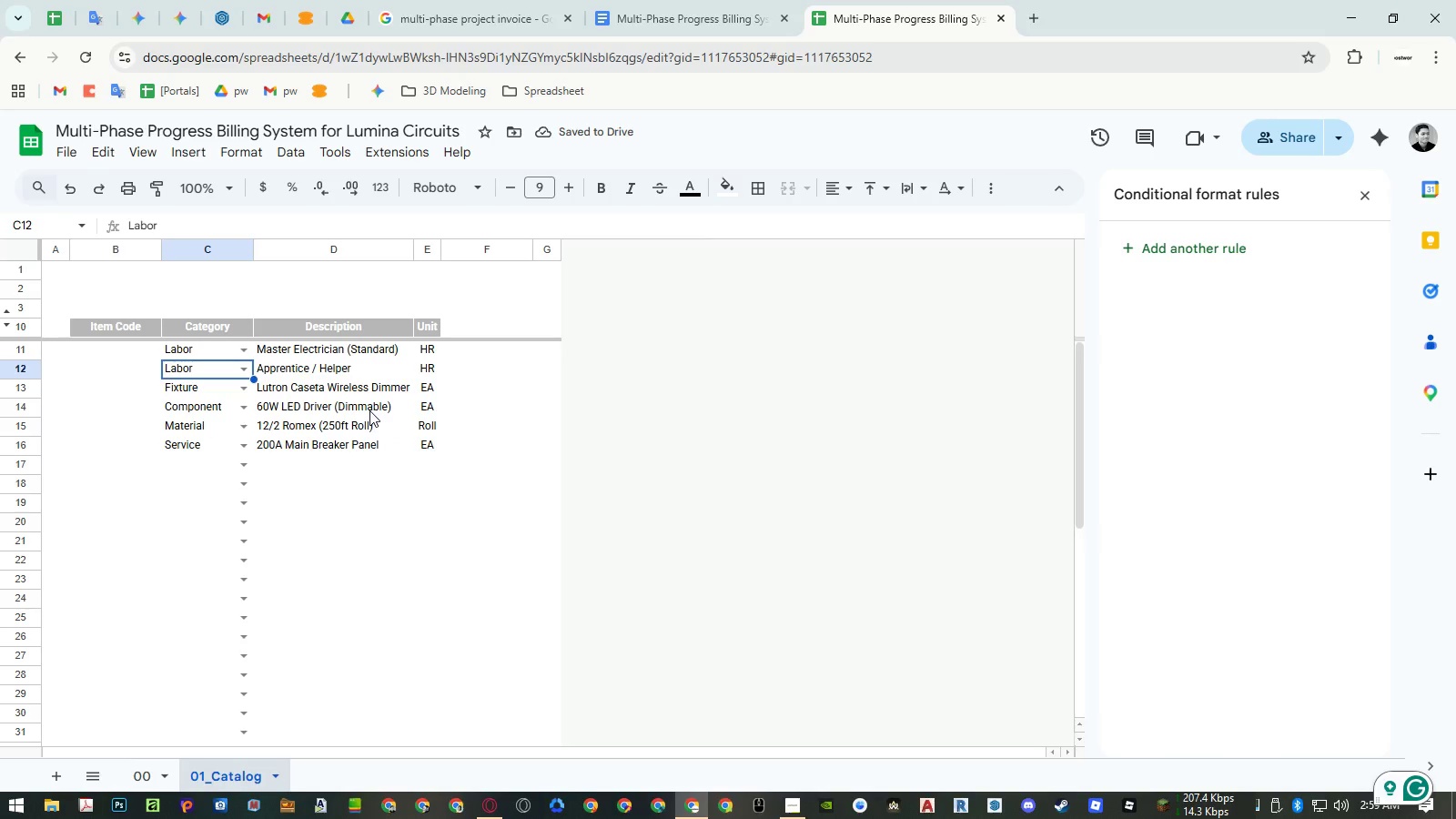 
key(ArrowUp)
 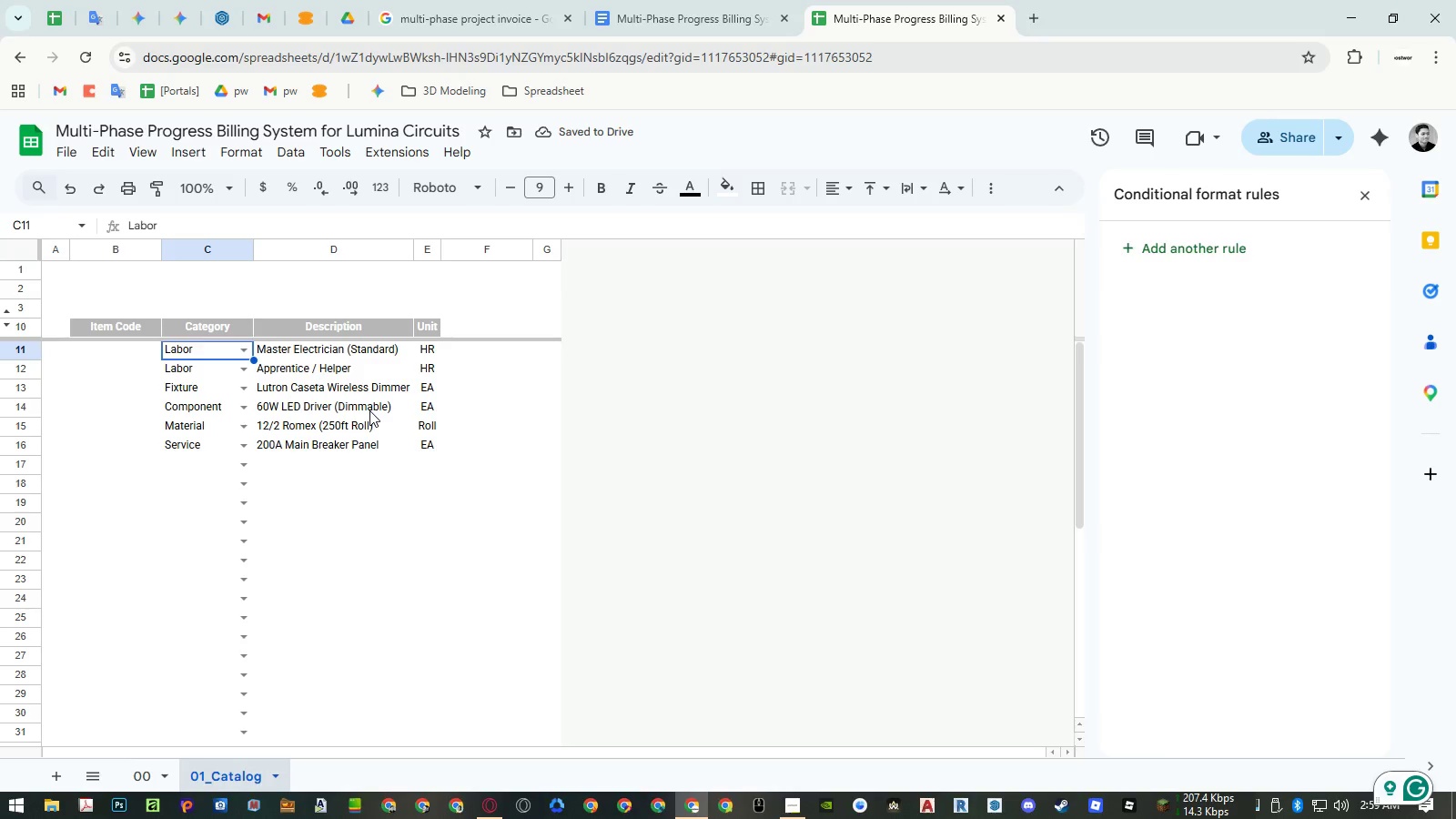 
key(ArrowUp)
 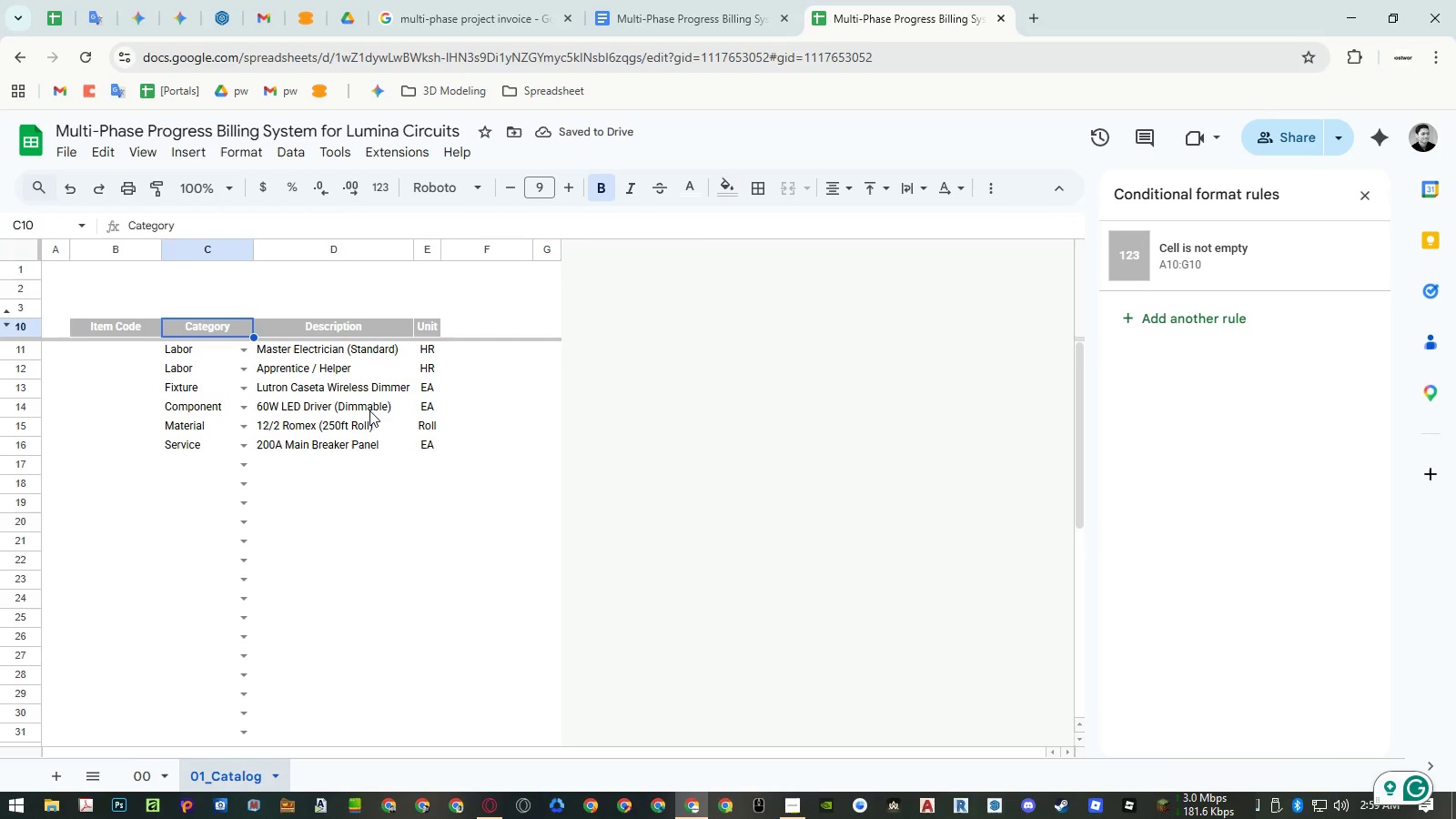 
key(ArrowLeft)
 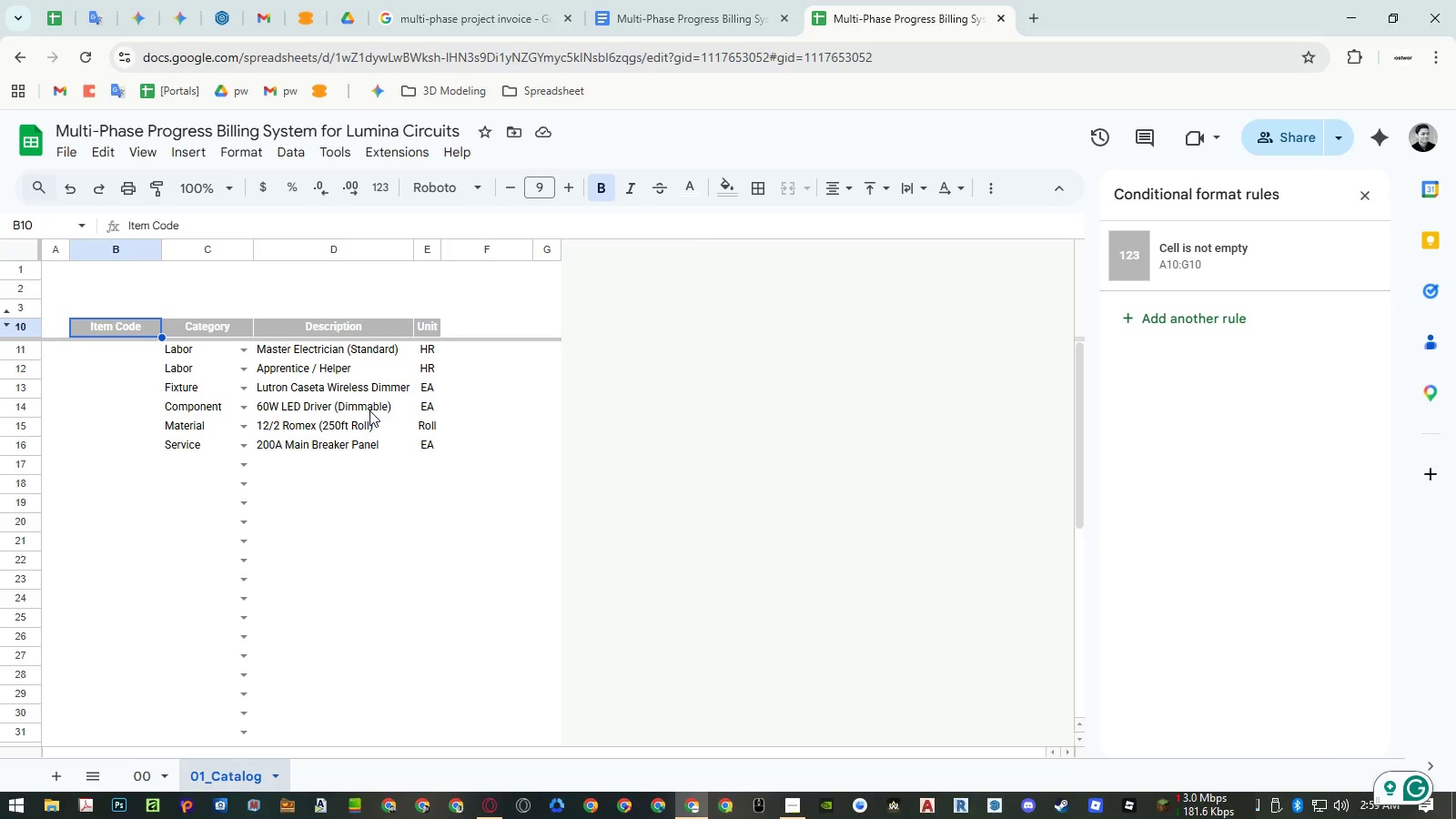 
key(ArrowDown)
 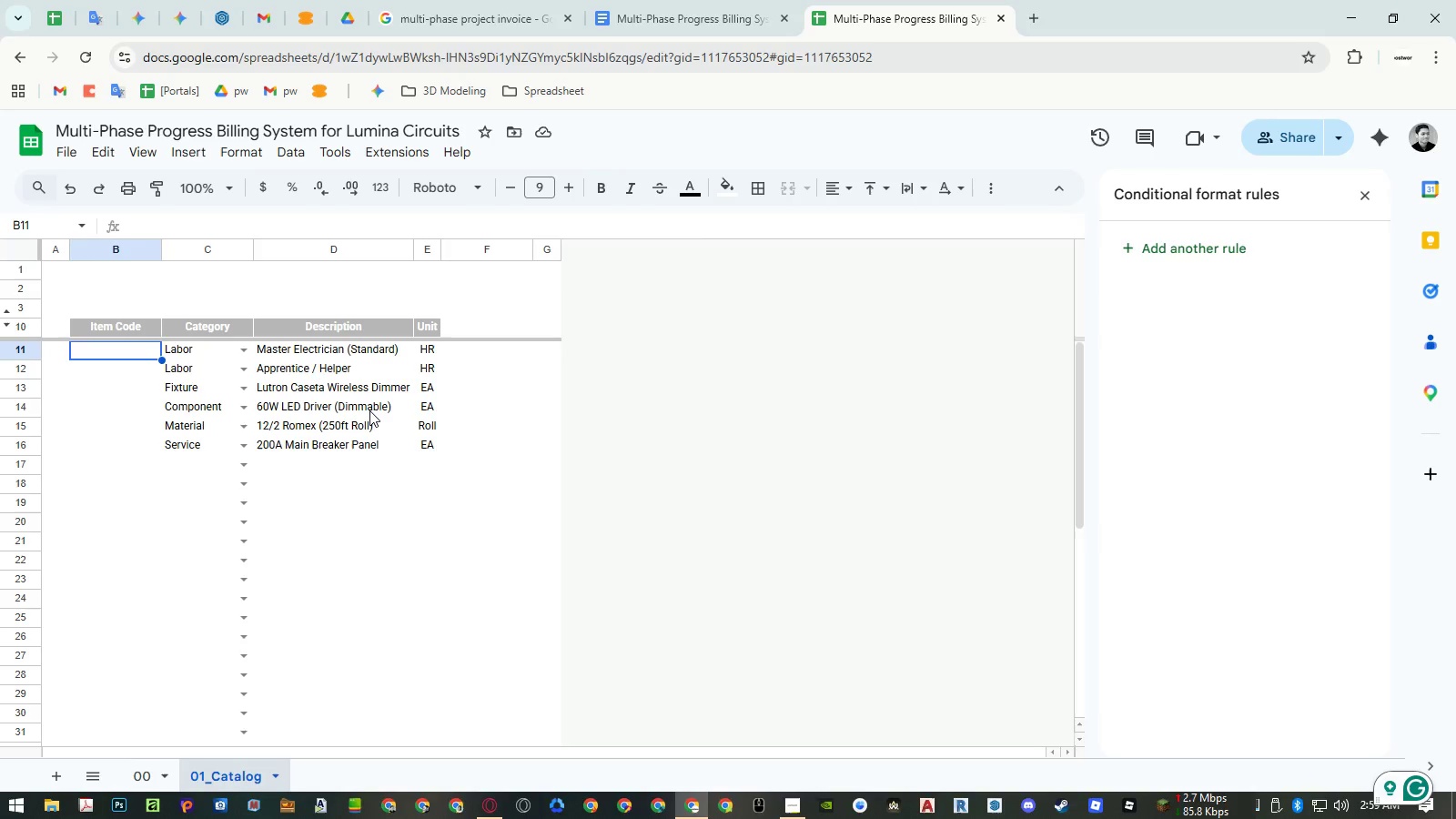 
key(CapsLock)
 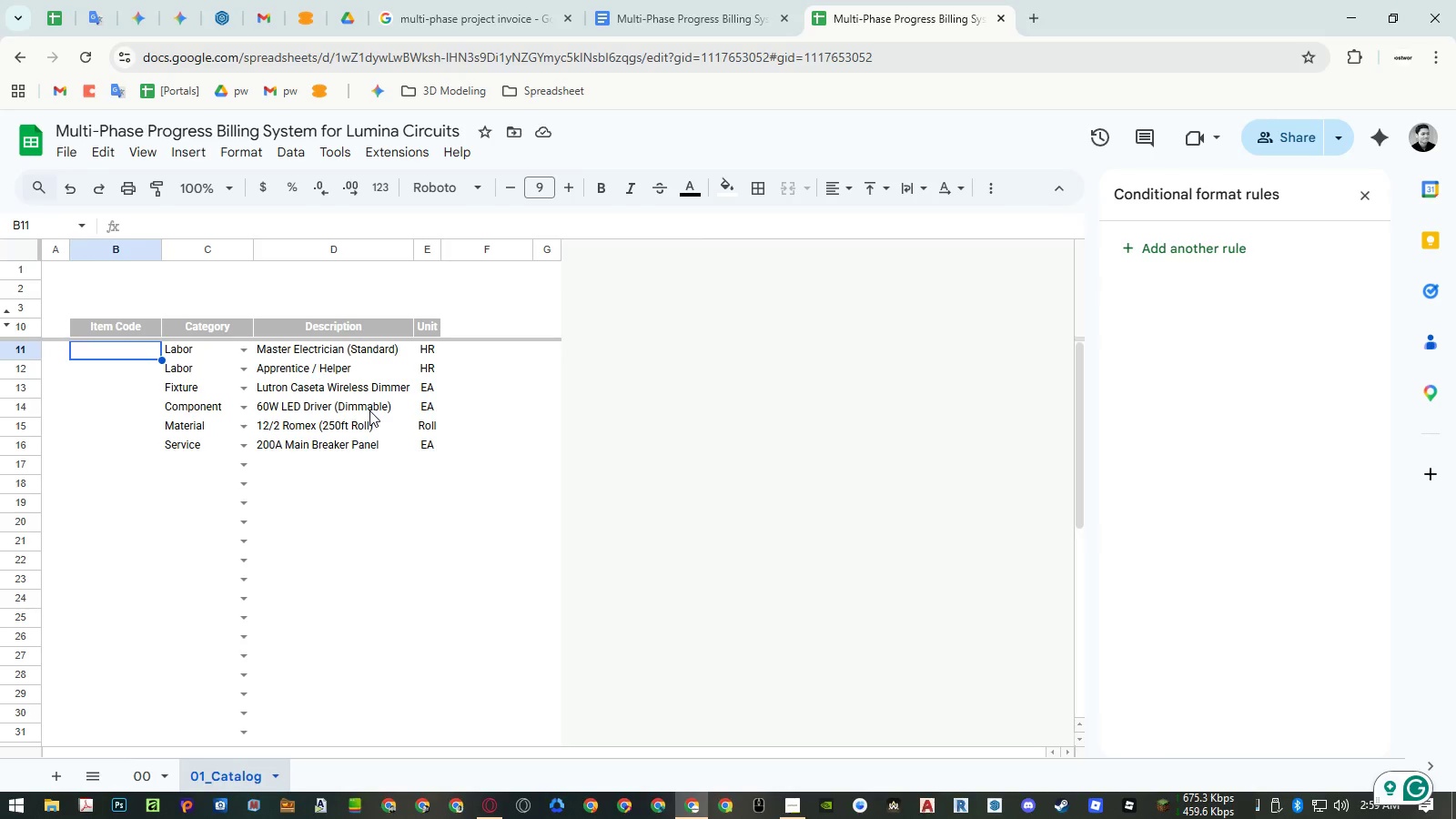 
type(LAB-01)
key(NumpadEnter)
type(LAB-02)
key(NumpadEnter)
 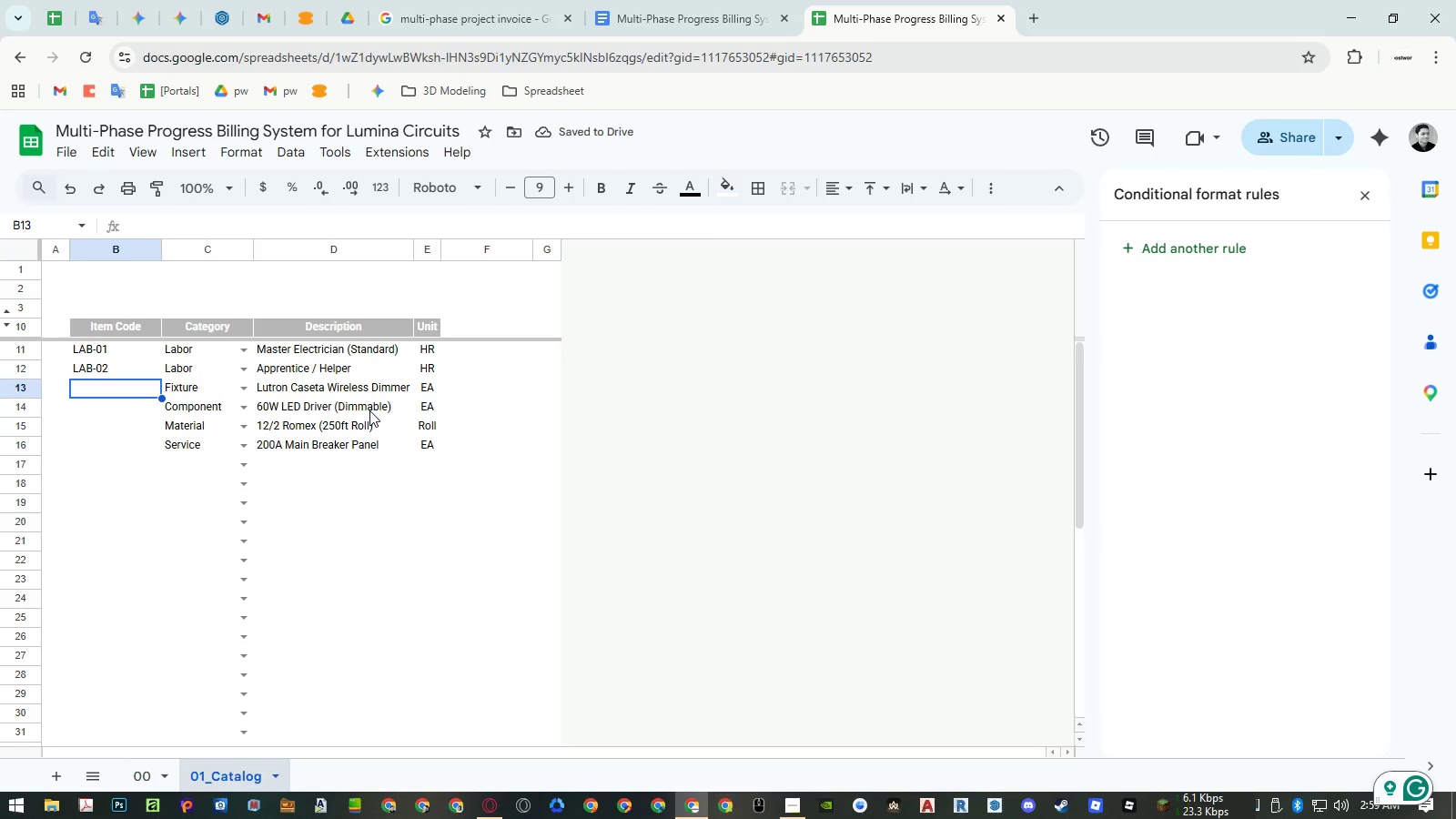 
wait(5.23)
 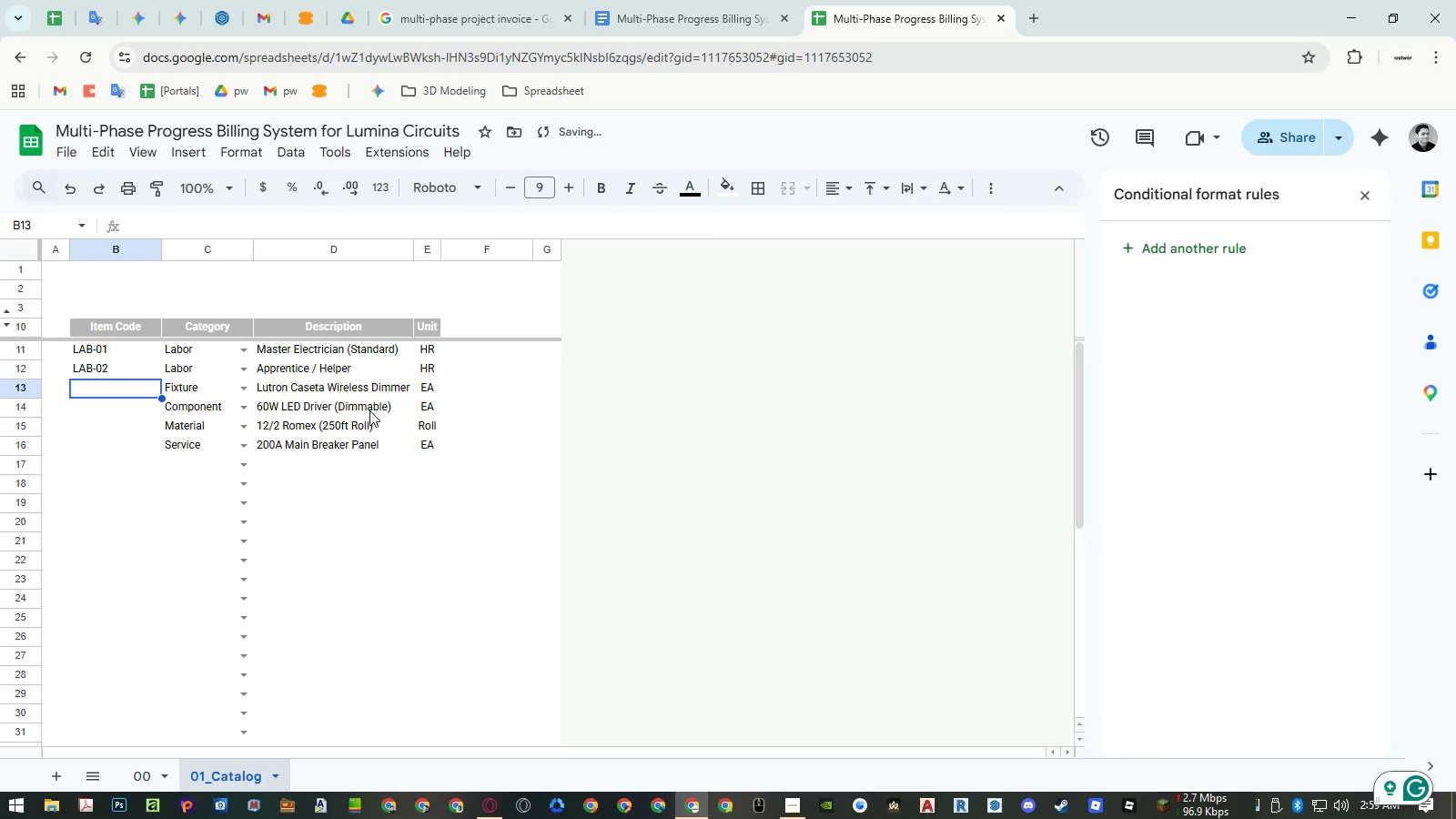 
type(DIM-001)
key(NumpadEnter)
type(DRV-060)
key(NumpadEnter)
type(WIR-122)
key(NumpadEnter)
type(PAN-200)
key(NumpadEnter)
 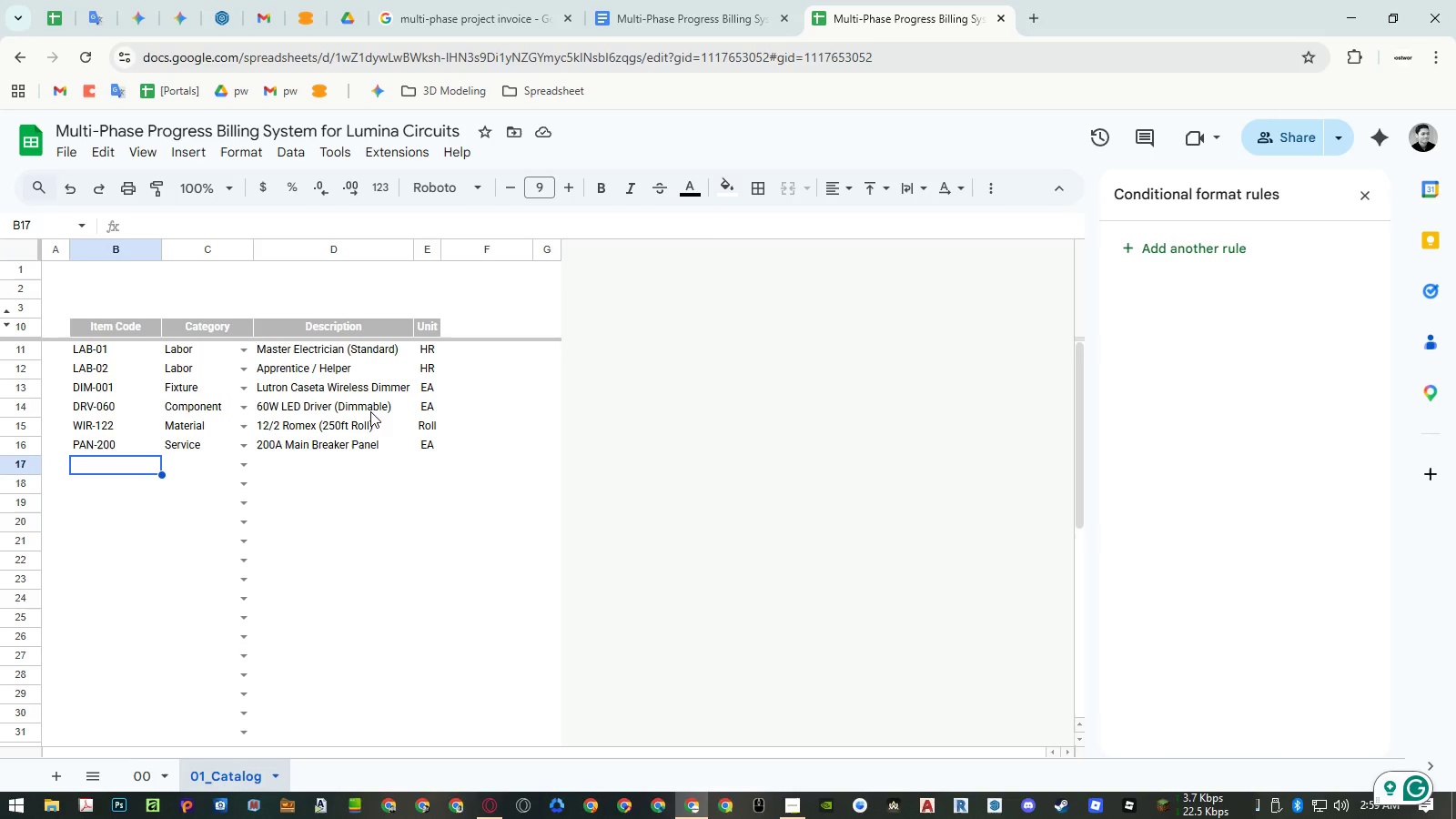 
wait(22.92)
 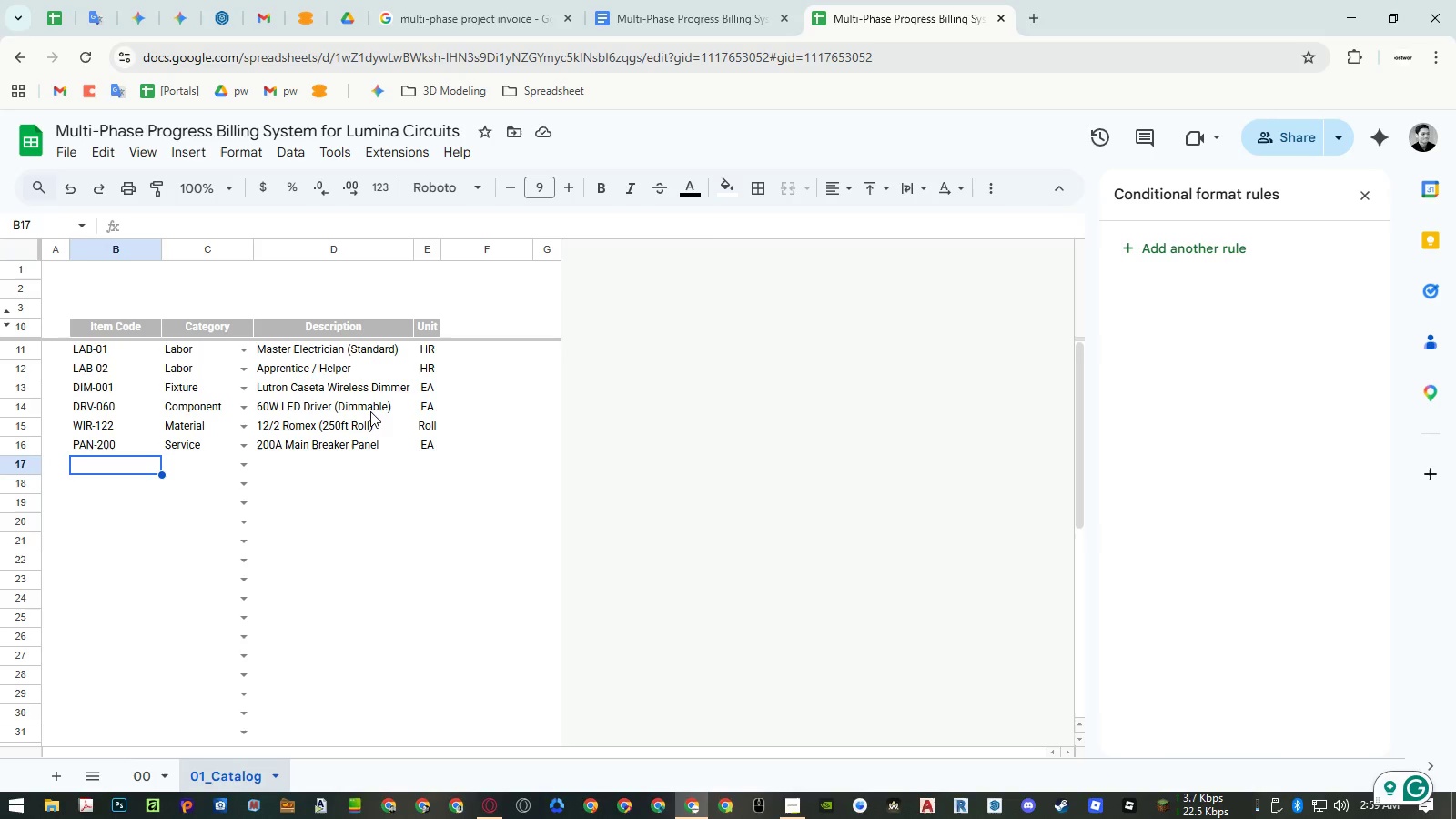 
left_click([1370, 198])
 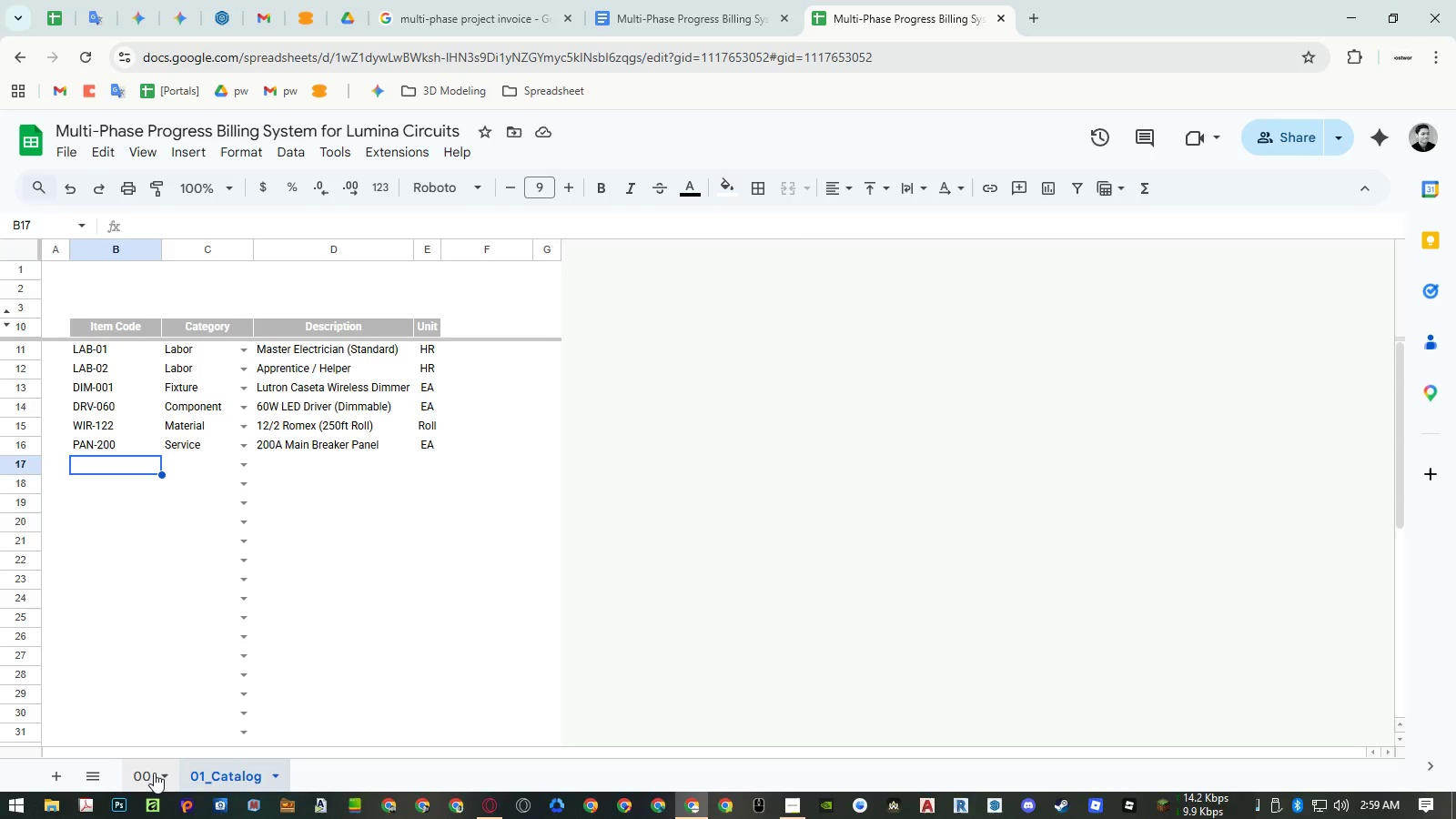 
double_click([162, 773])
 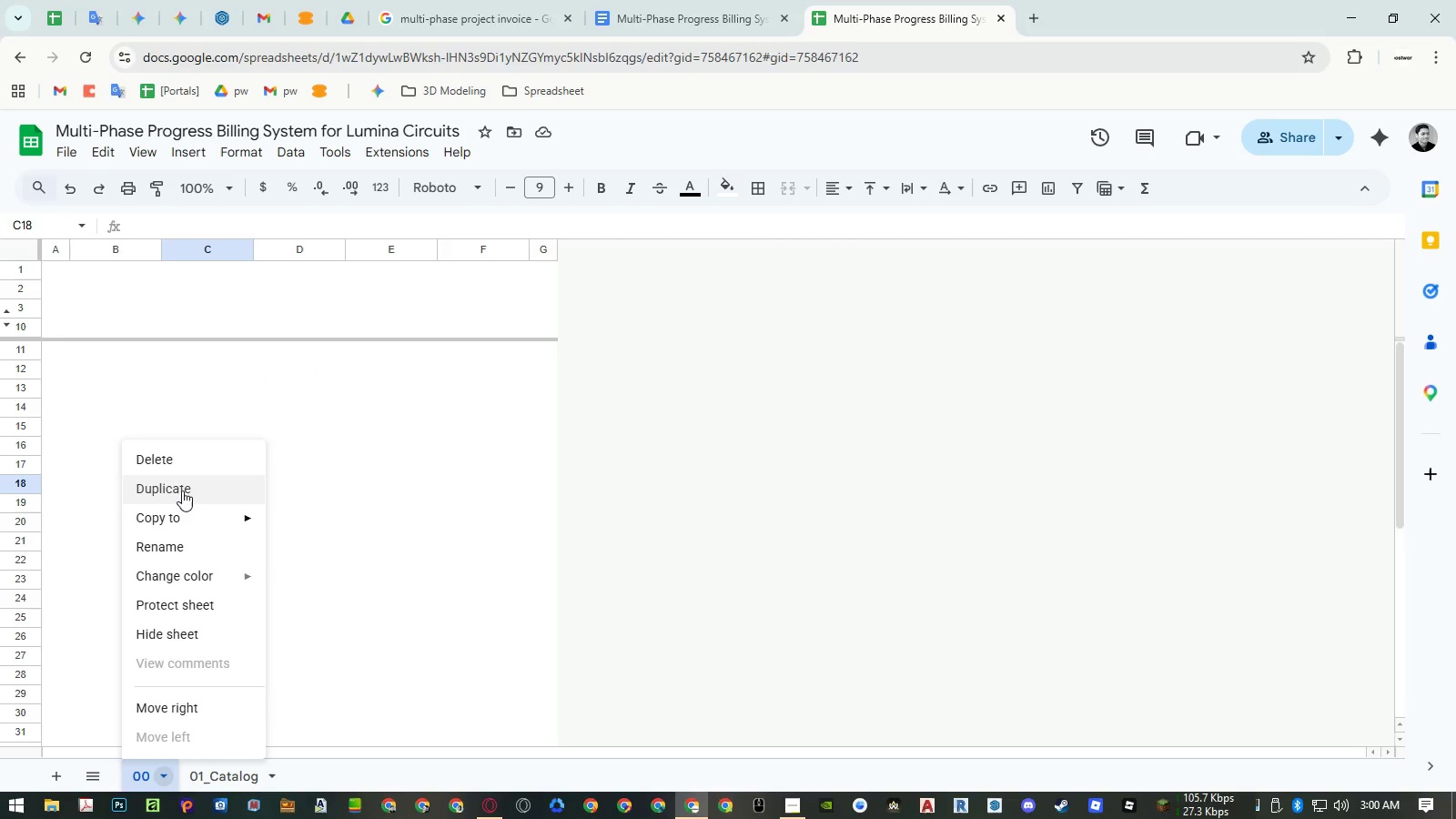 
left_click([183, 489])
 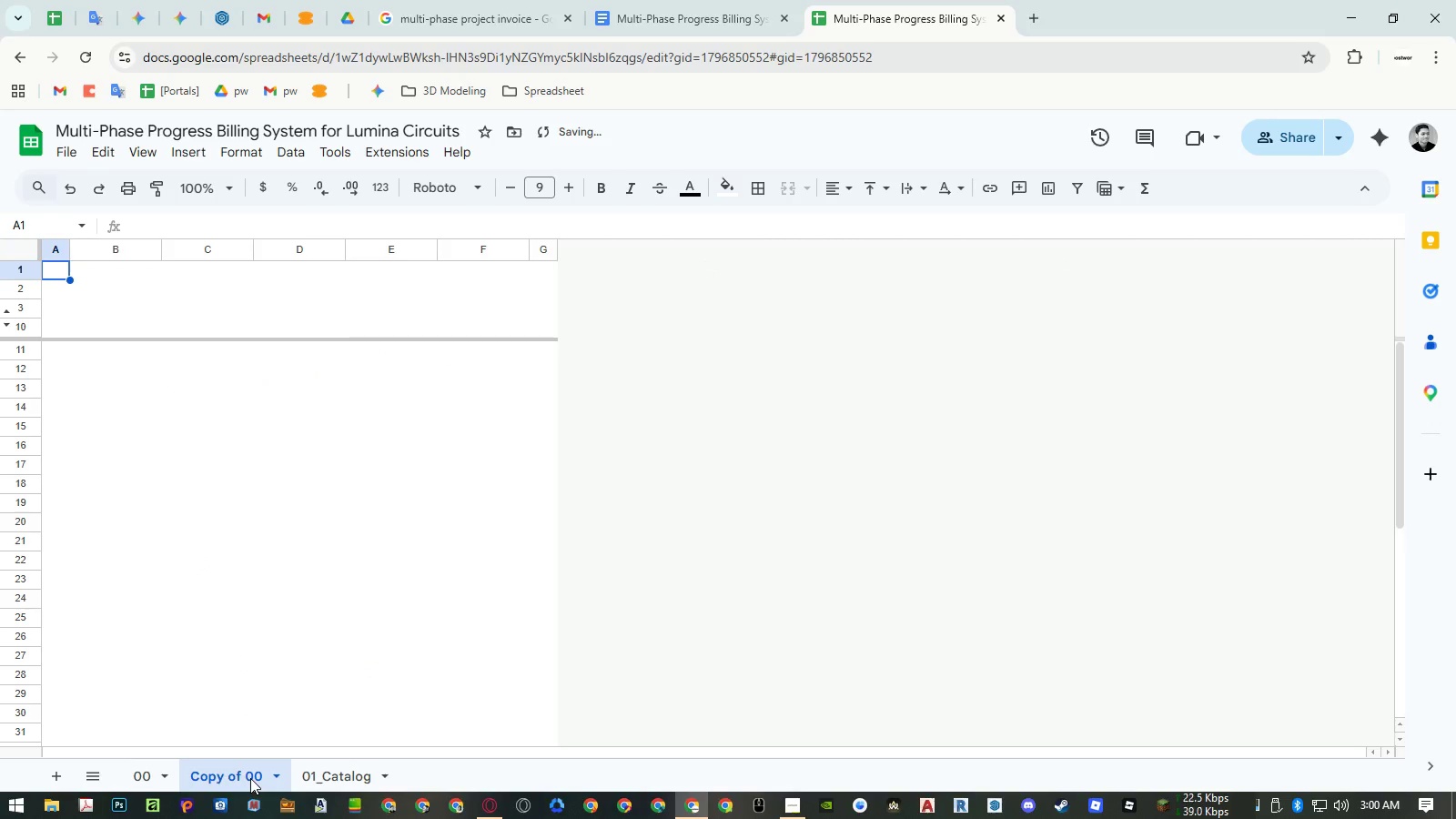 
double_click([250, 778])
 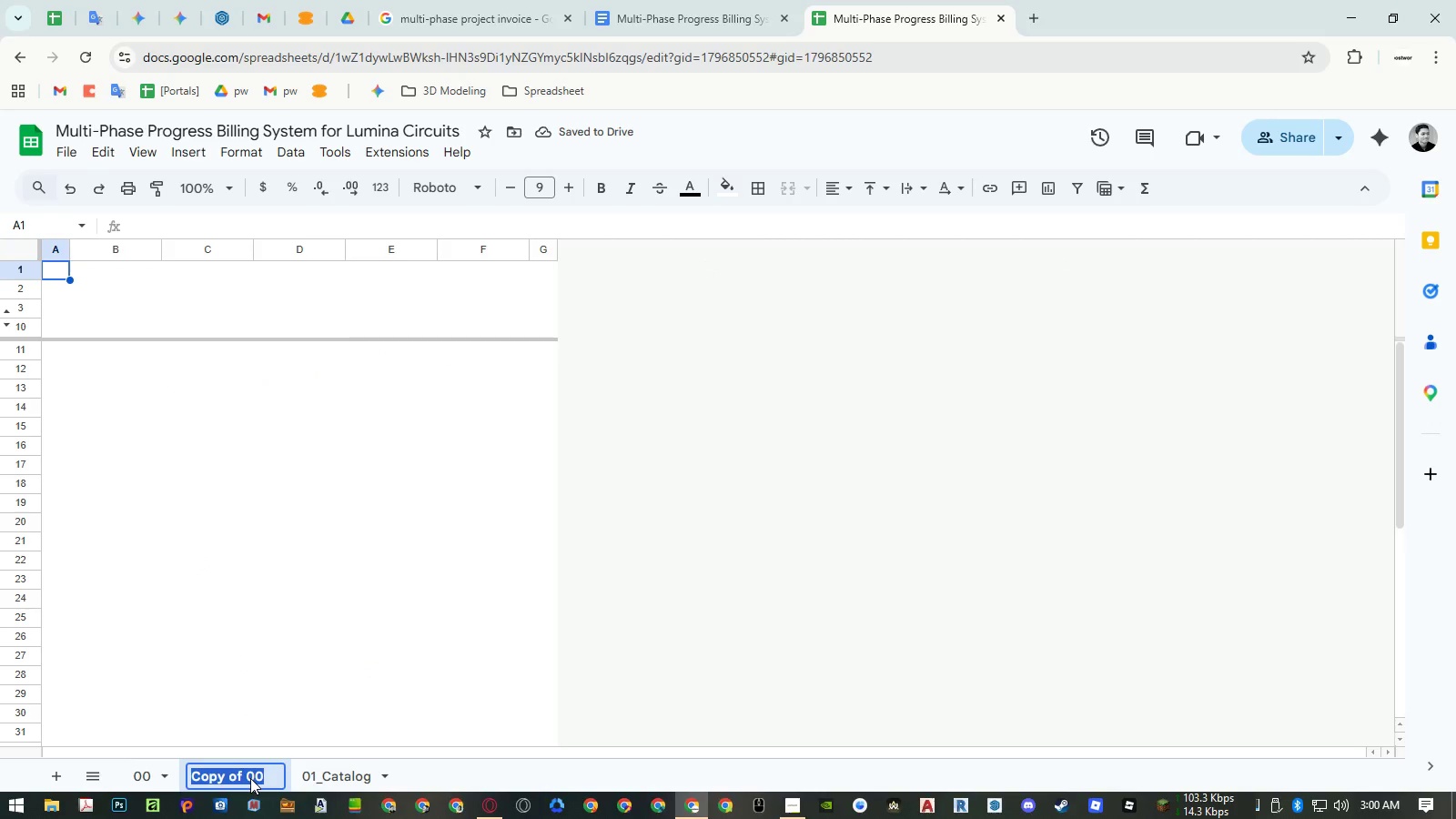 
type(00_CONfig)
 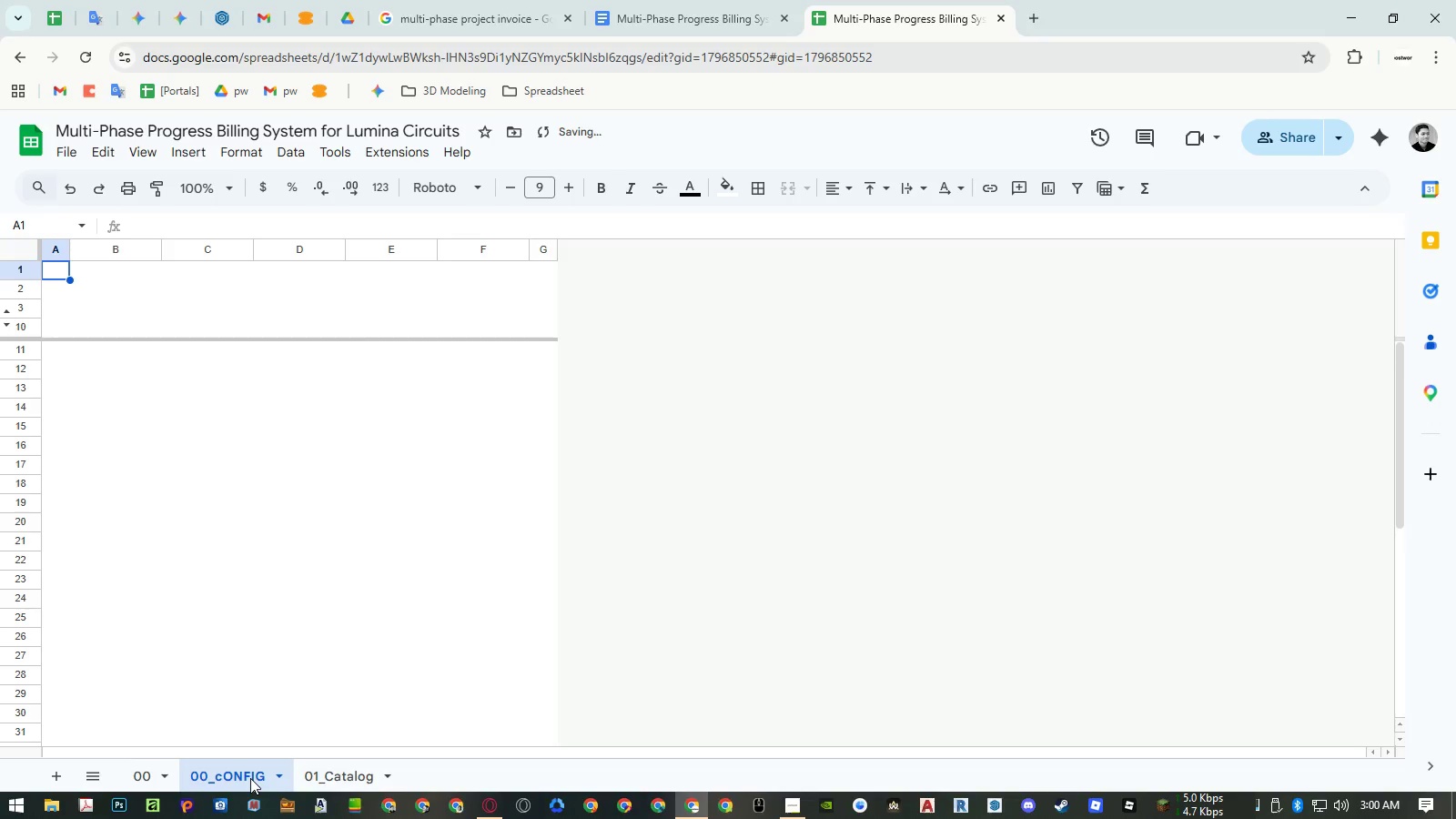 
 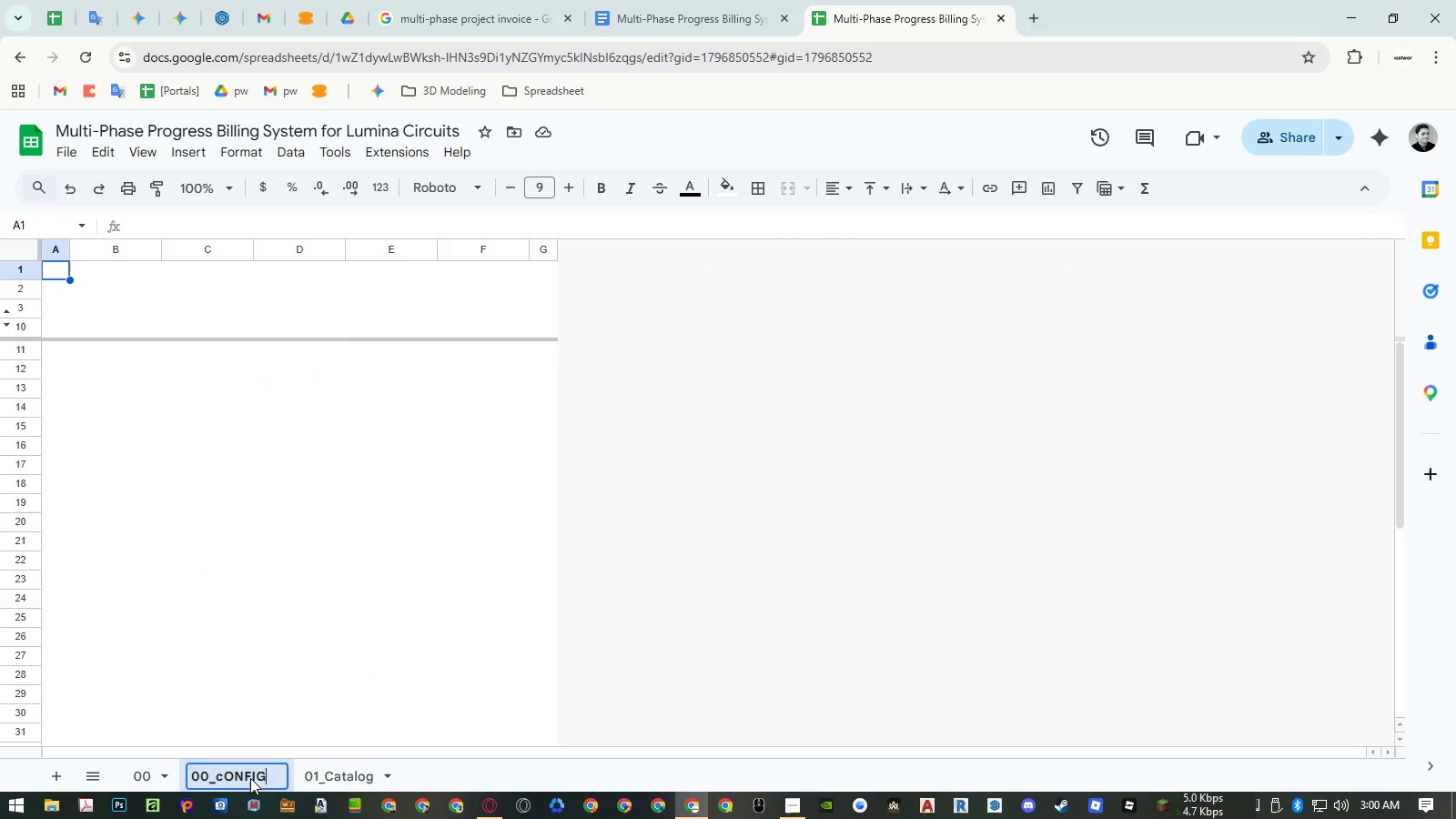 
key(Enter)
 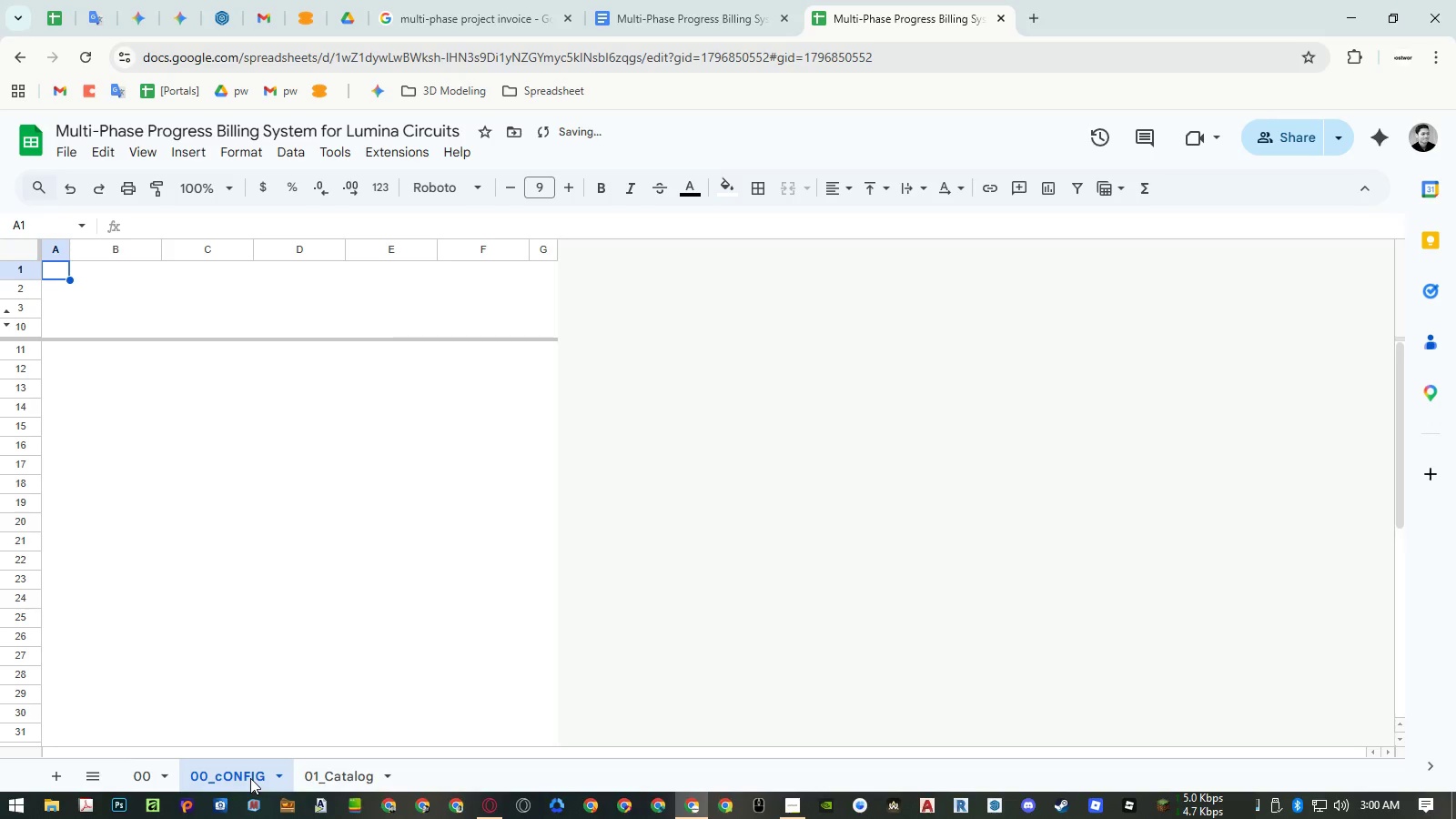 
key(CapsLock)
 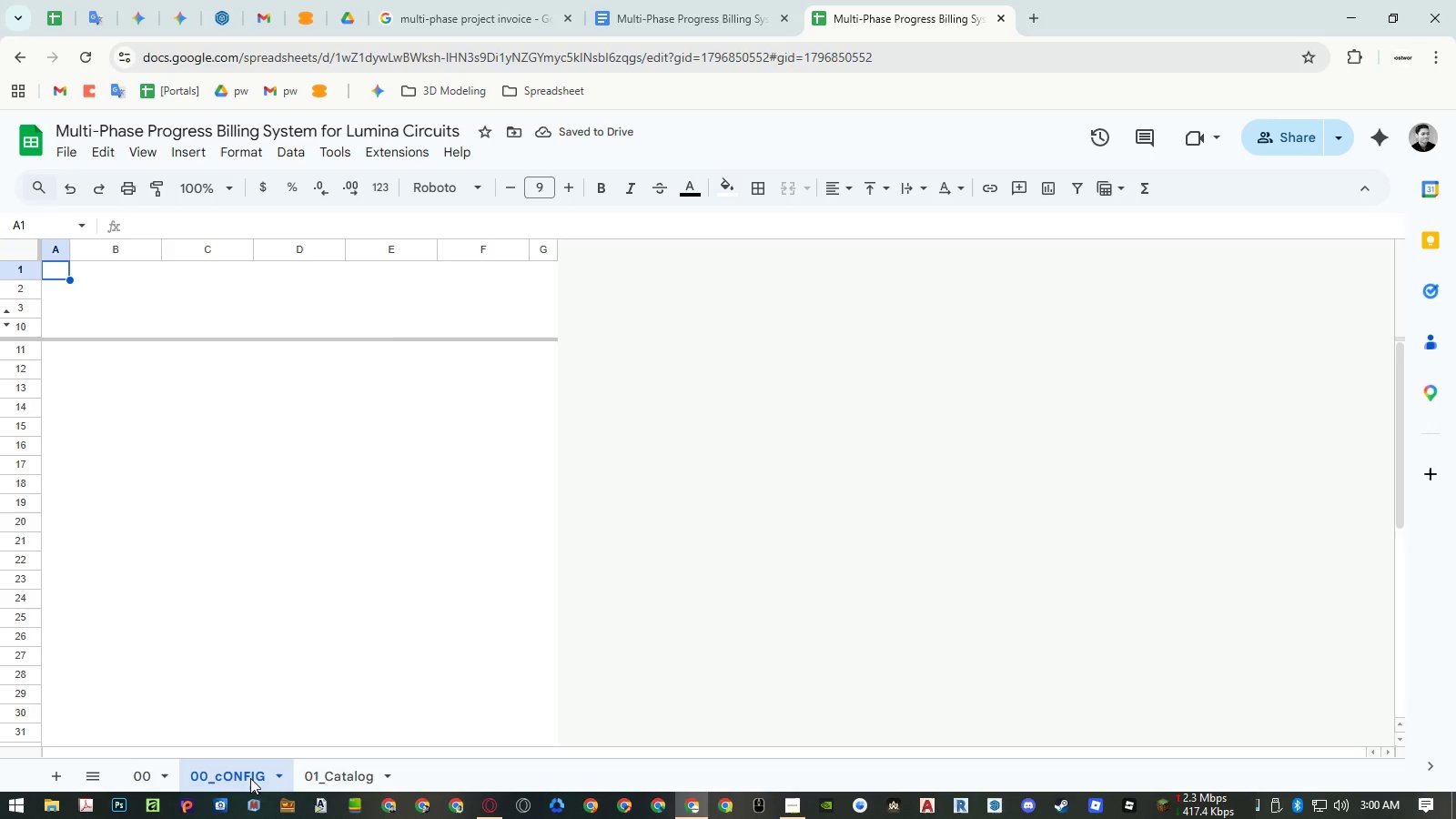 
double_click([250, 778])
 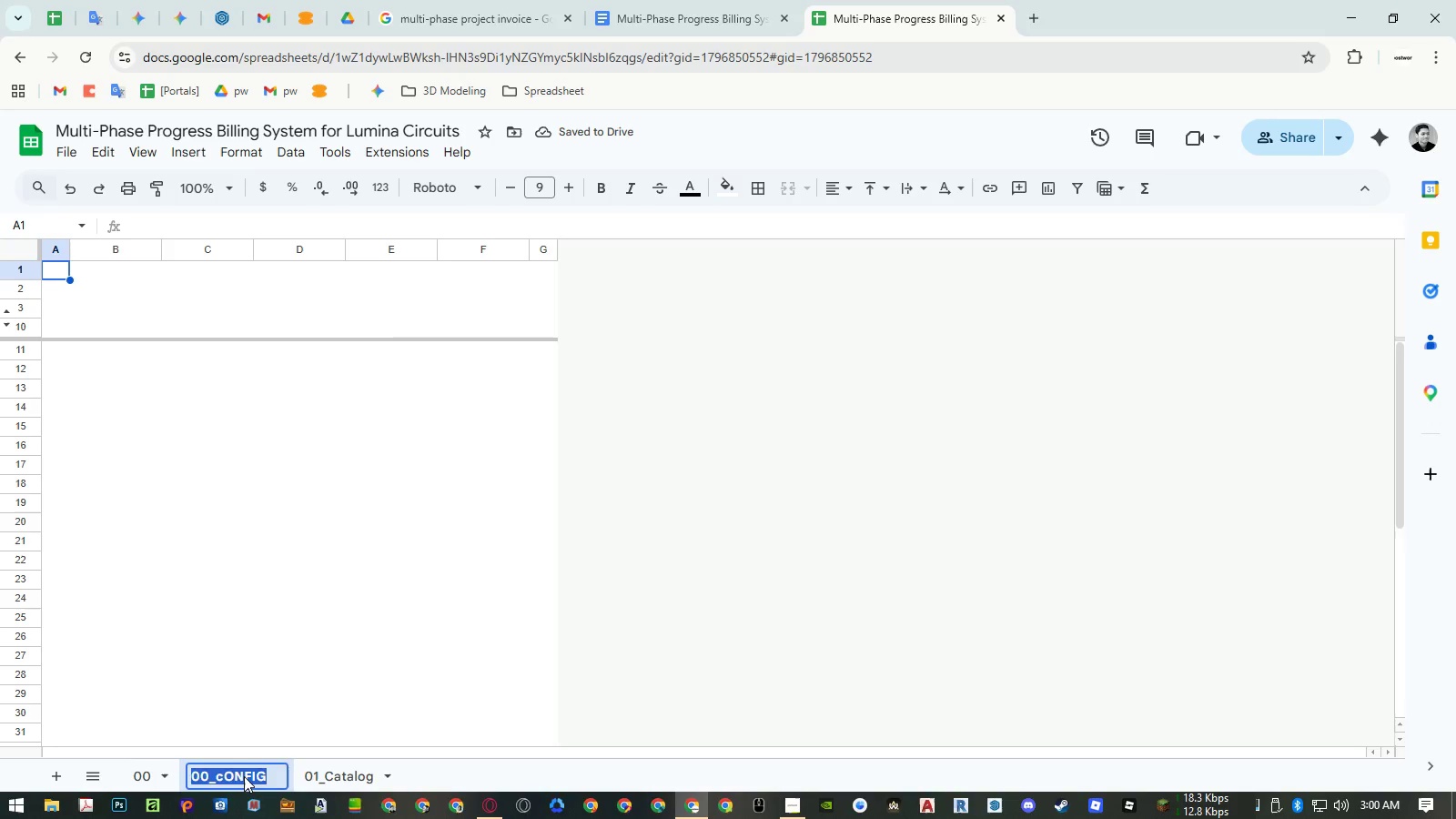 
double_click([244, 776])
 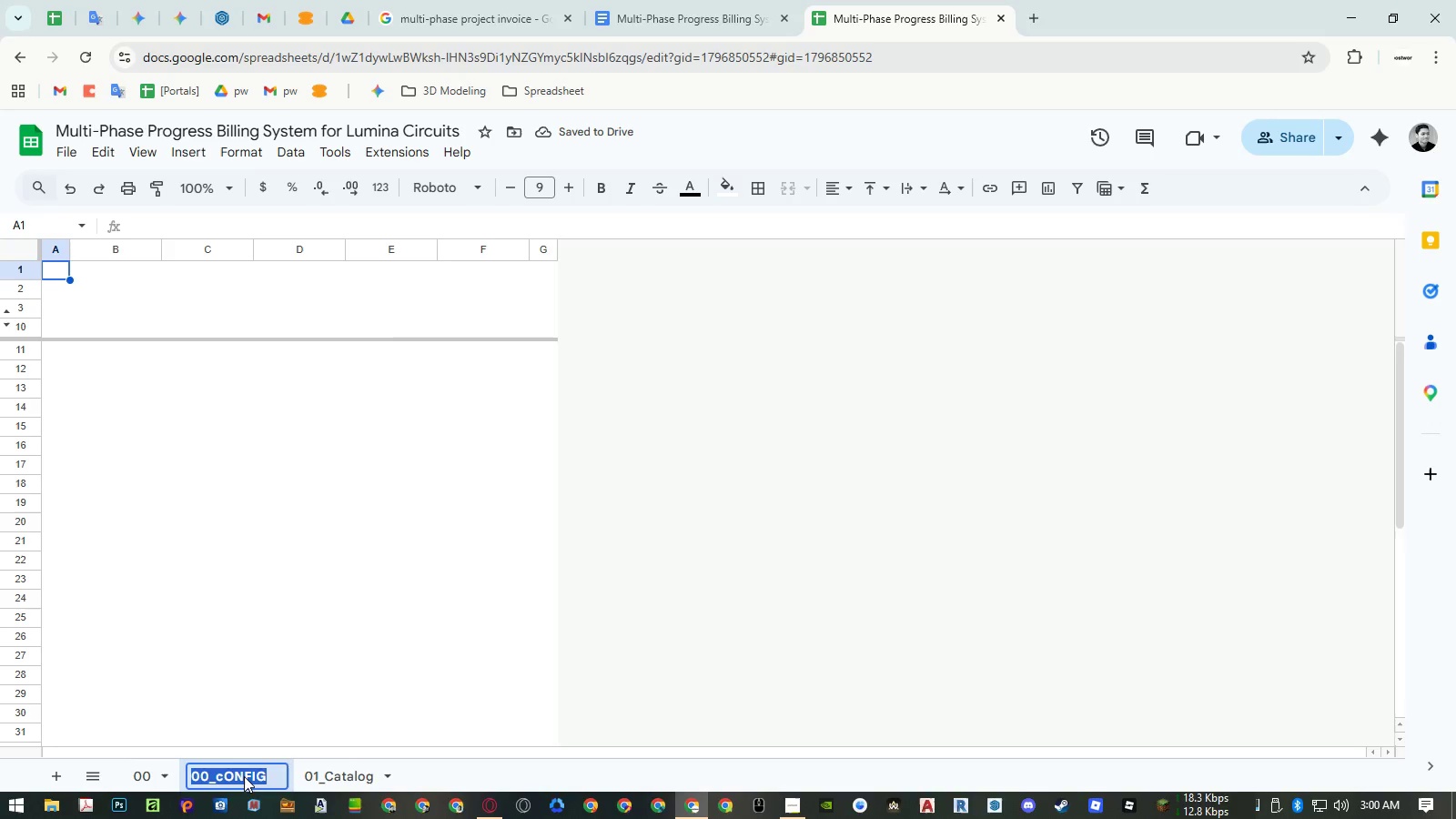 
left_click([244, 776])
 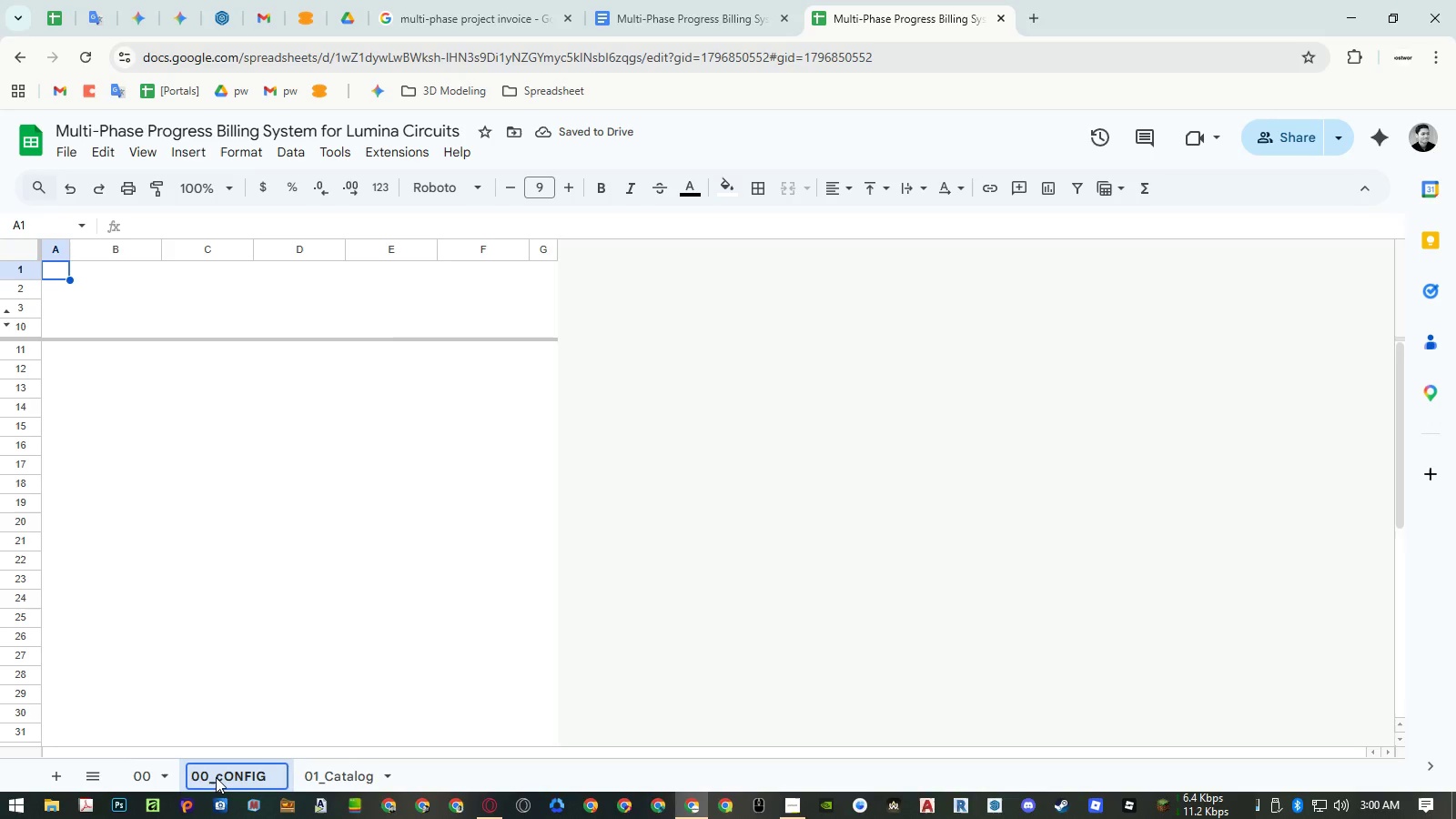 
left_click_drag(start_coordinate=[215, 777], to_coordinate=[398, 768])
 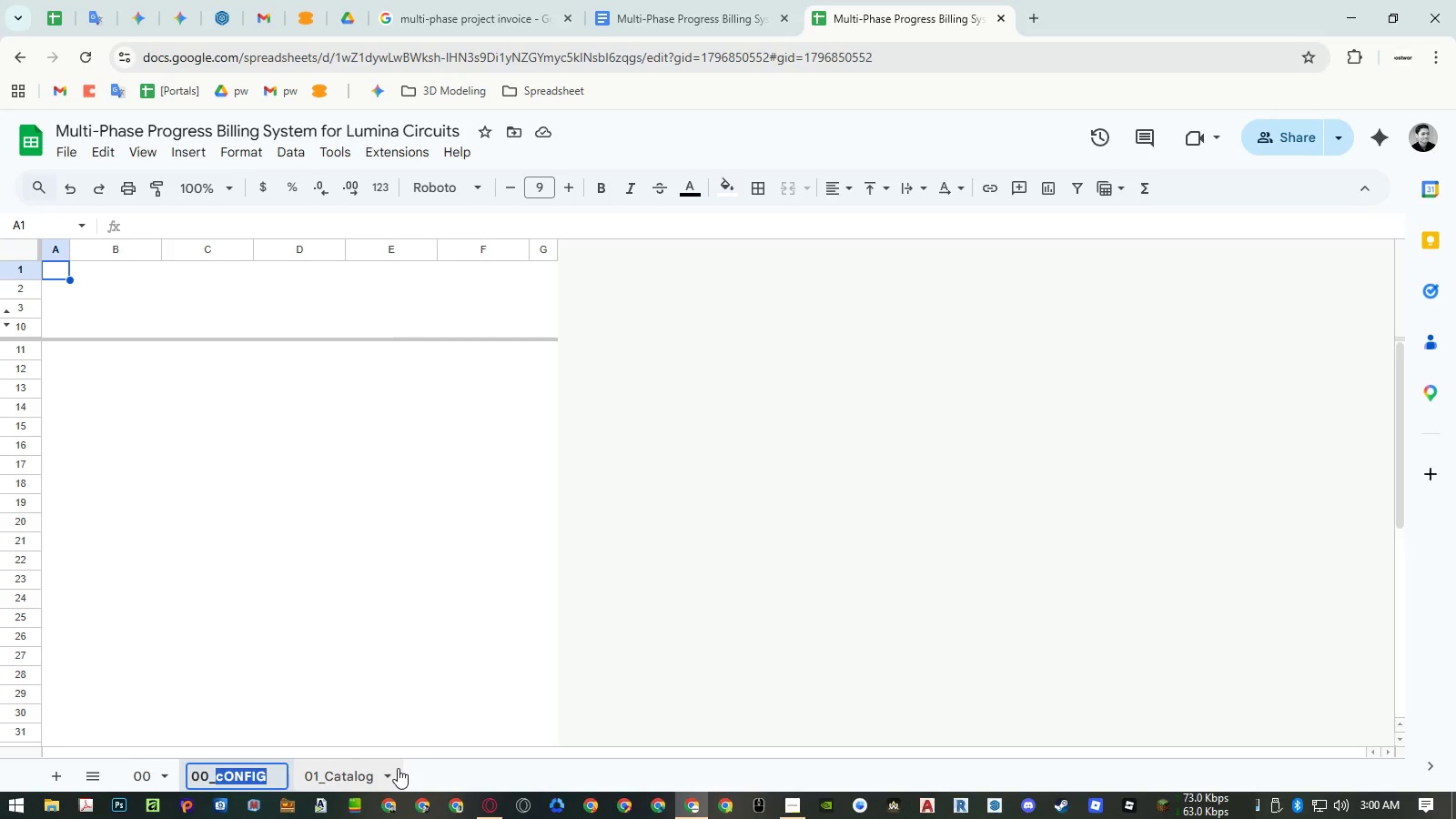 
type(Config)
 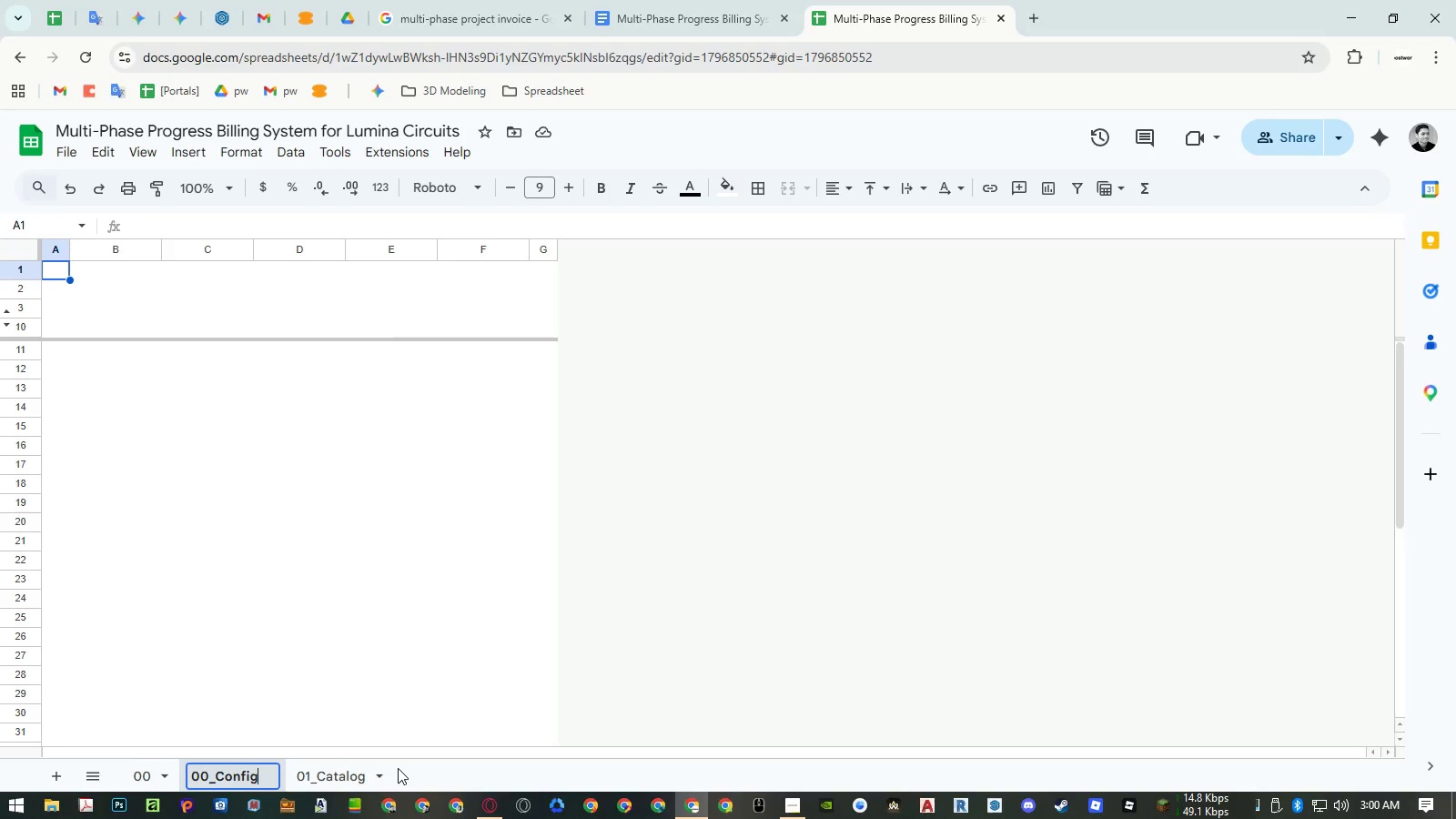 
key(Enter)
 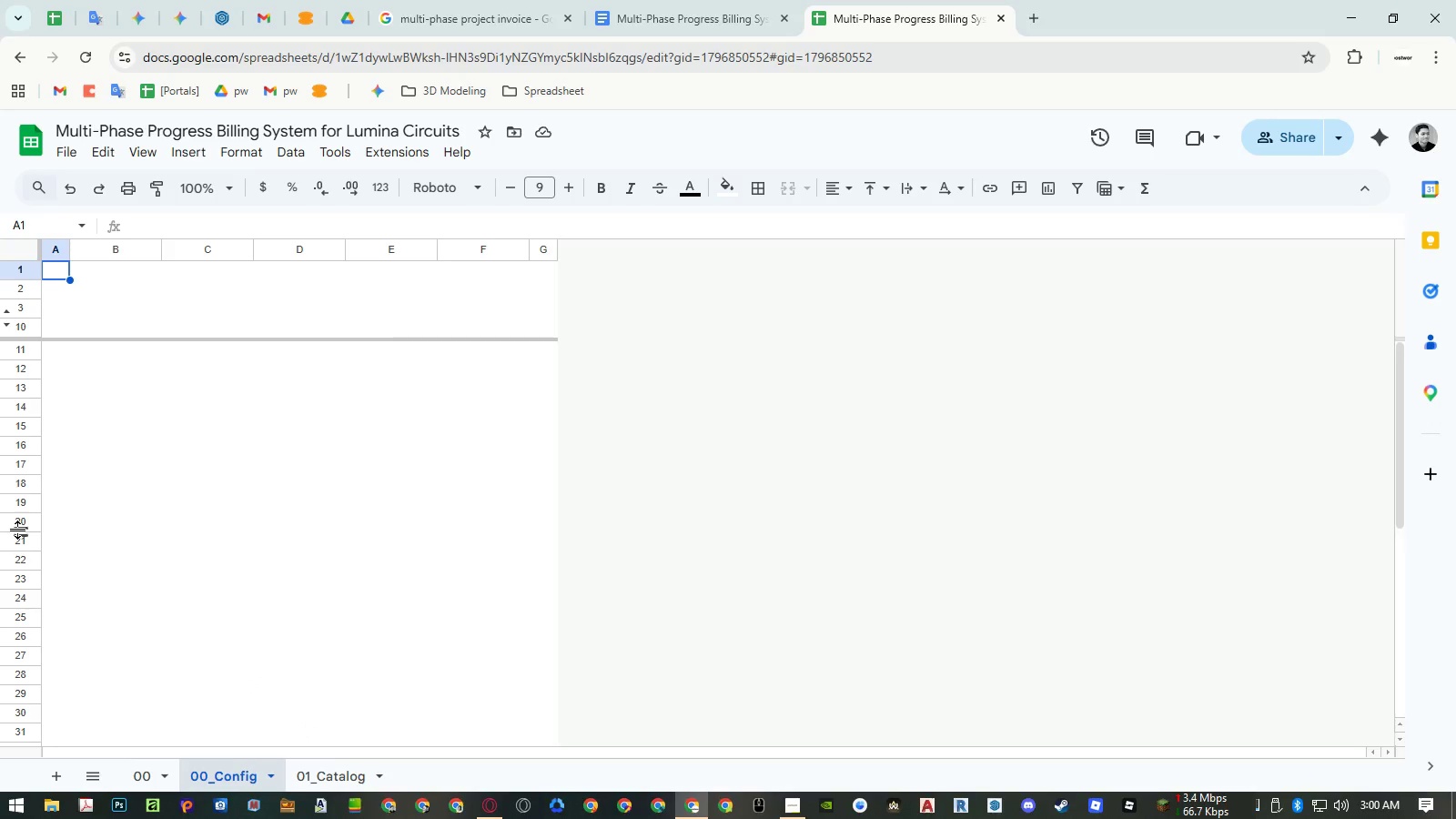 
wait(7.53)
 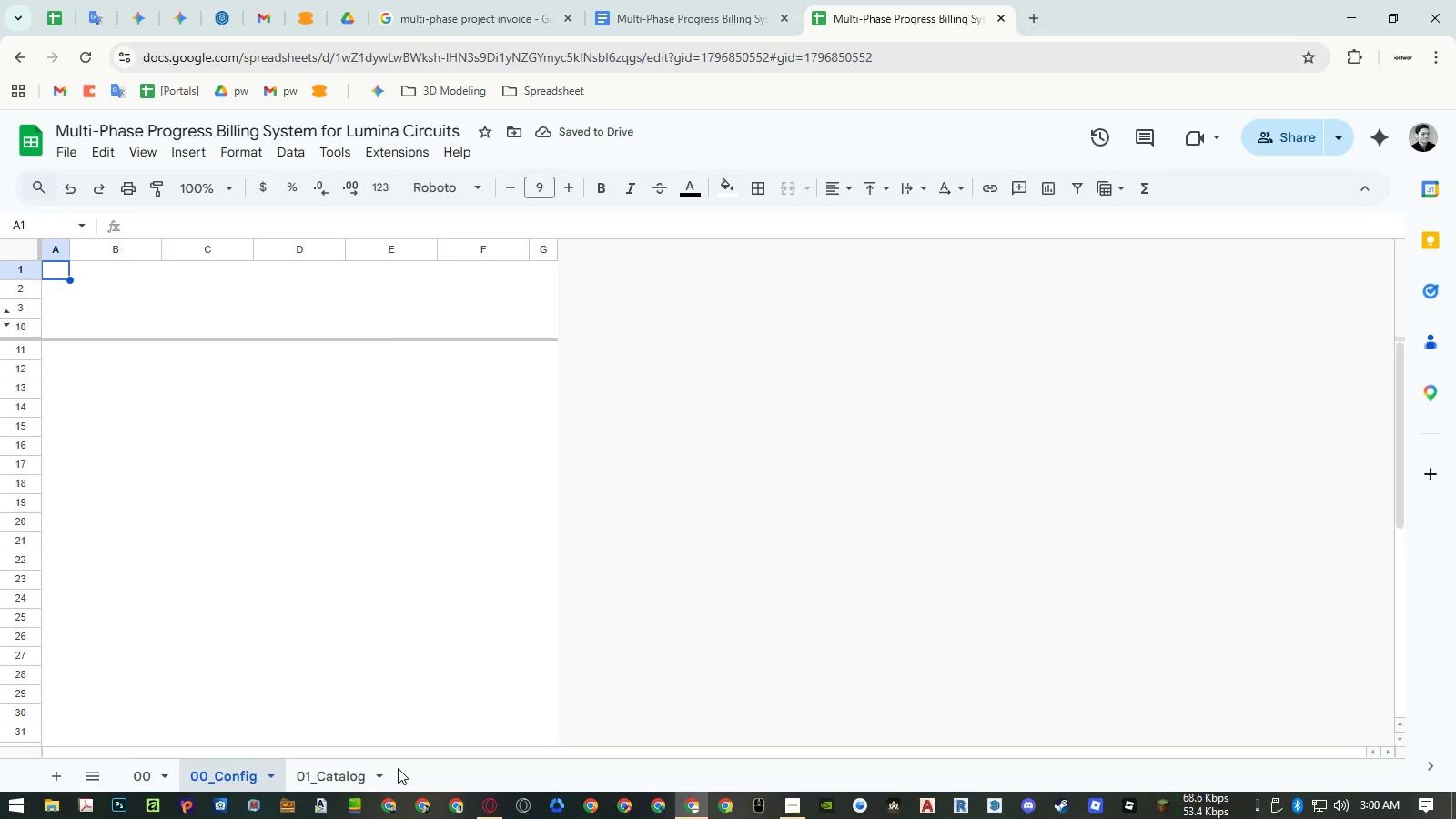 
left_click([131, 333])
 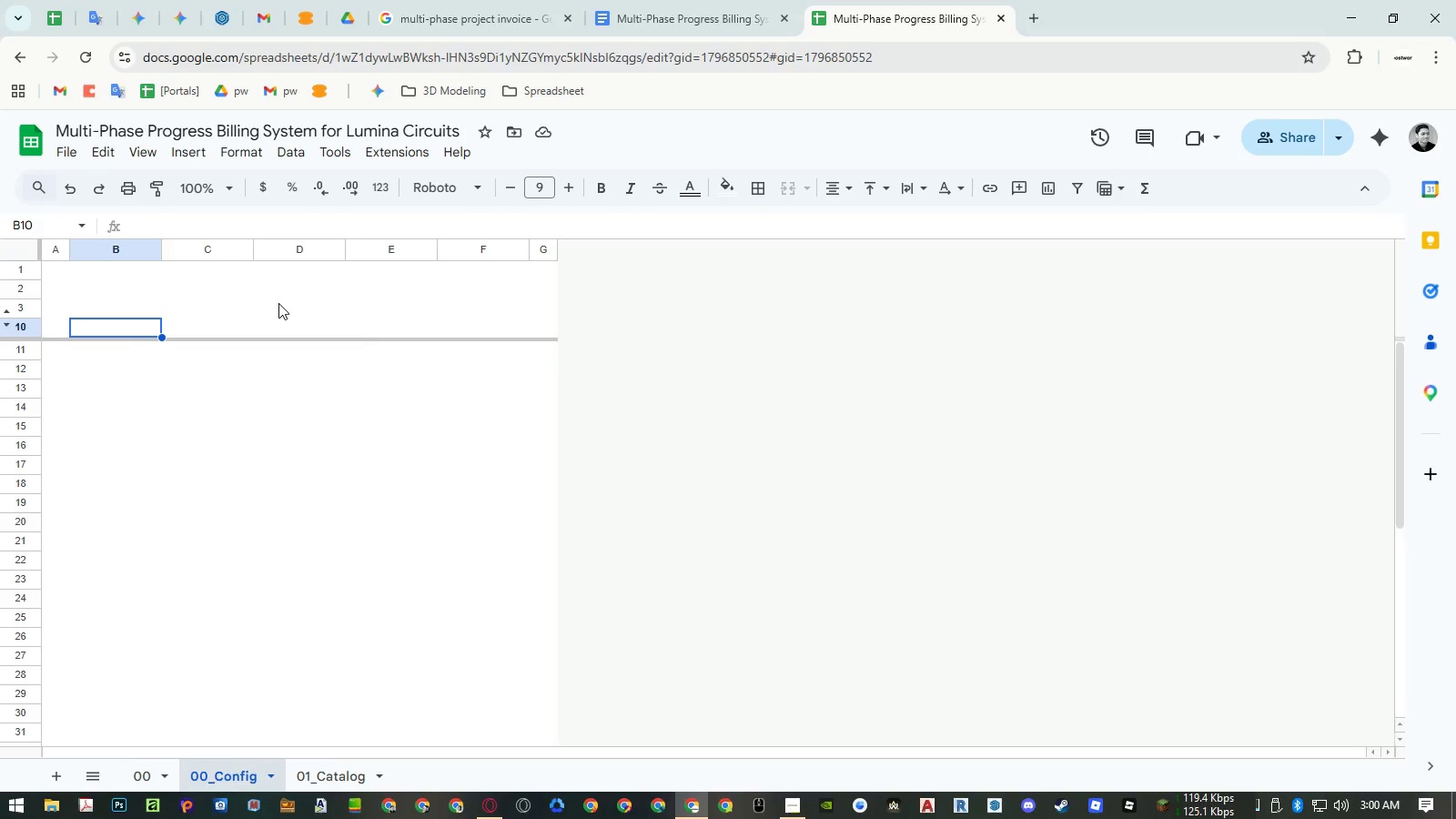 
wait(17.66)
 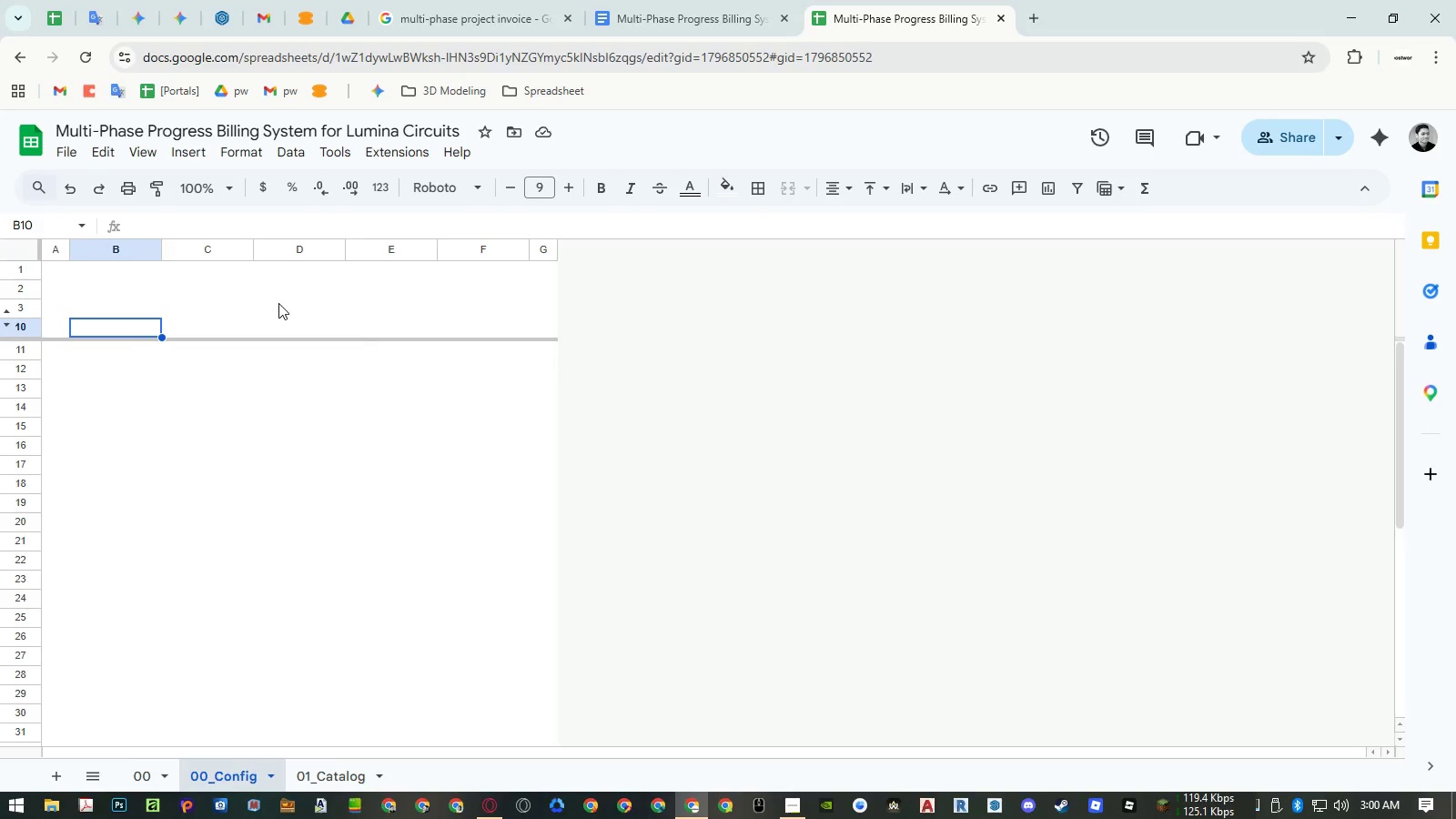 
left_click([9, 323])
 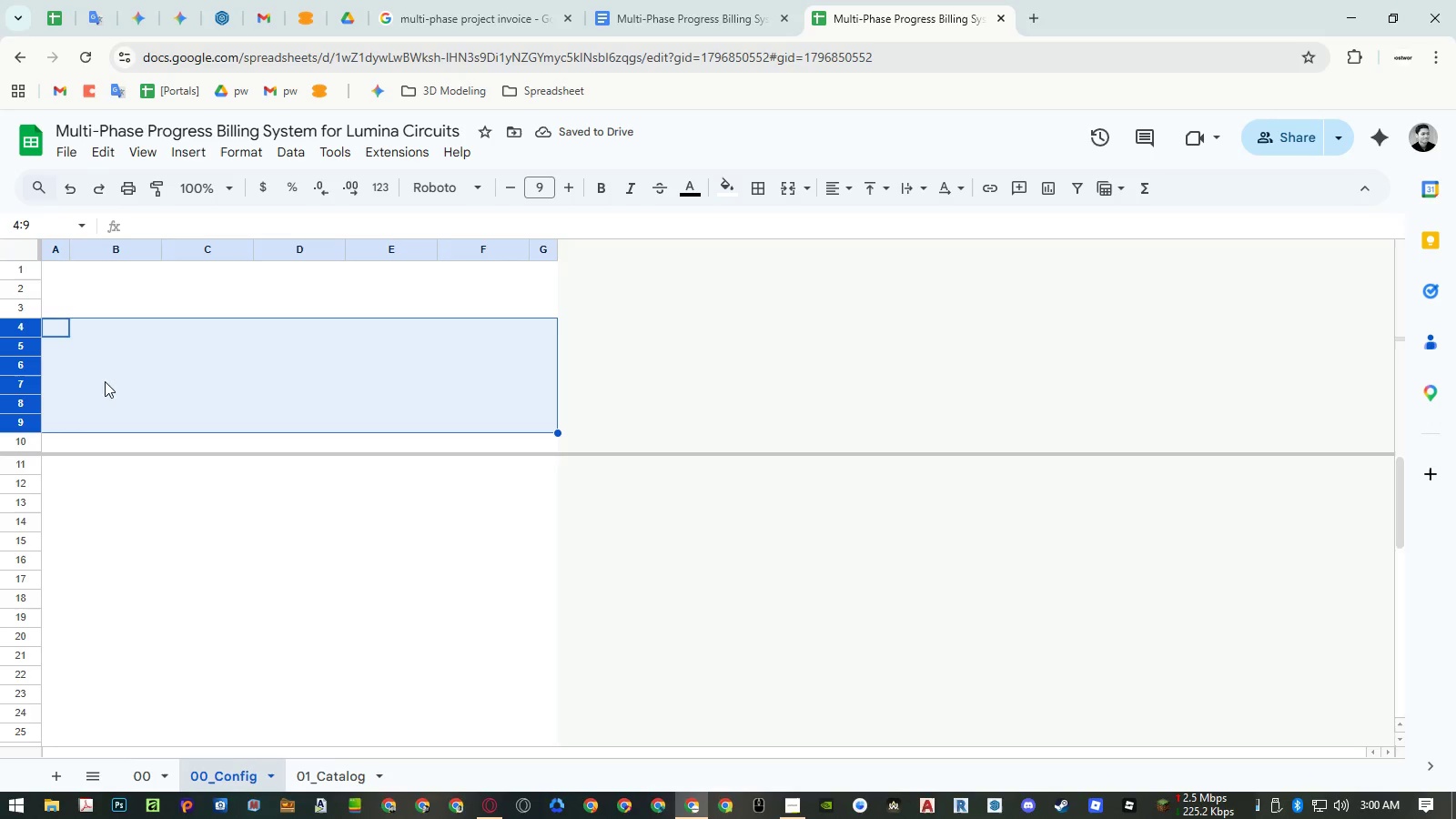 
wait(5.23)
 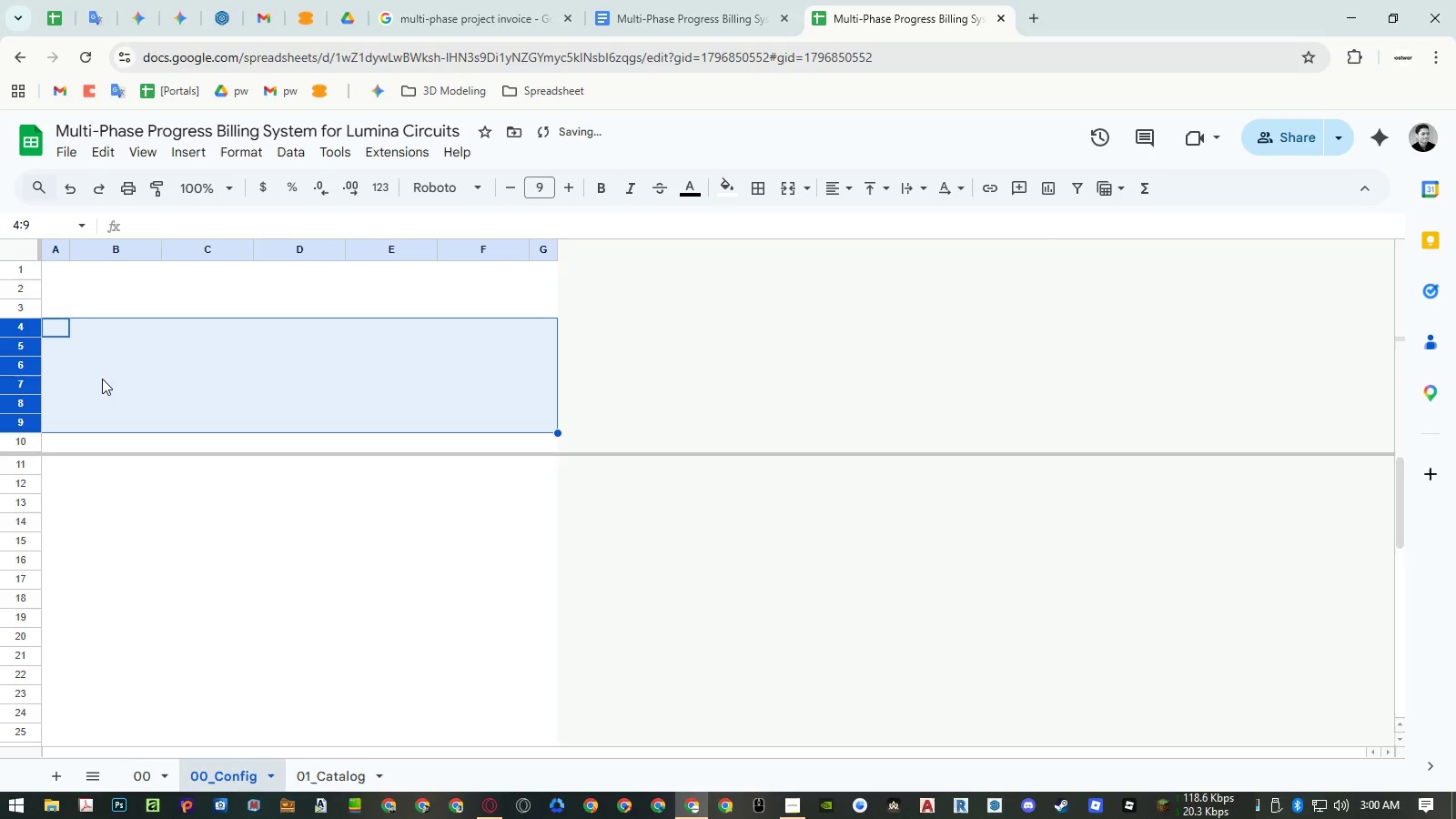 
left_click([142, 158])
 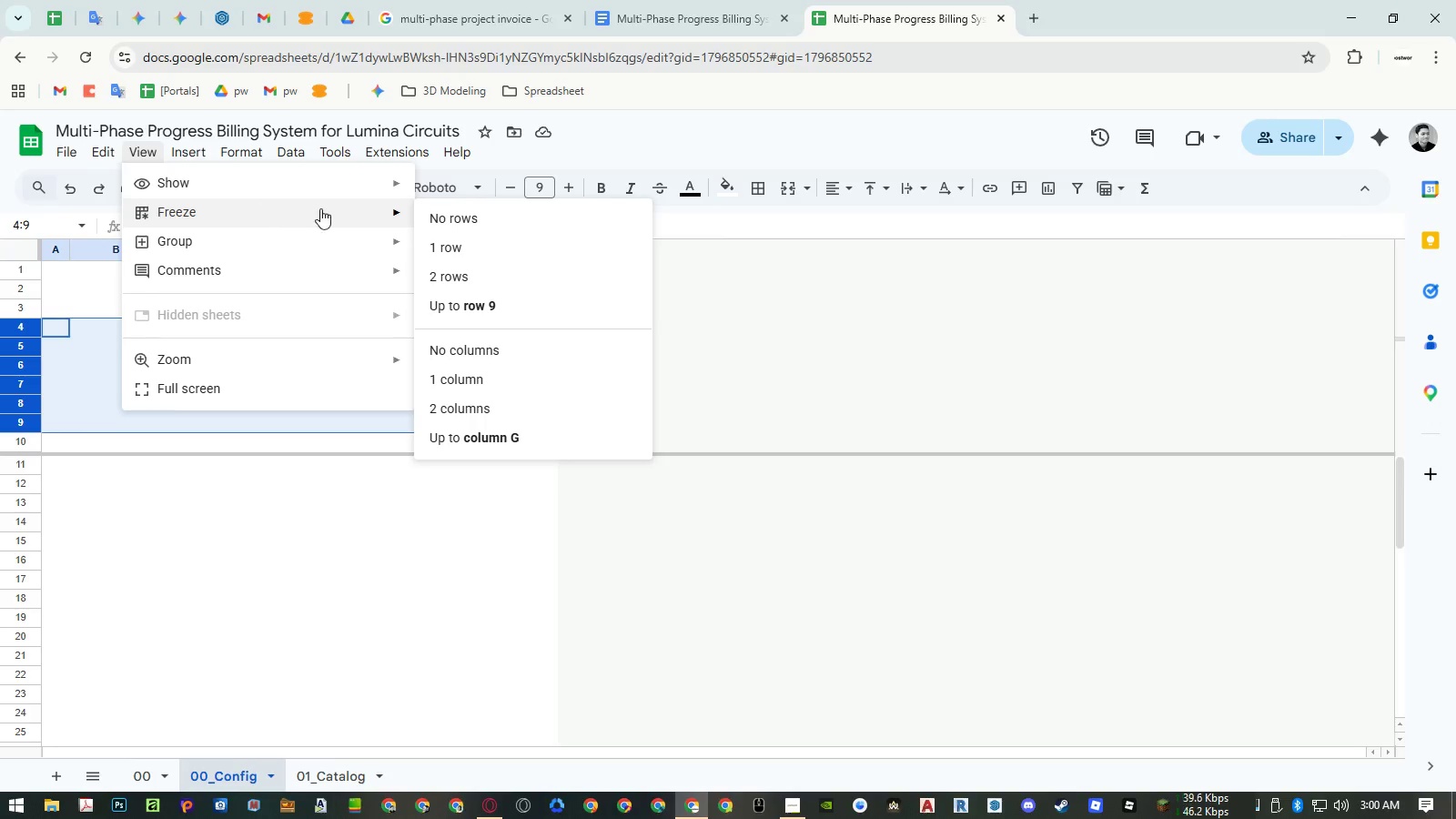 
left_click([461, 220])
 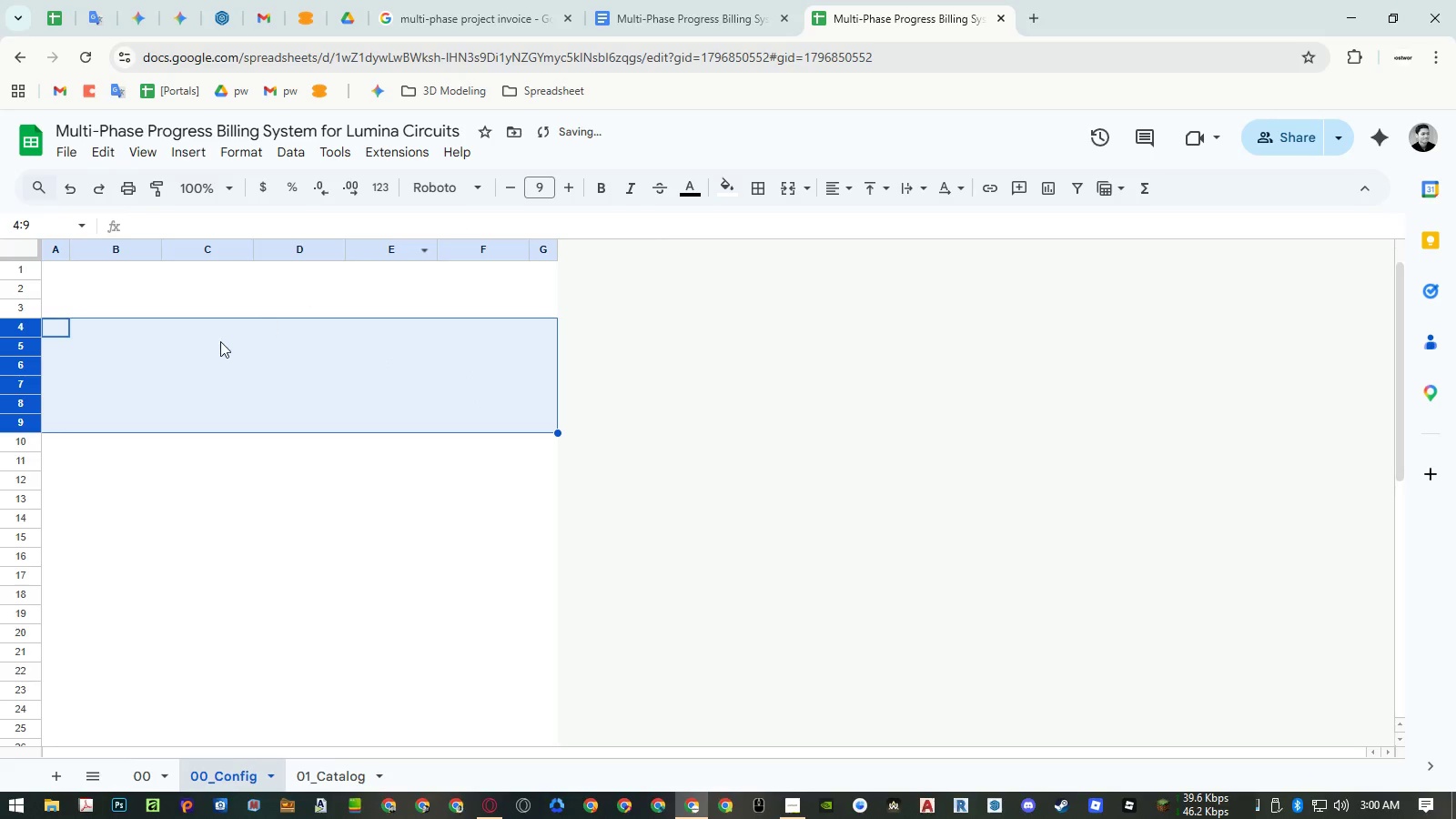 
left_click([200, 349])
 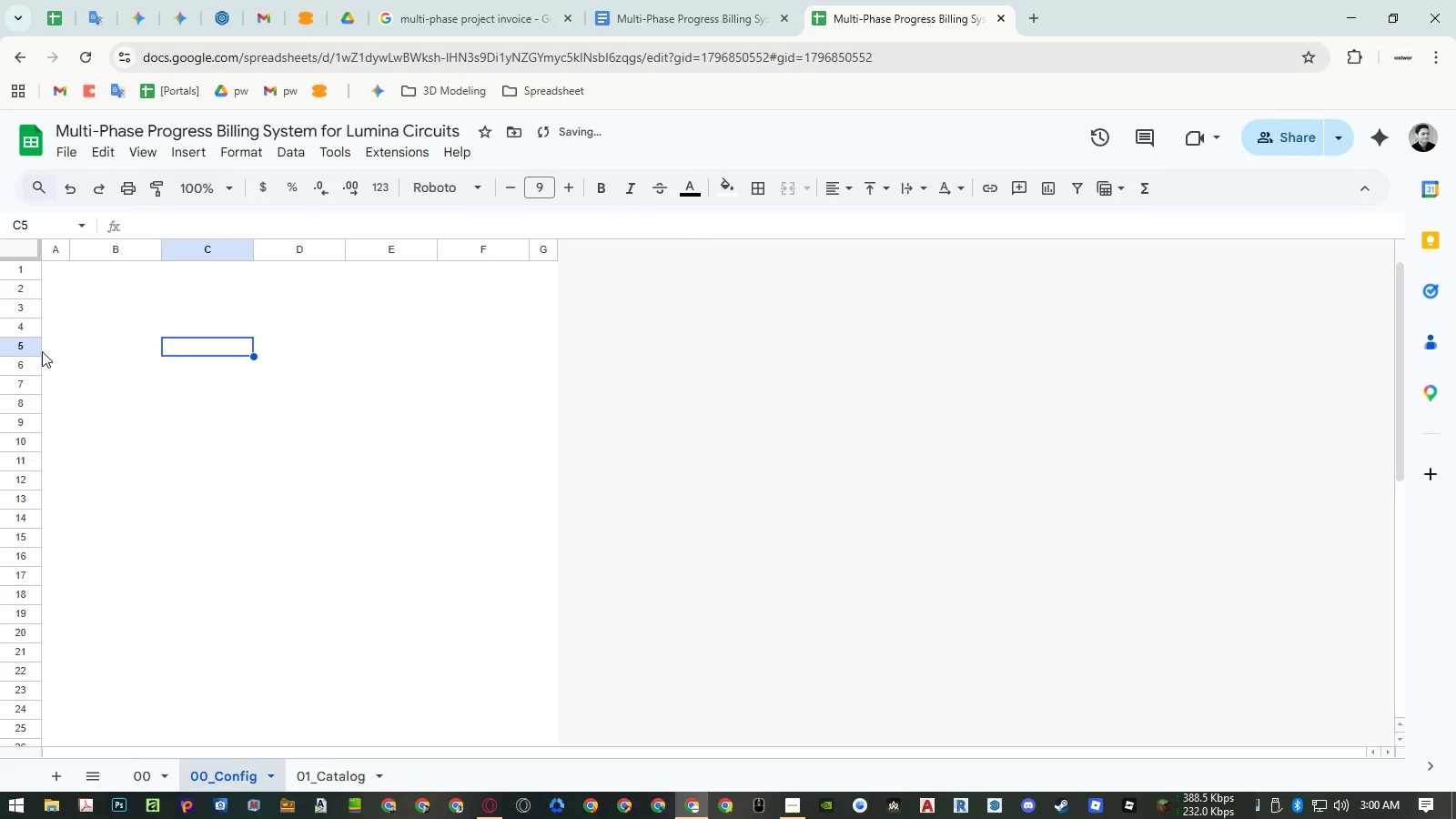 
left_click([33, 348])
 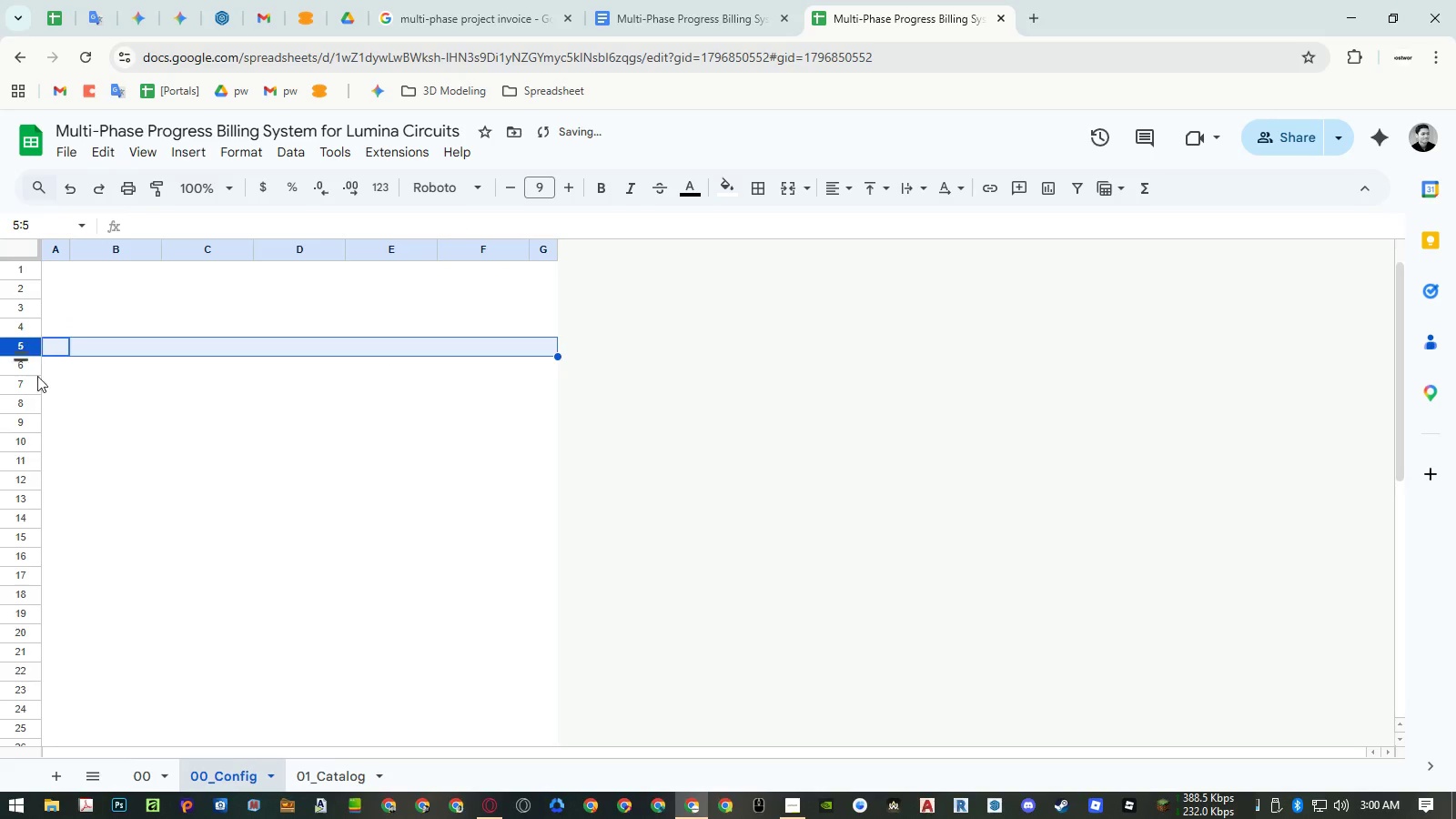 
key(Control+ControlLeft)
 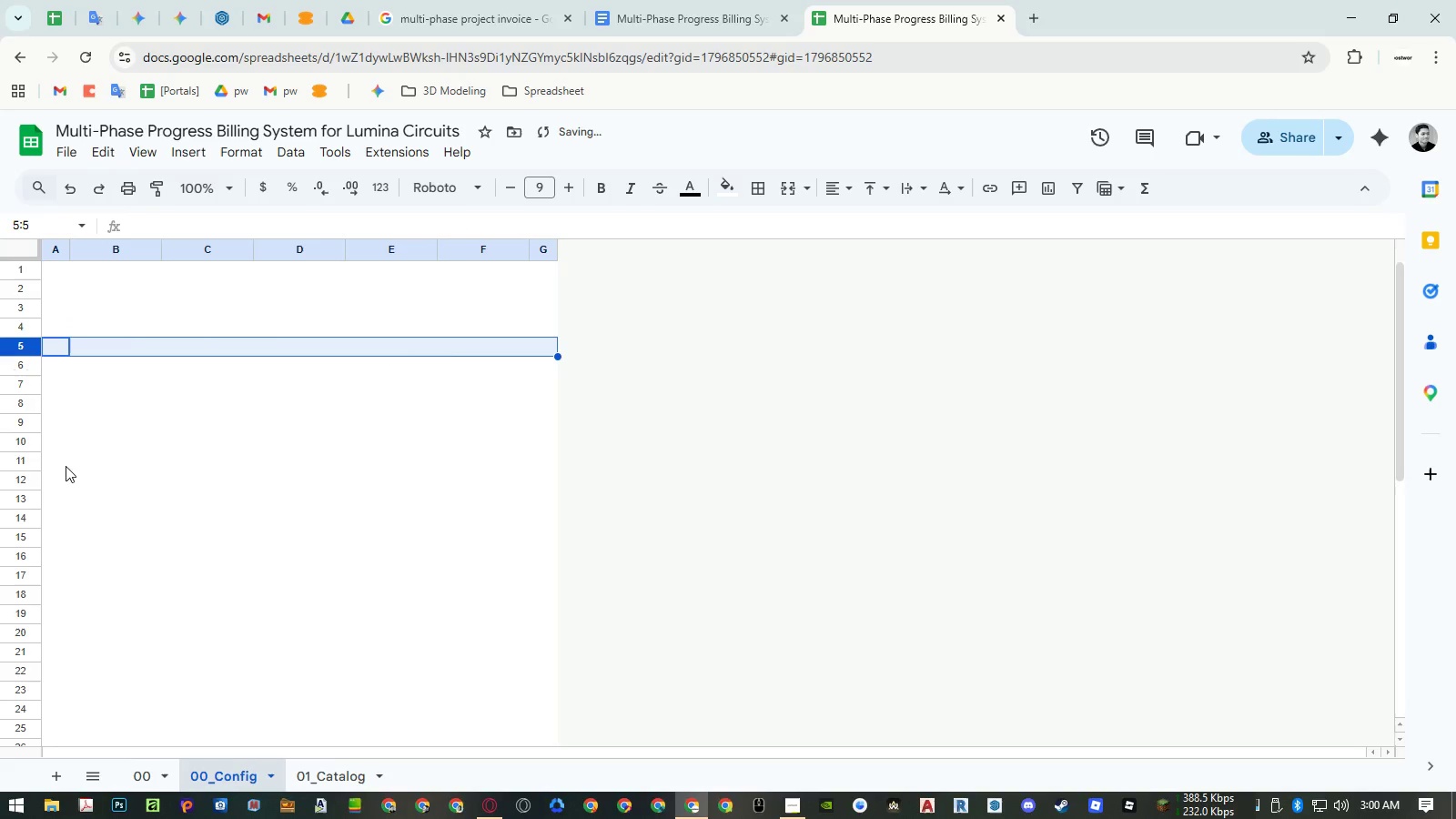 
key(Control+C)
 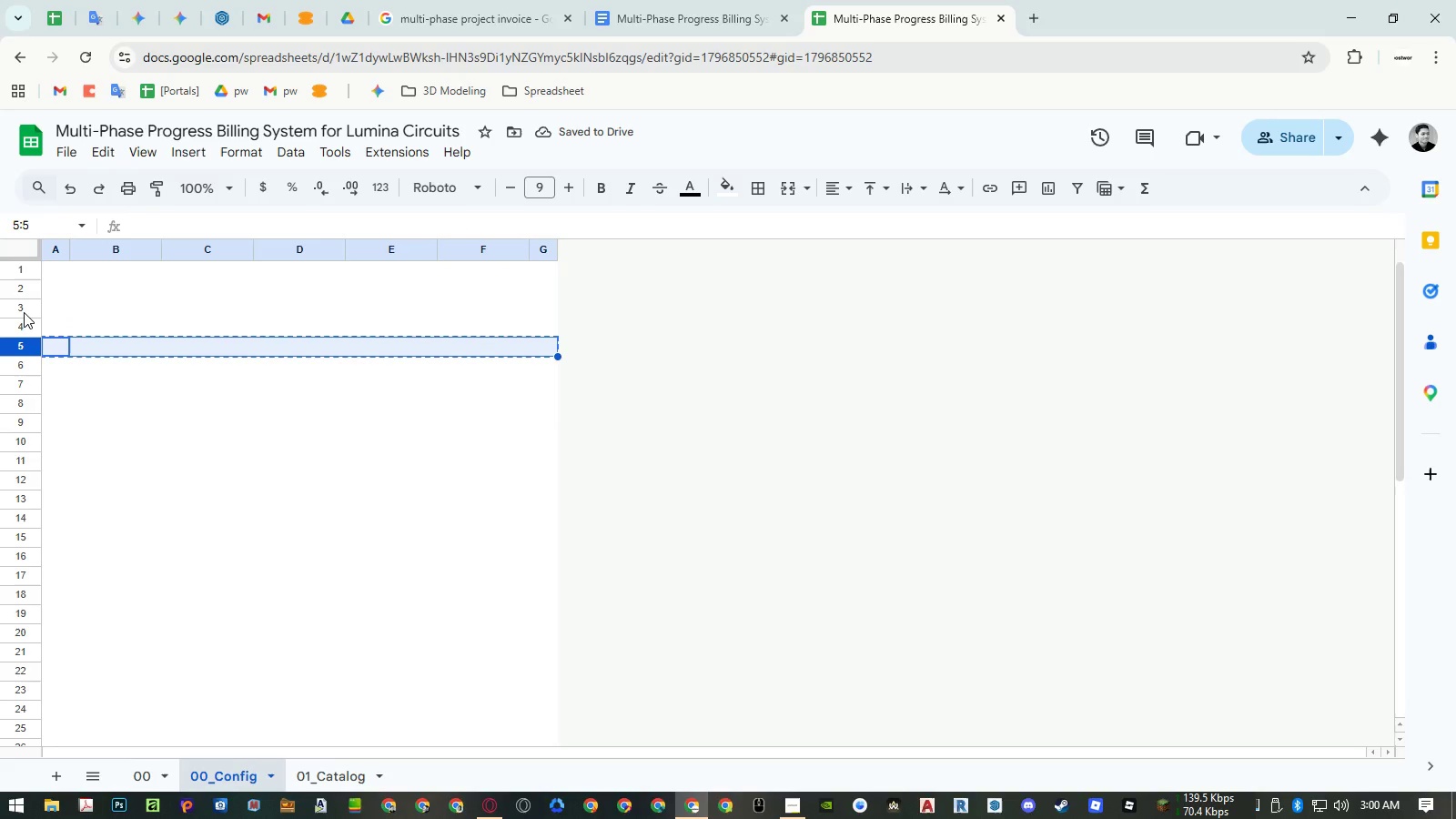 
key(Control+Shift+ArrowDown)
 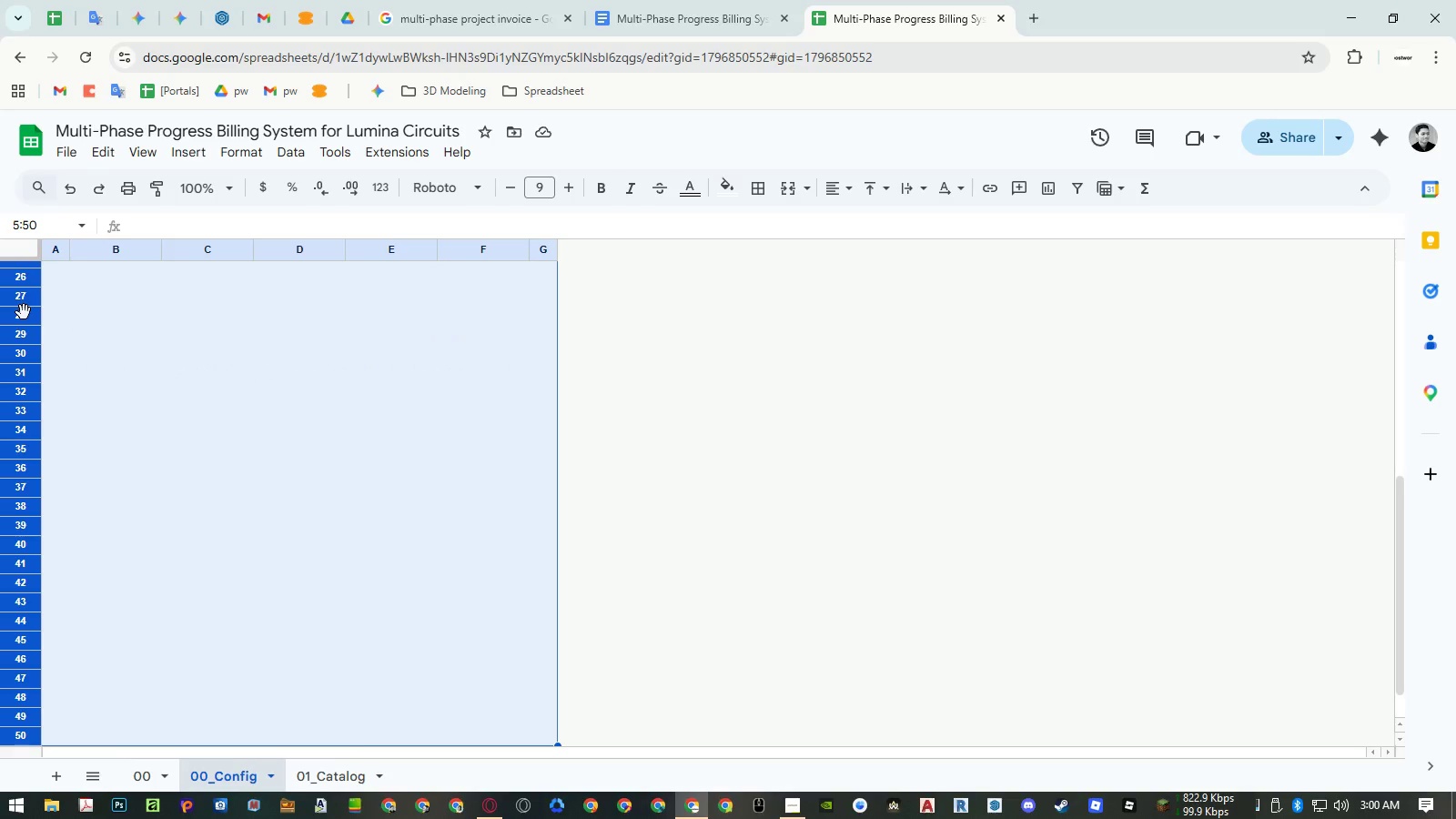 
key(Control+V)
 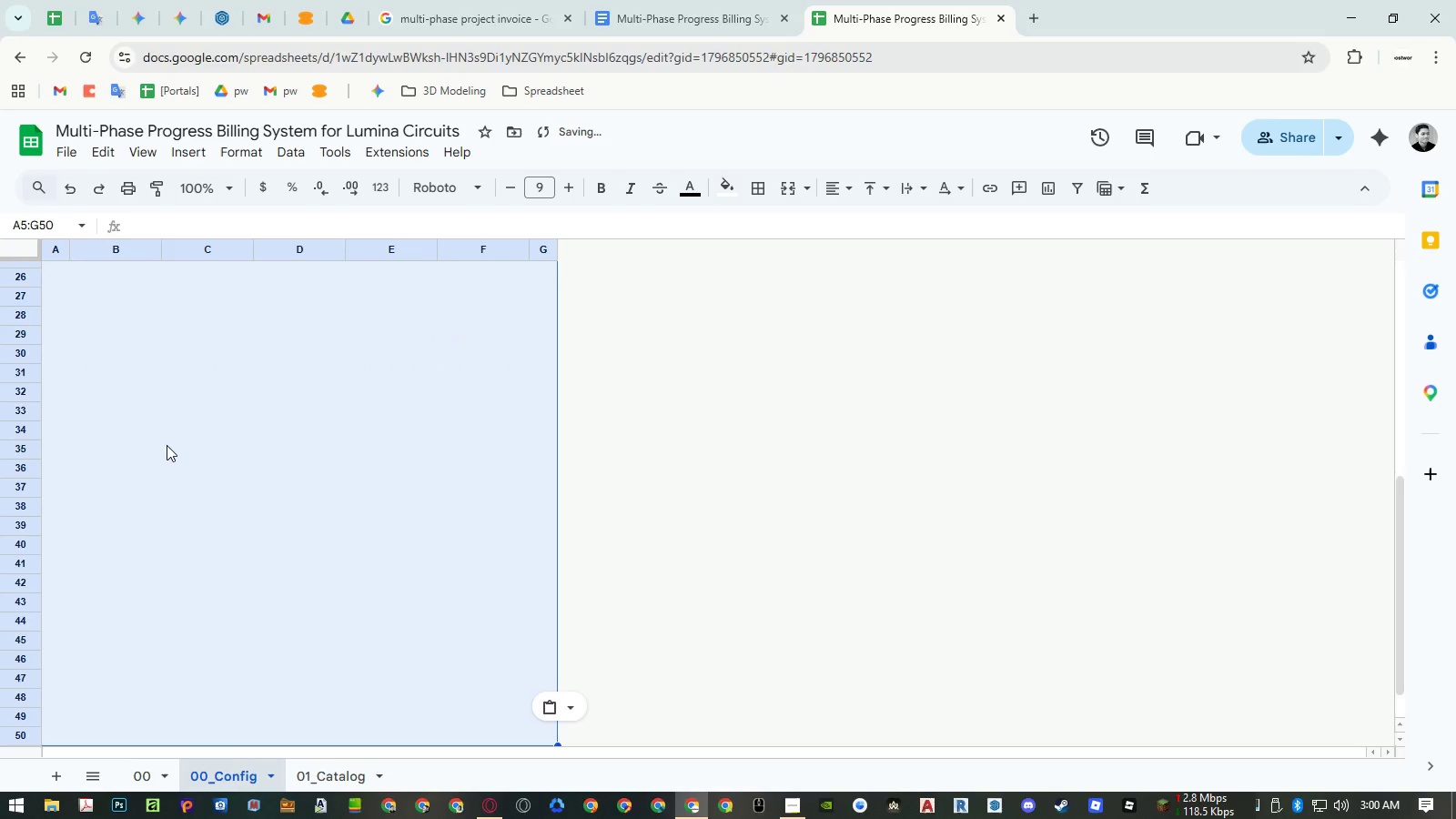 
scroll: coordinate [167, 445], scroll_direction: up, amount: 6.0
 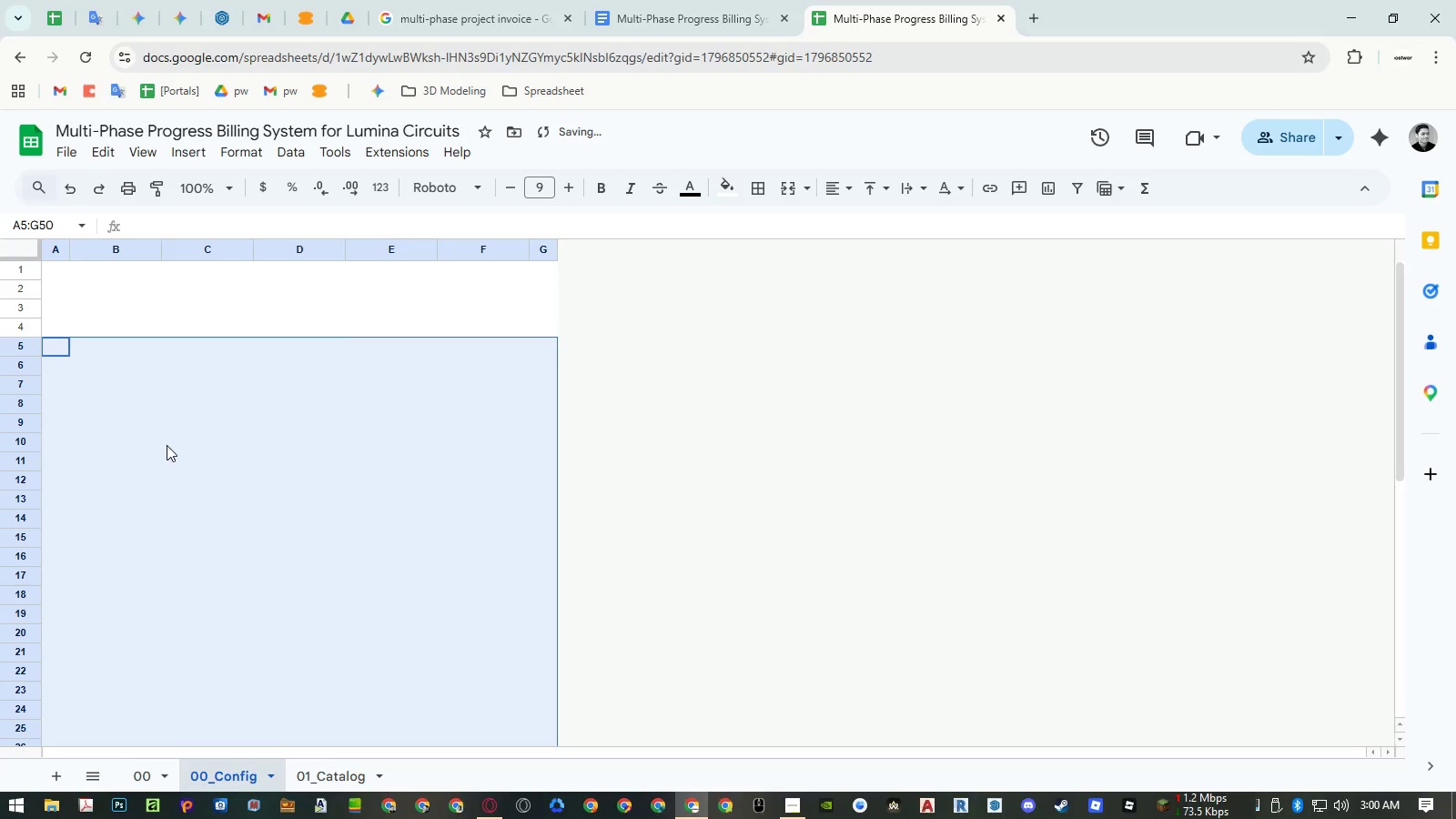 
scroll: coordinate [167, 445], scroll_direction: down, amount: 5.0
 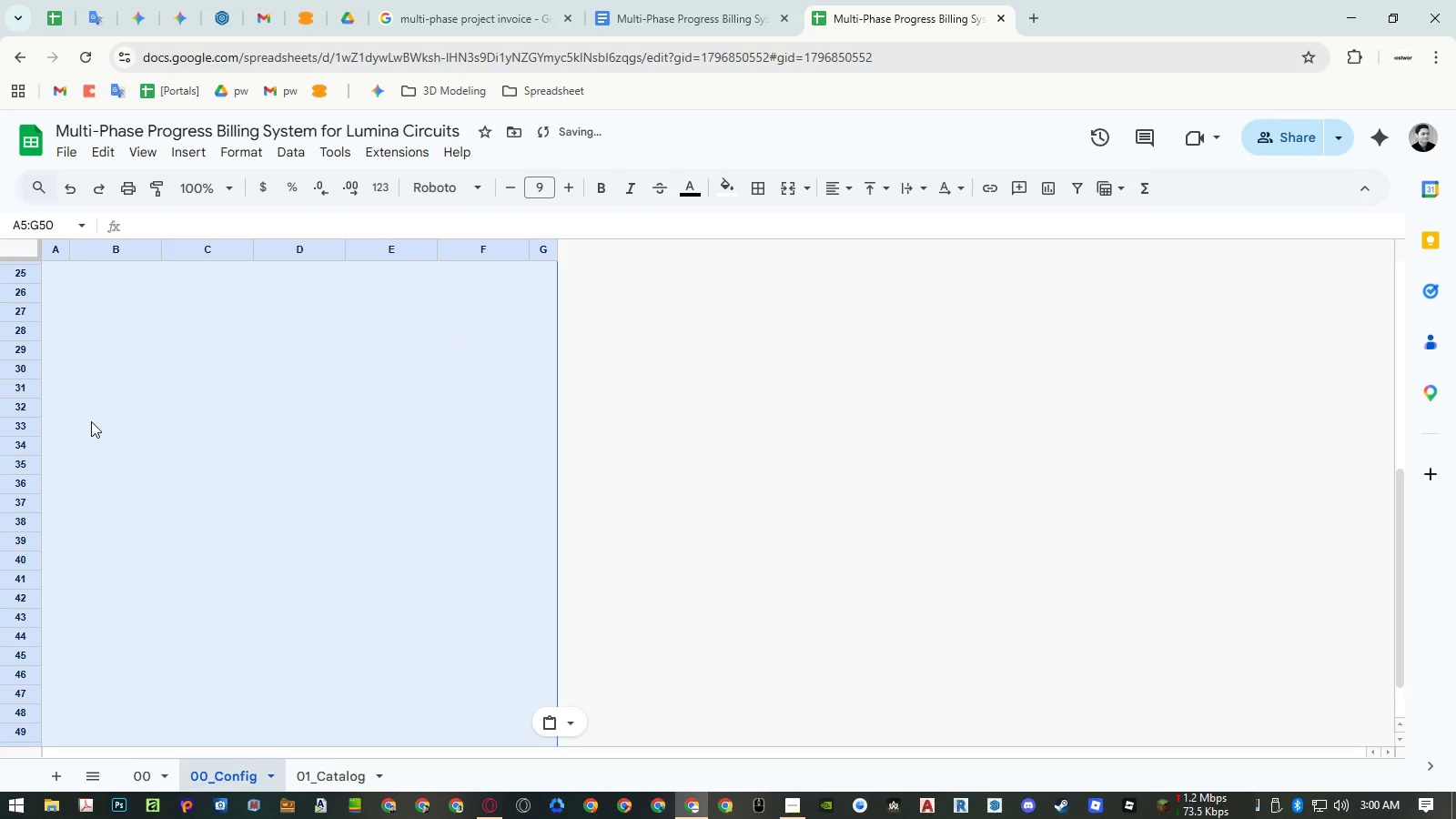 
scroll: coordinate [77, 403], scroll_direction: up, amount: 2.0
 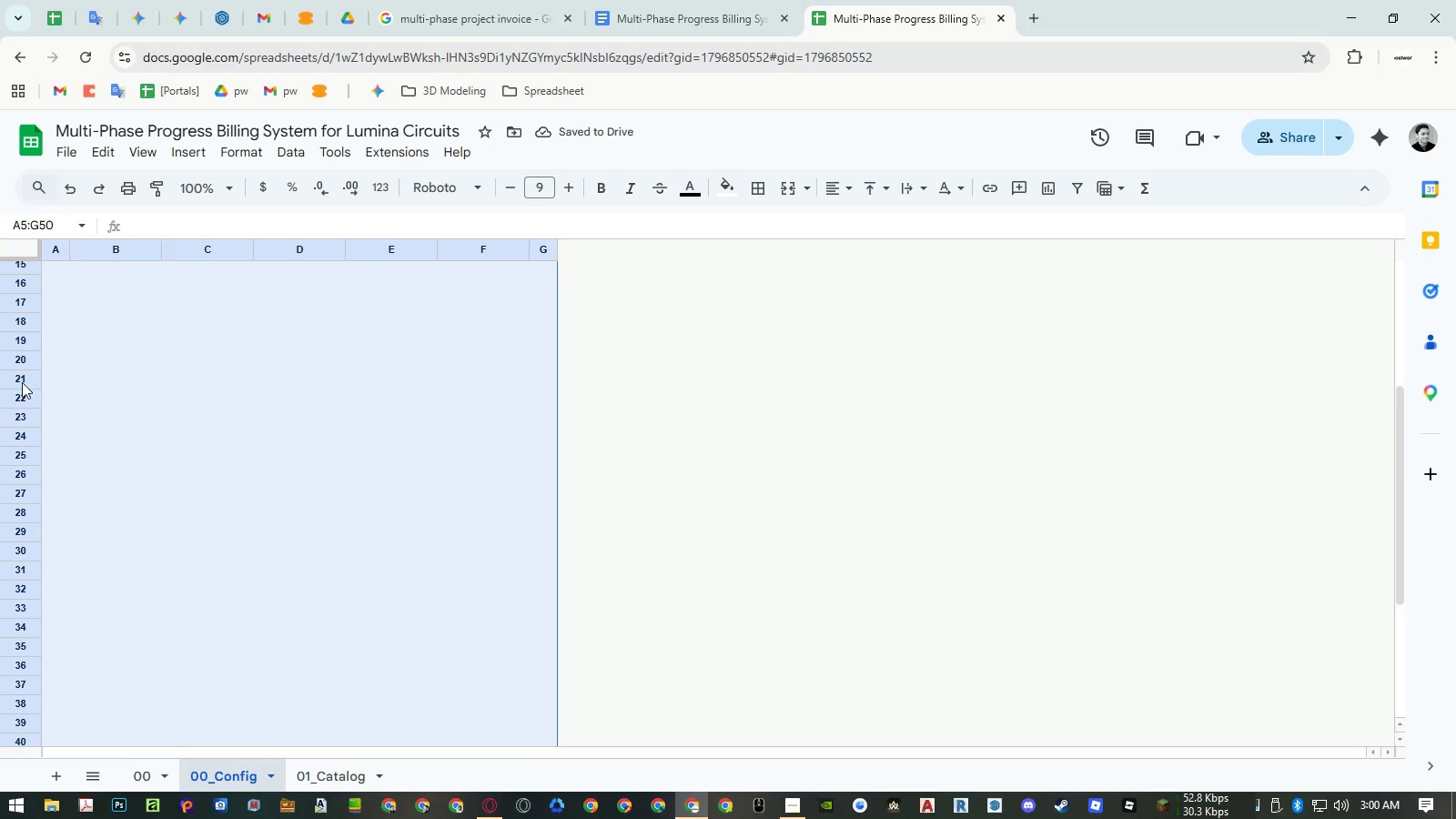 
left_click([19, 381])
 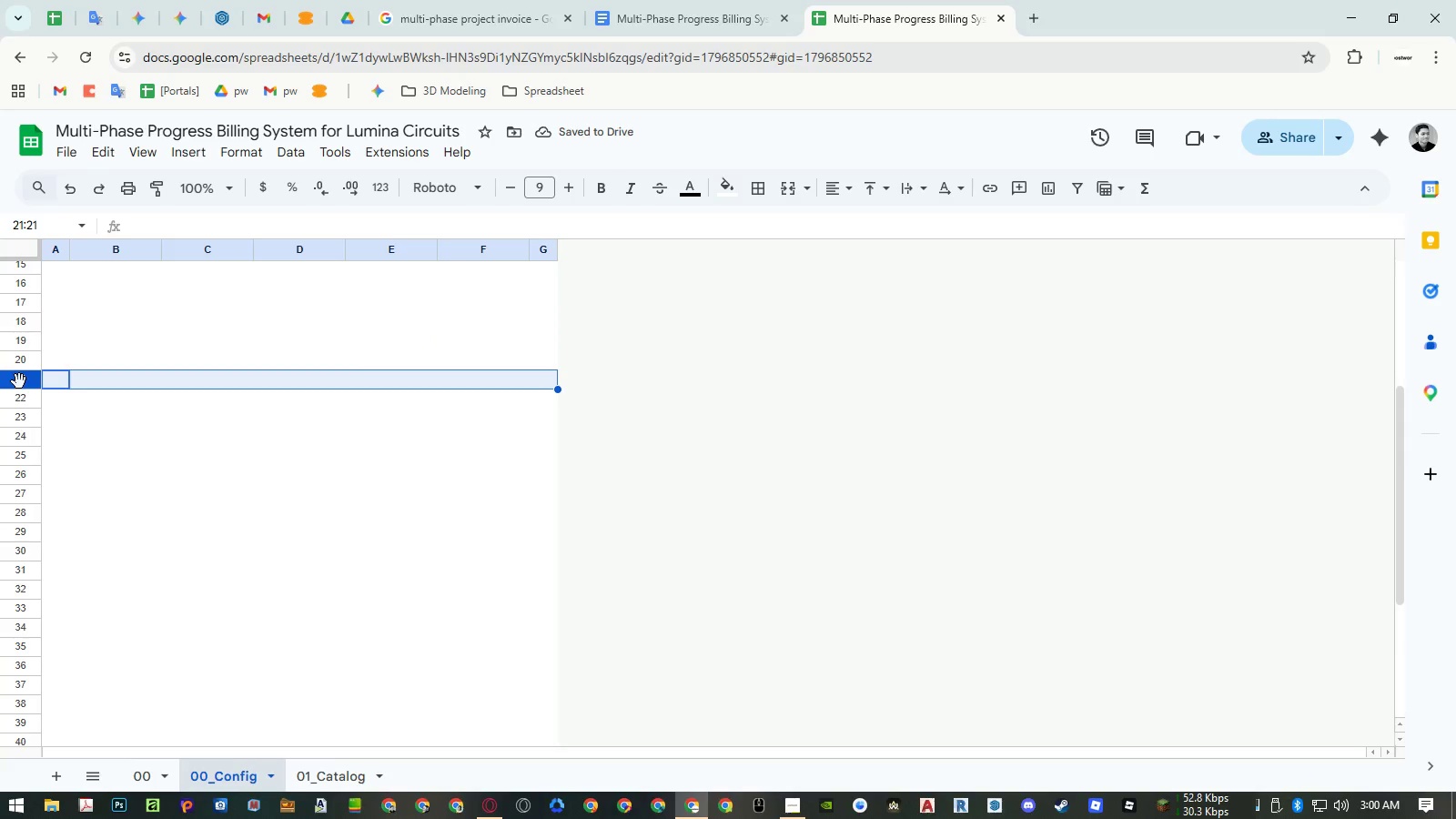 
key(Control+Shift+ArrowDown)
 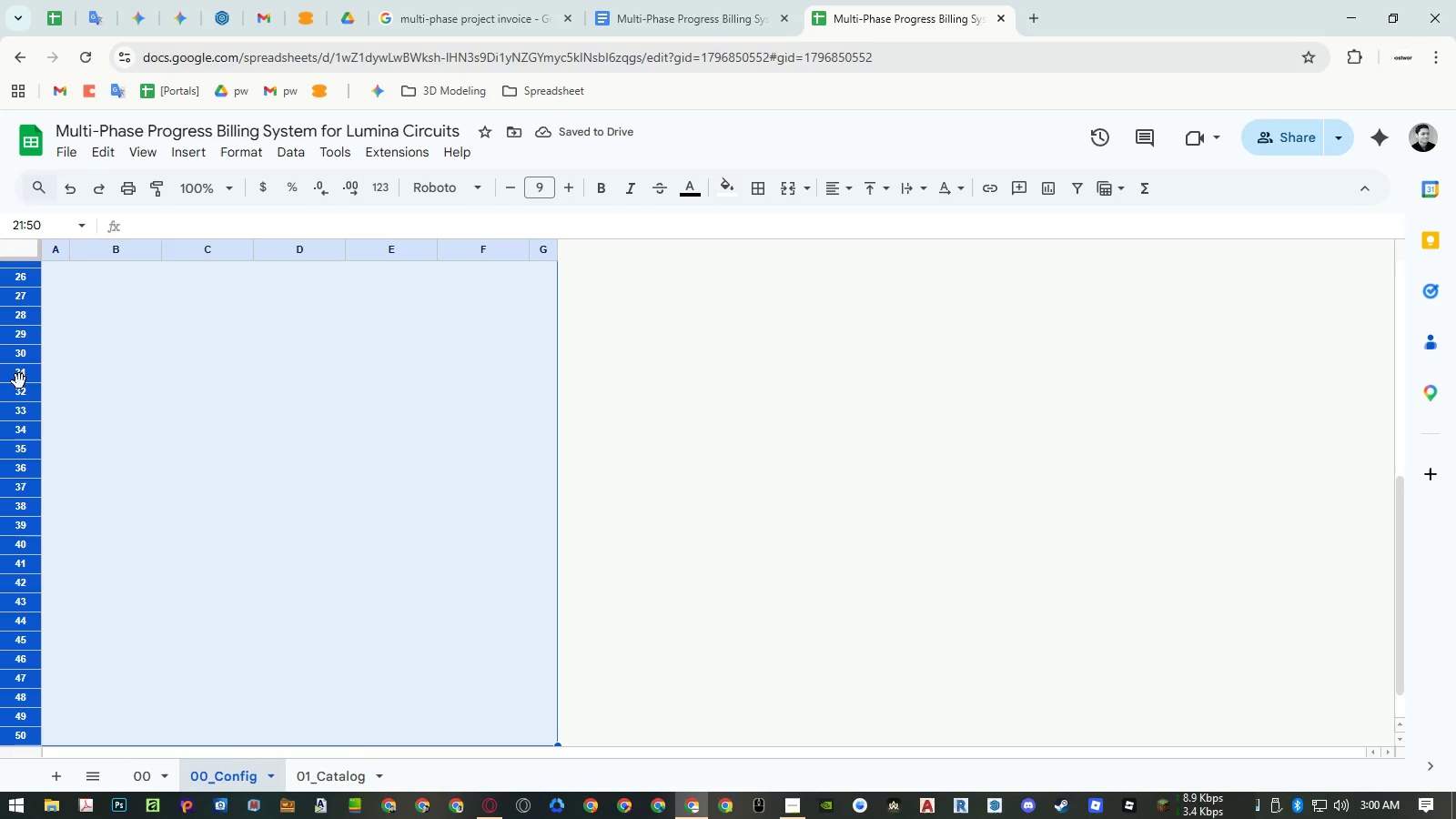 
right_click([19, 381])
 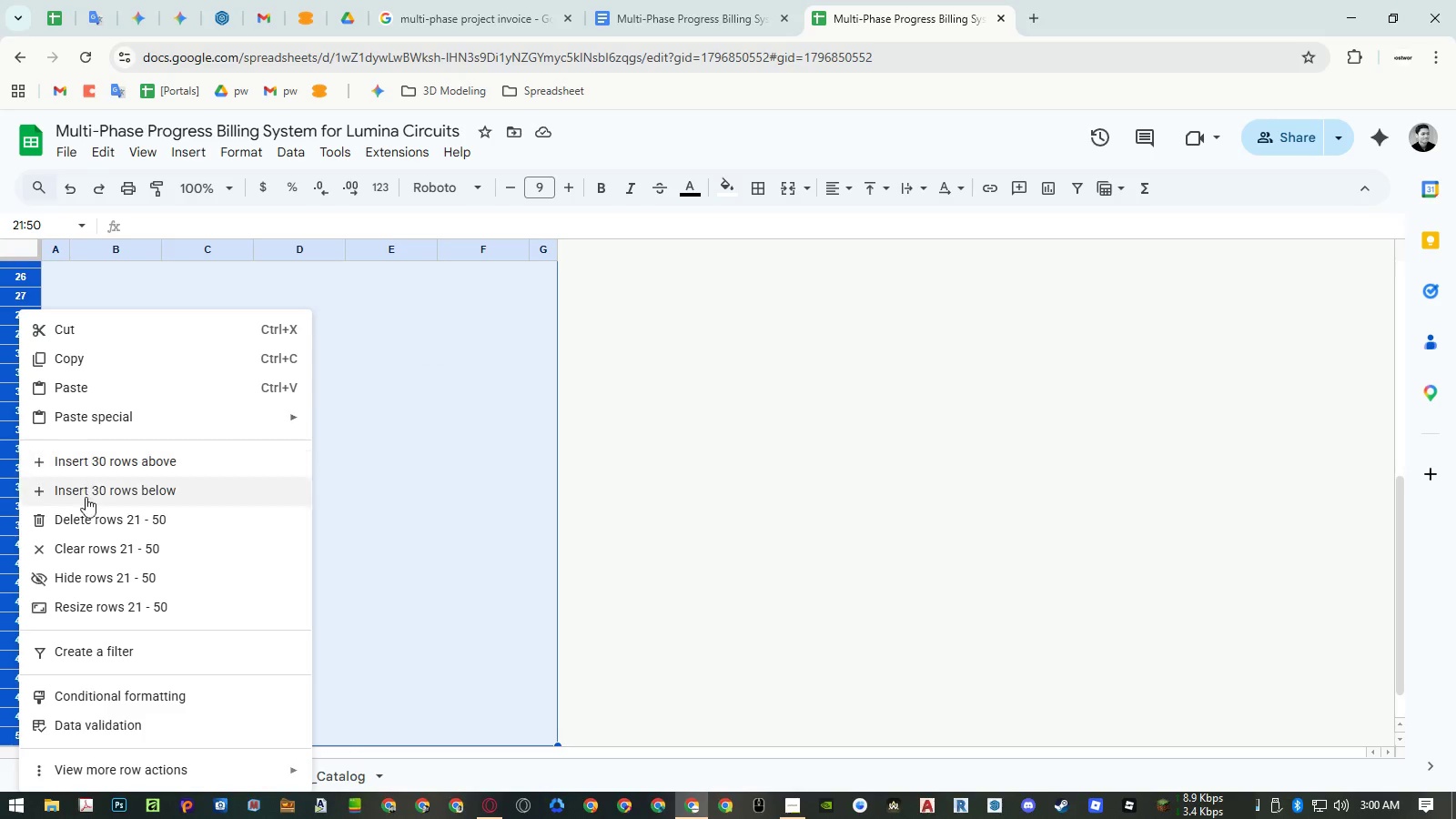 
left_click([87, 510])
 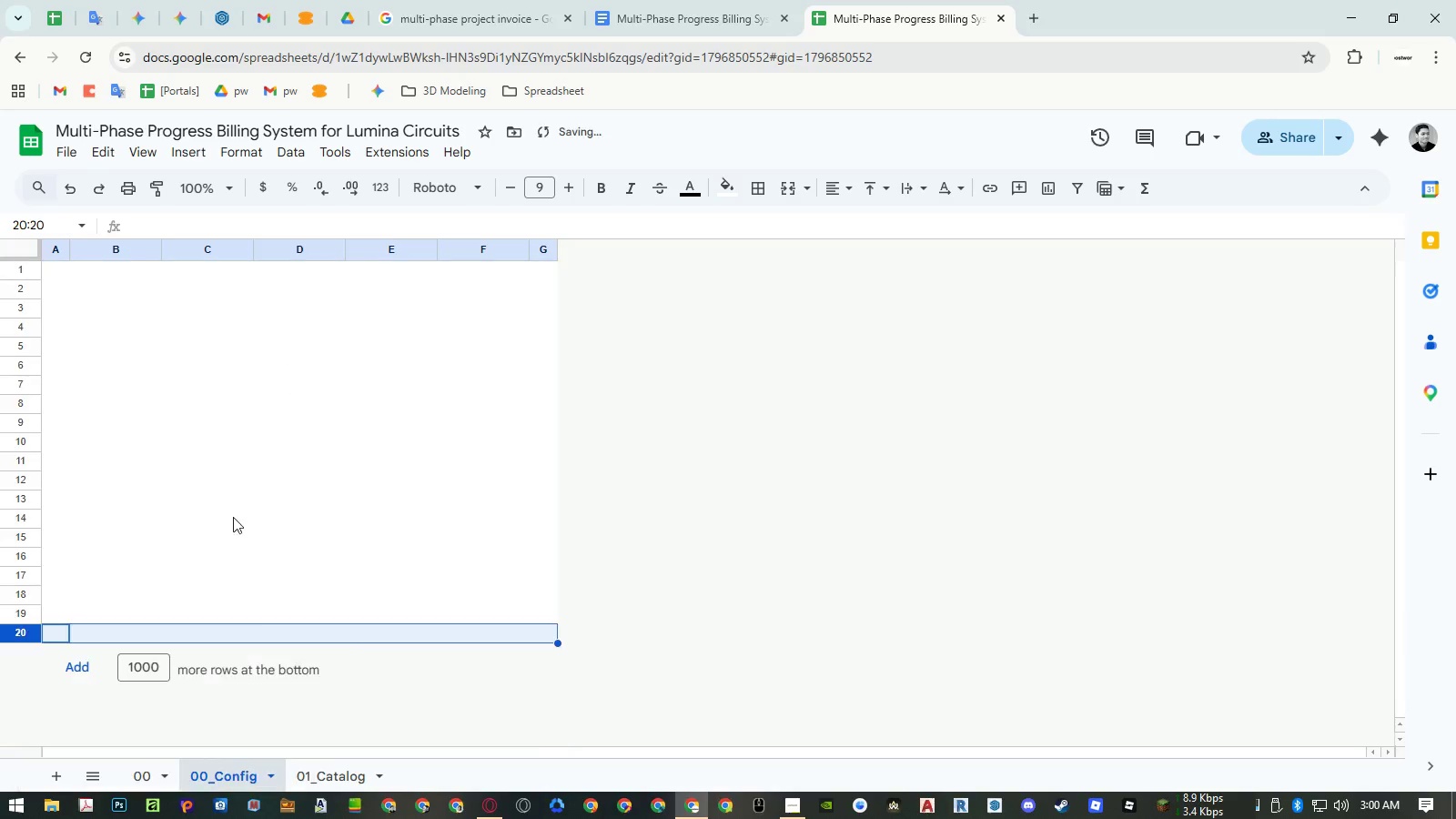 
scroll: coordinate [239, 507], scroll_direction: up, amount: 12.0
 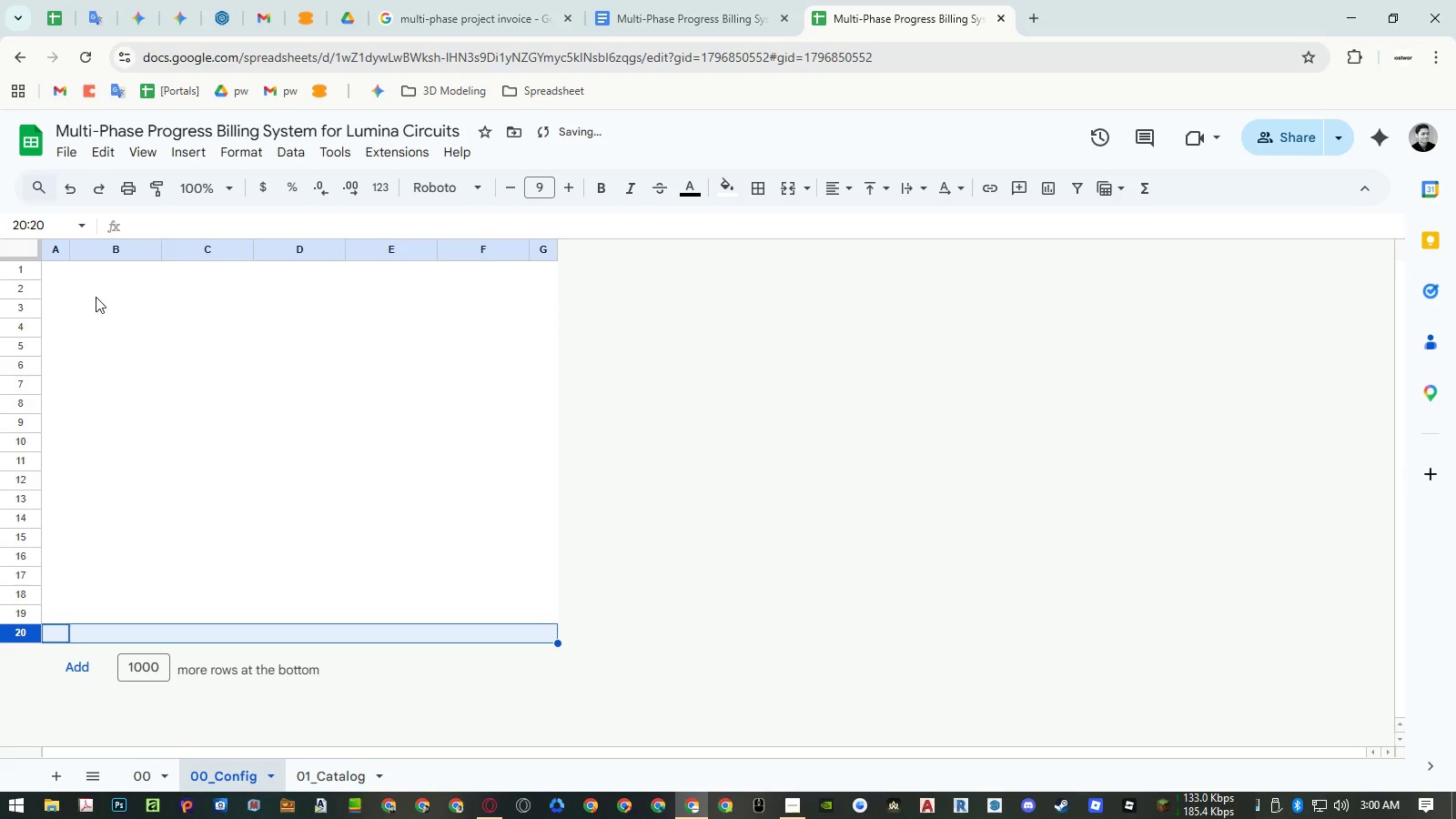 
left_click([94, 292])
 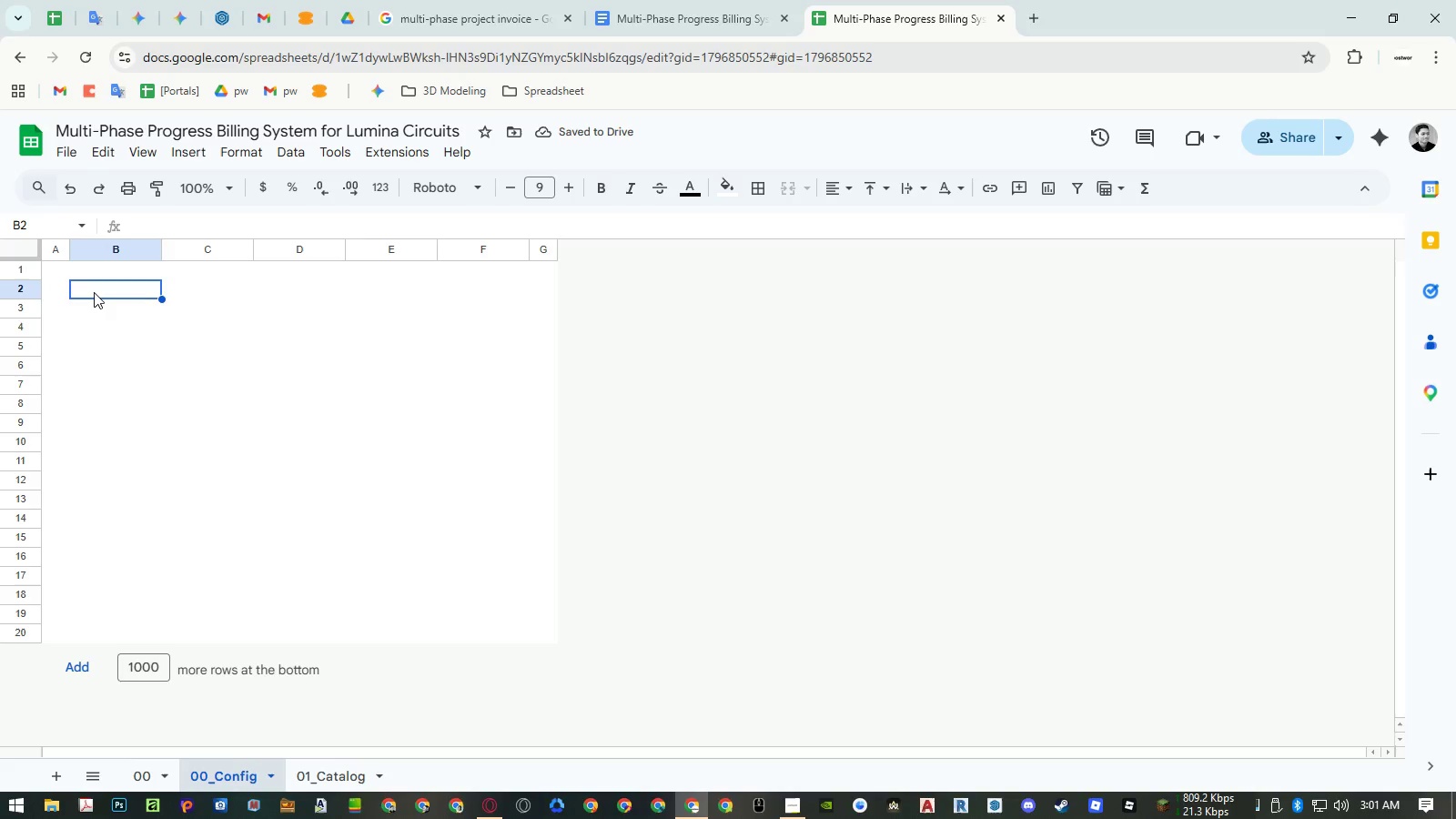 
type(Client Informatio)
key(Backspace)
key(Backspace)
key(Backspace)
key(Backspace)
key(Backspace)
key(Backspace)
key(Backspace)
key(Backspace)
key(Backspace)
key(Backspace)
key(Backspace)
type(:)
 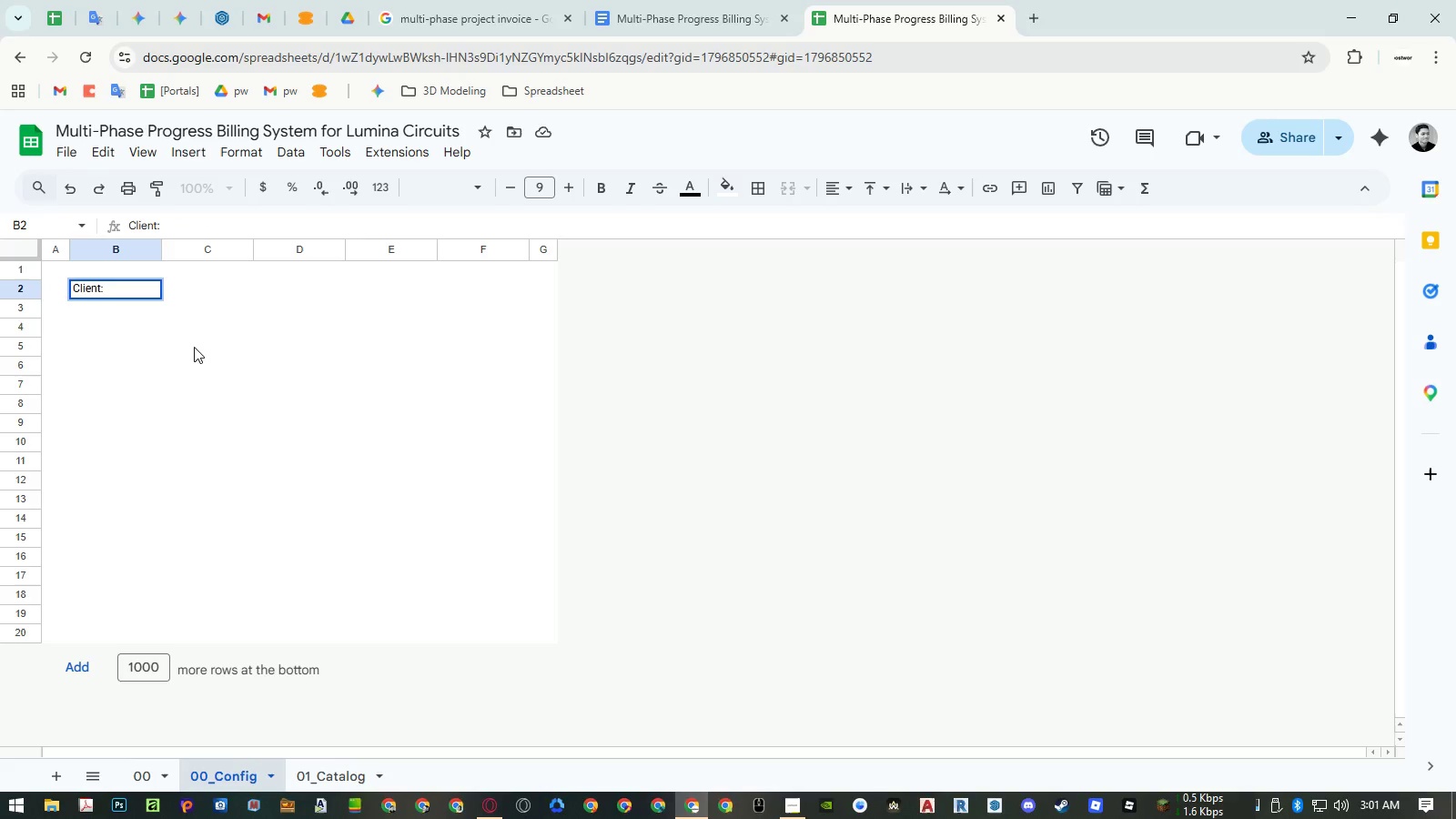 
key(Enter)
 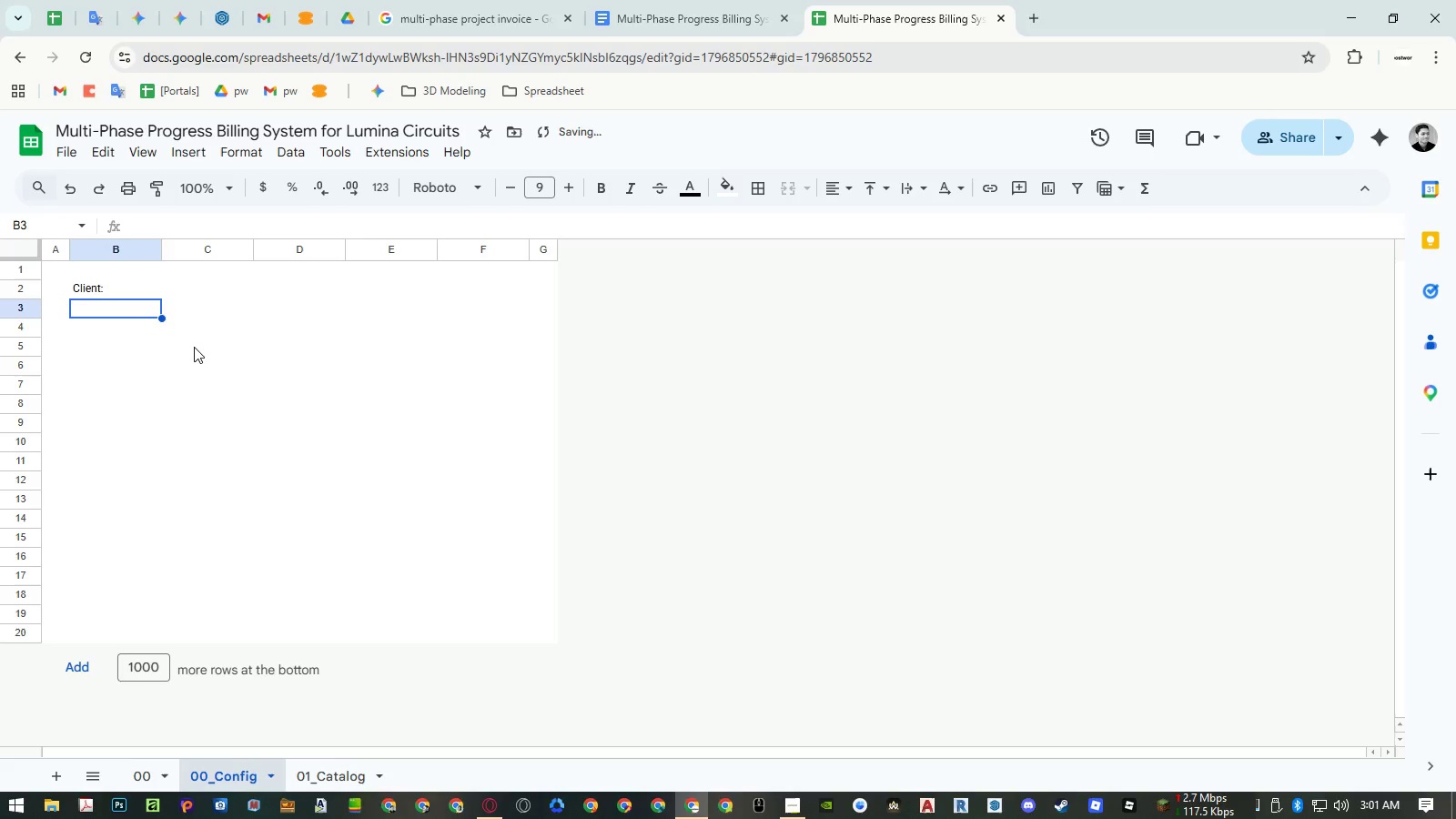 
key(ArrowUp)
 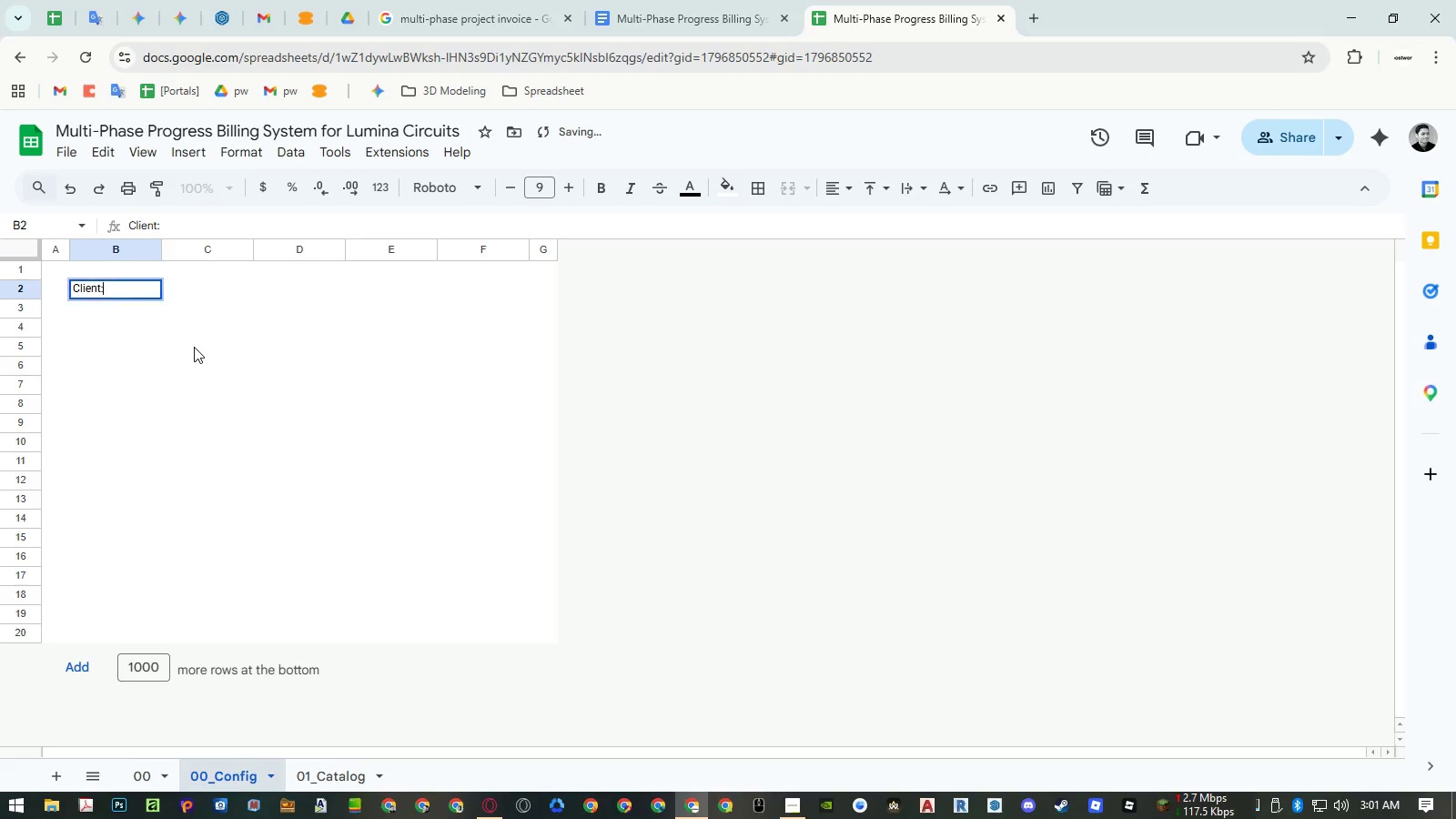 
key(Enter)
 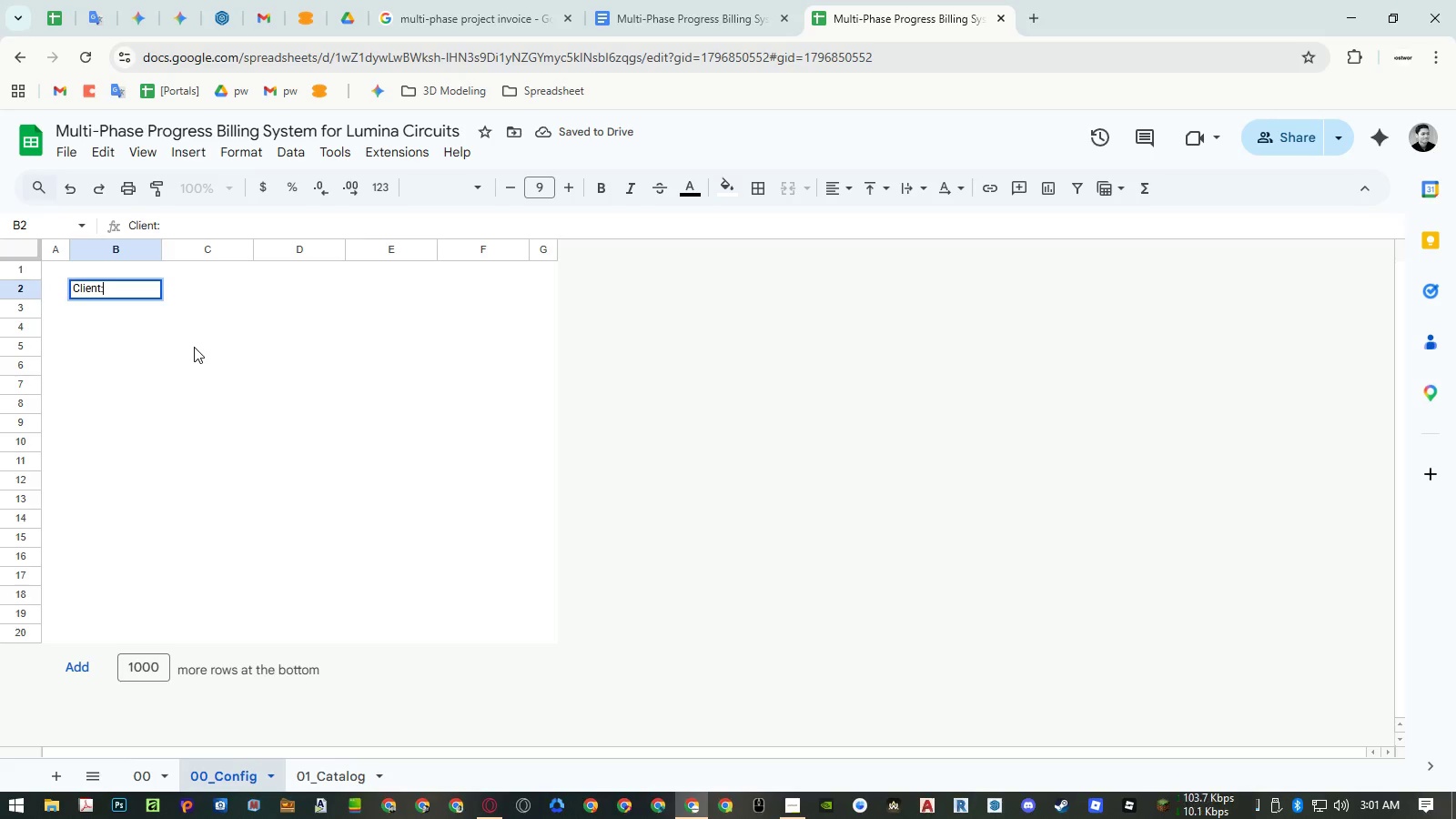 
key(Escape)
 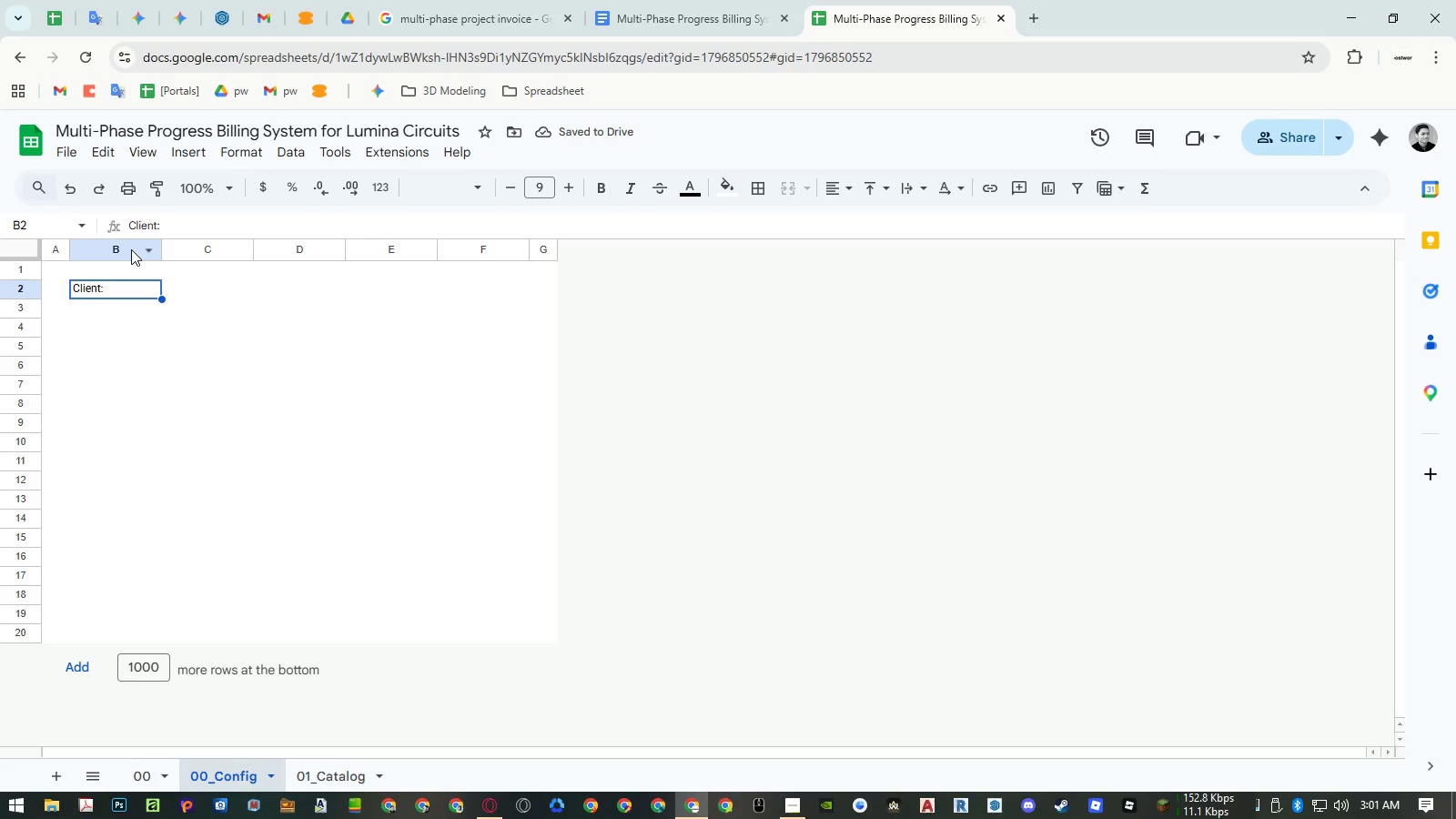 
right_click([131, 249])
 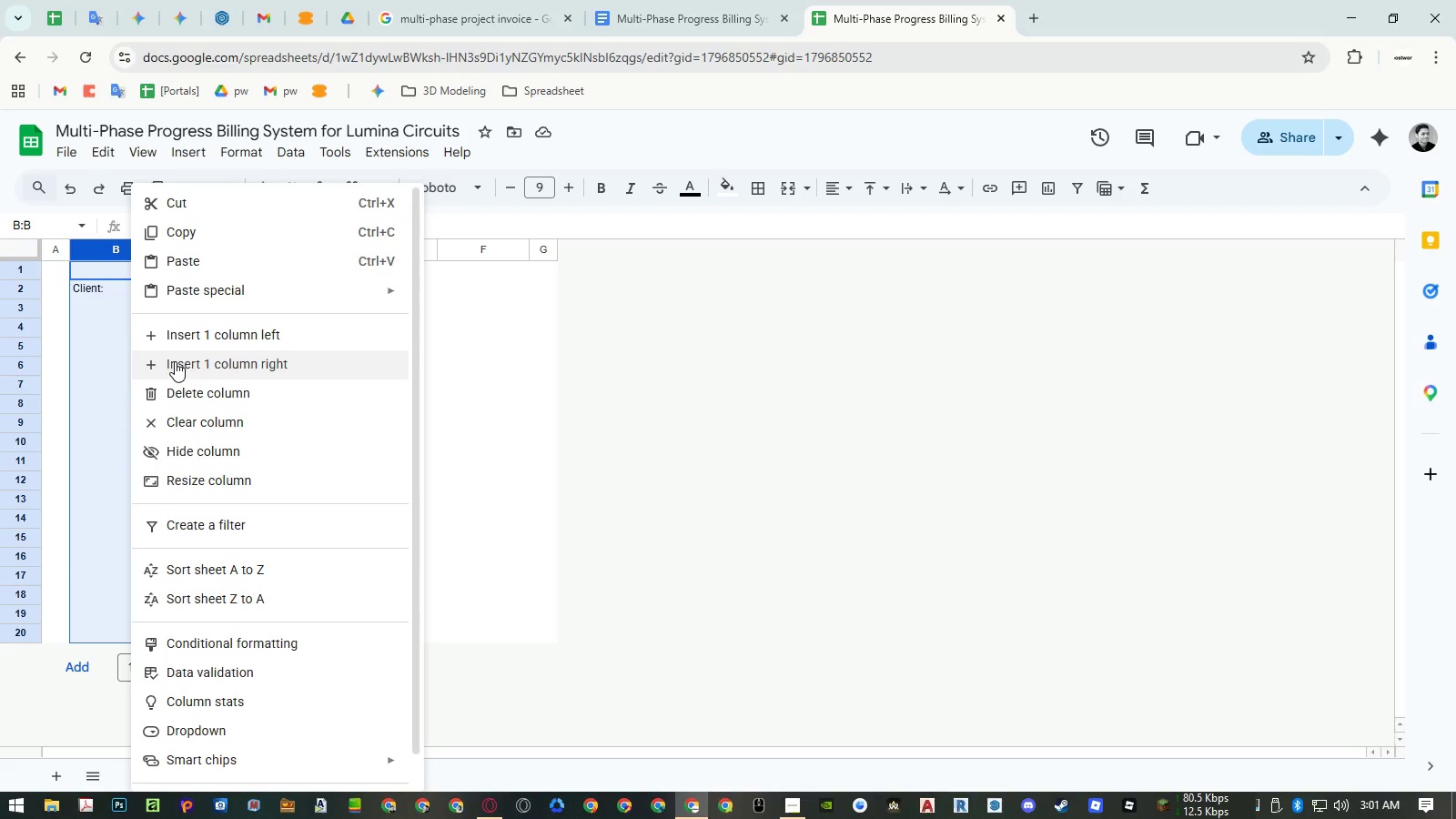 
left_click([455, 355])
 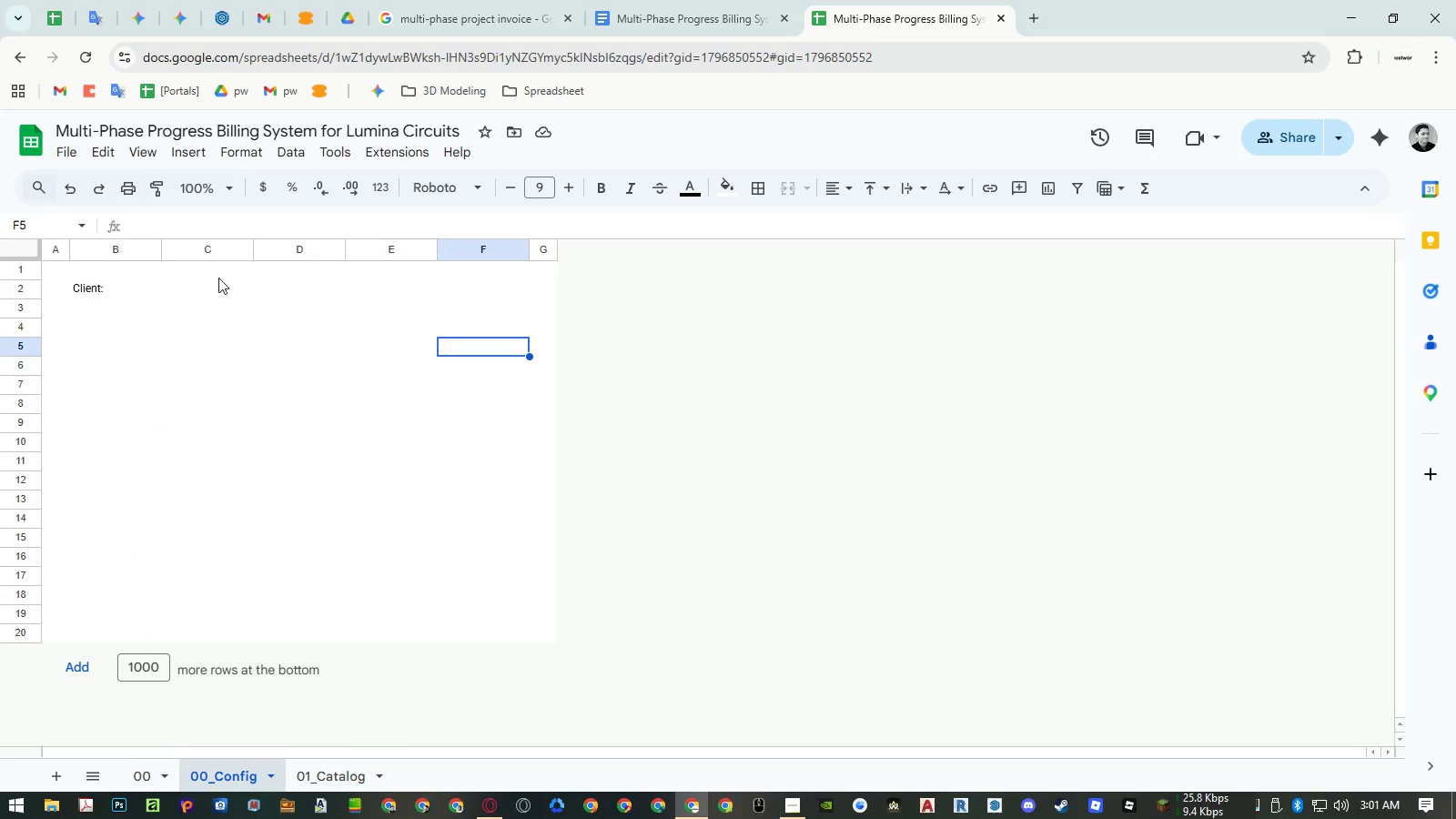 
right_click([196, 248])
 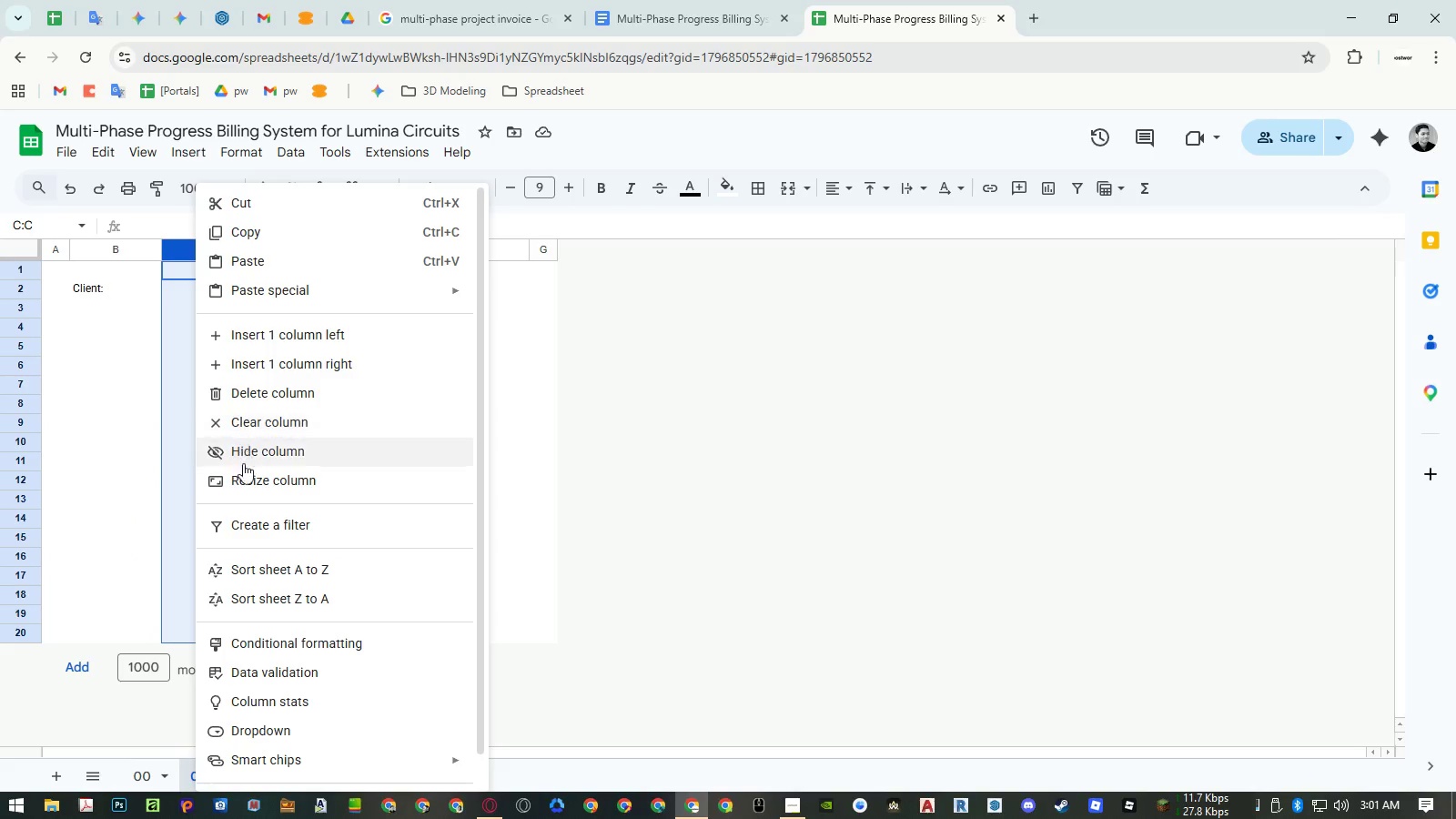 
left_click([245, 474])
 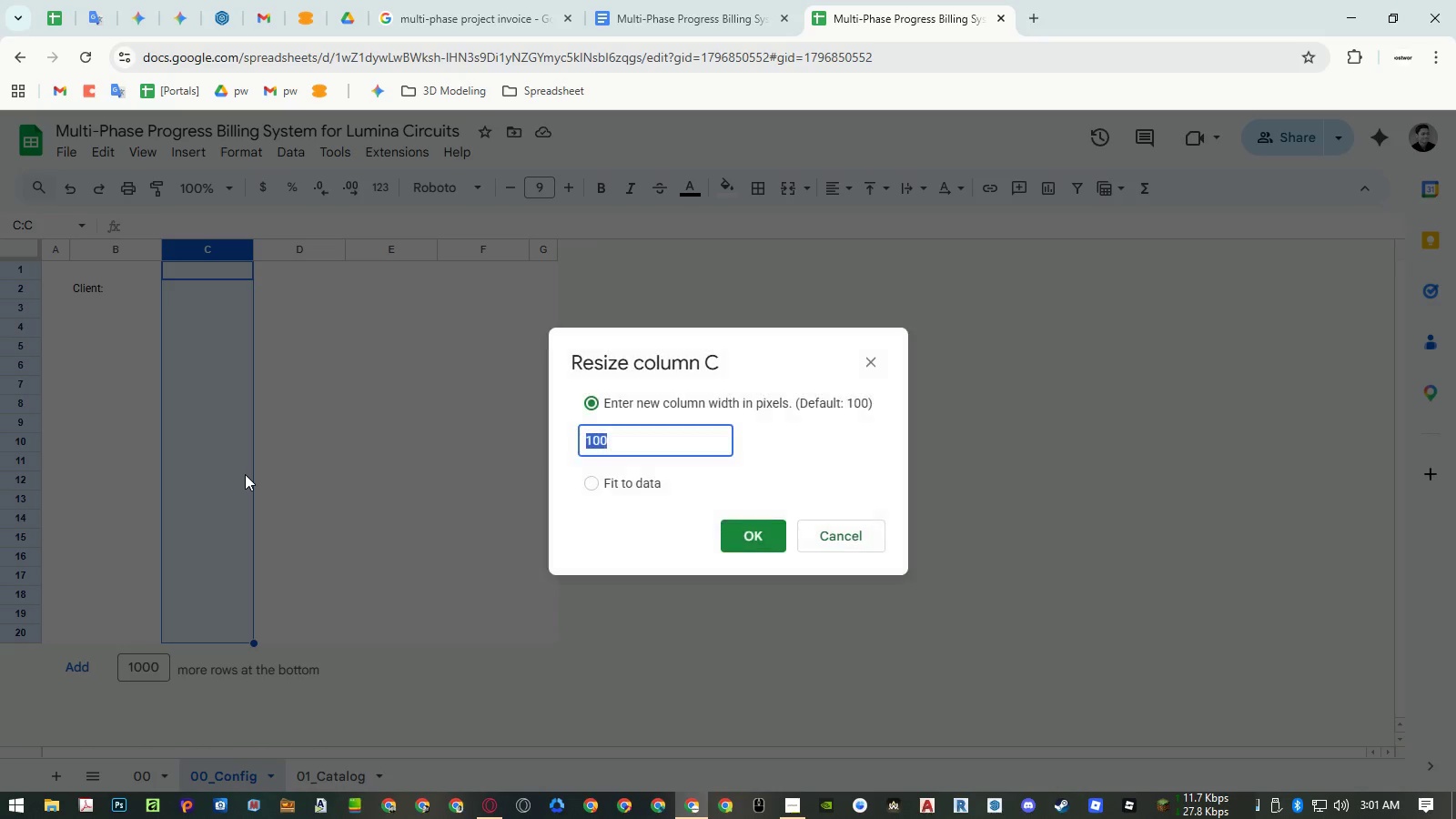 
key(Numpad3)
 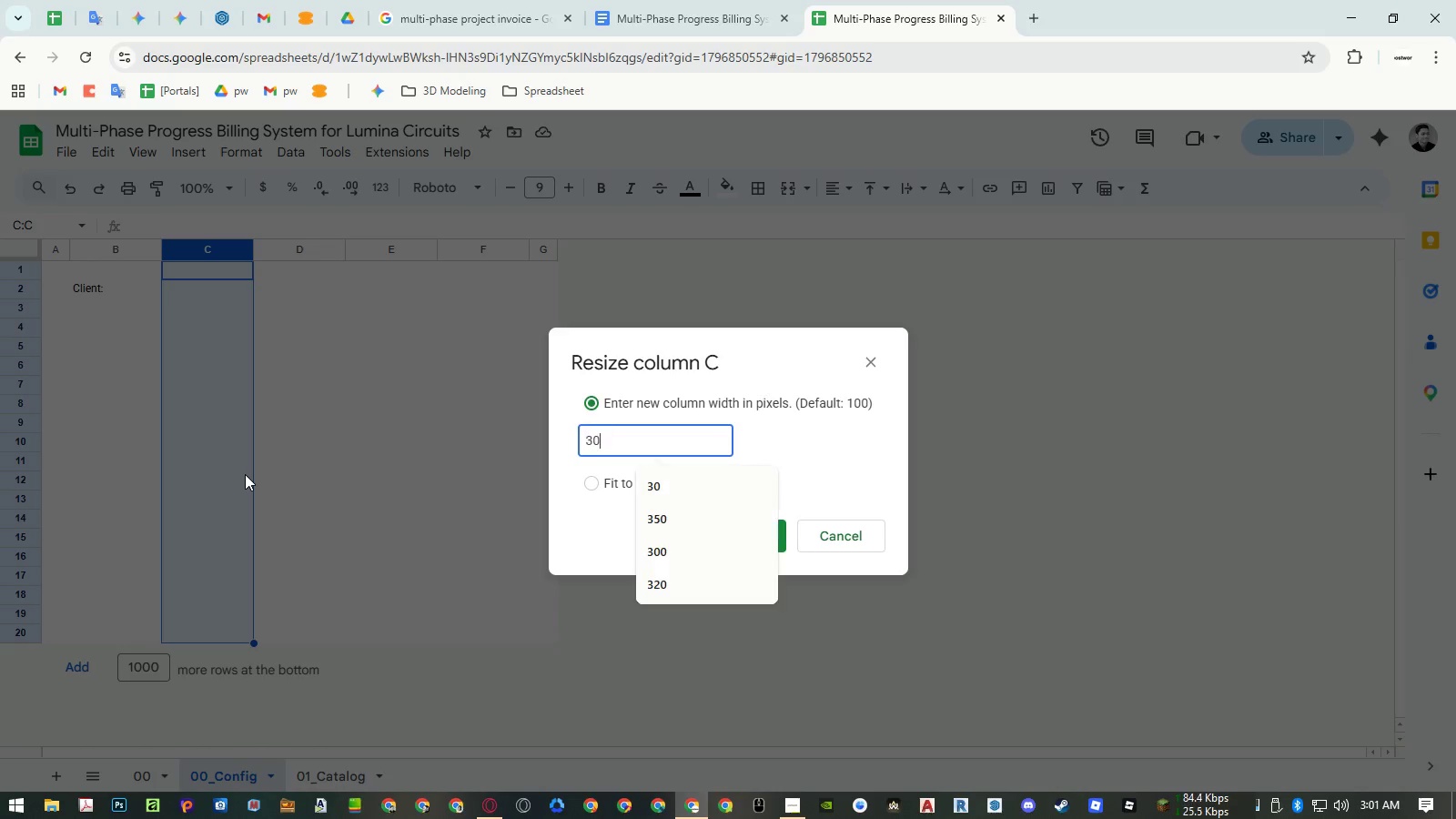 
key(Numpad0)
 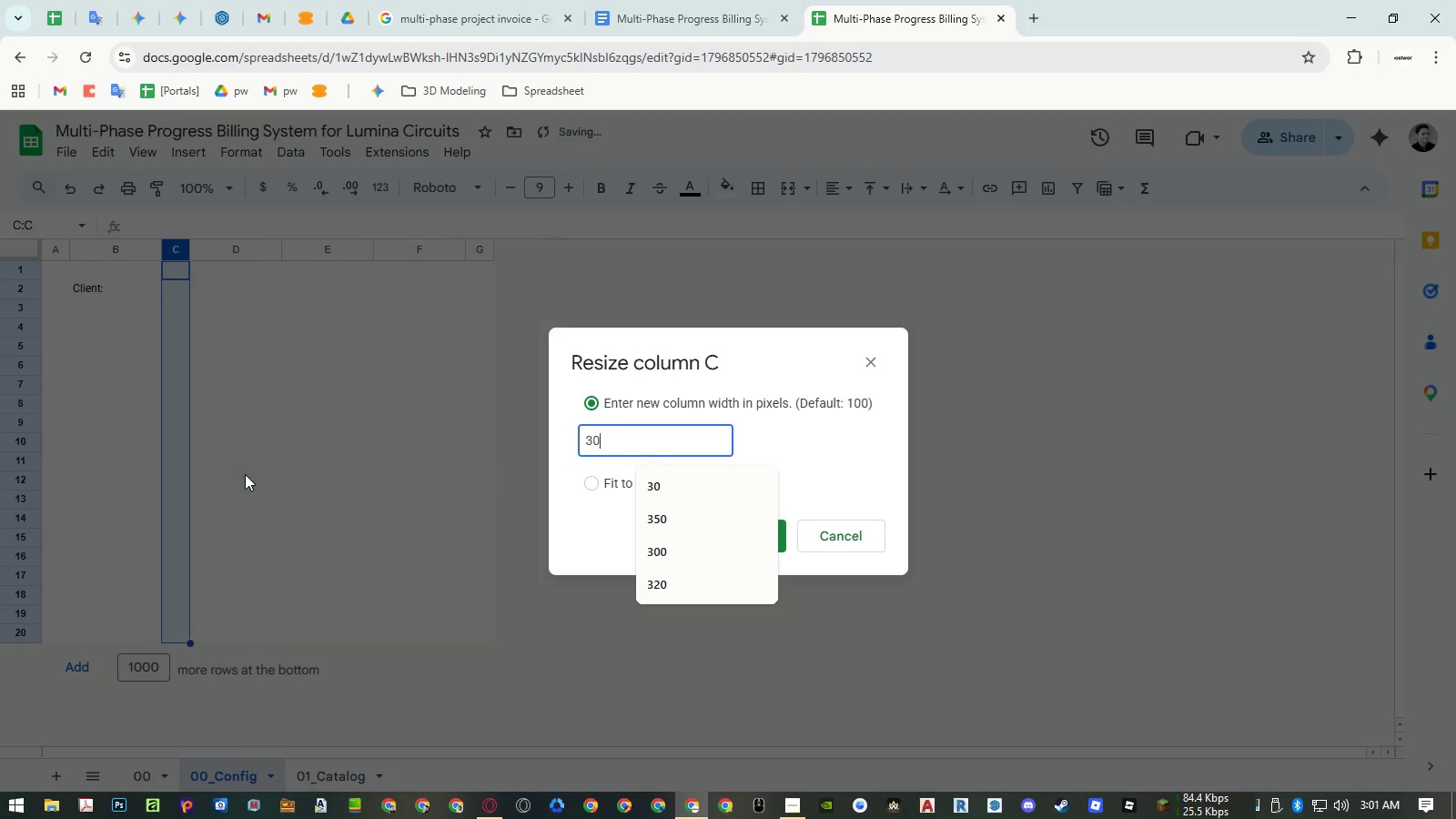 
key(NumpadEnter)
 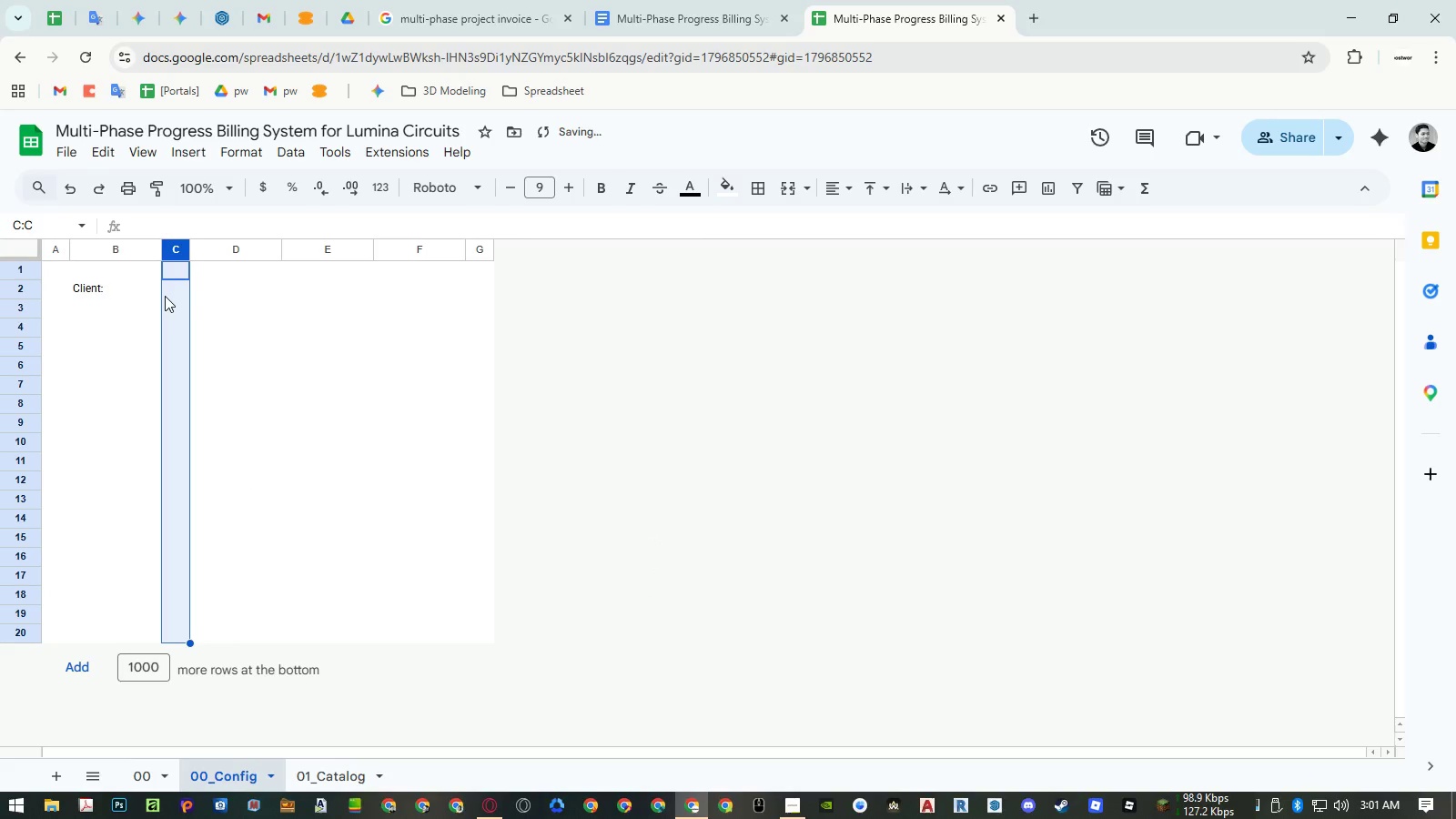 
left_click([167, 294])
 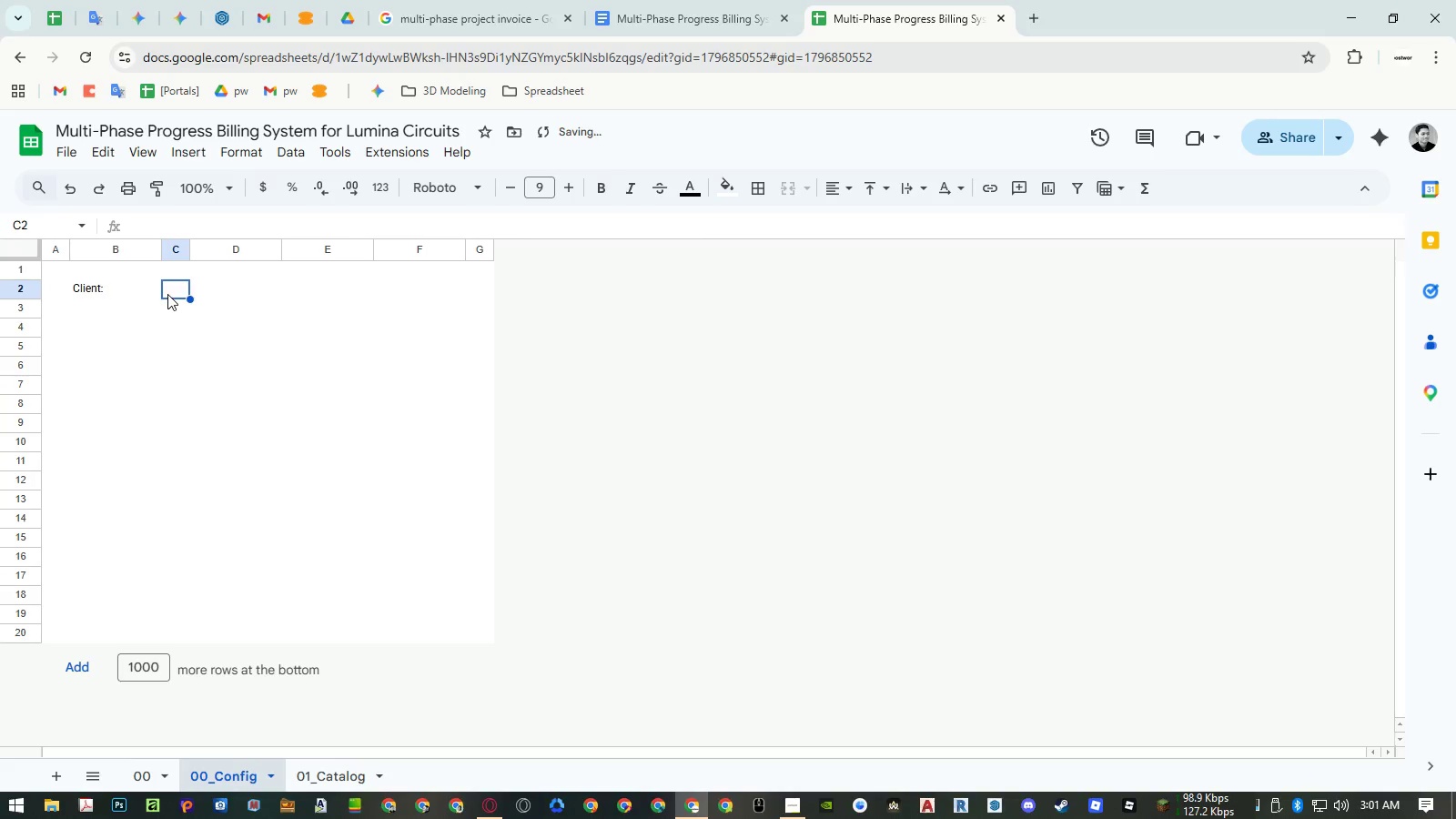 
key(Shift+Semicolon)
 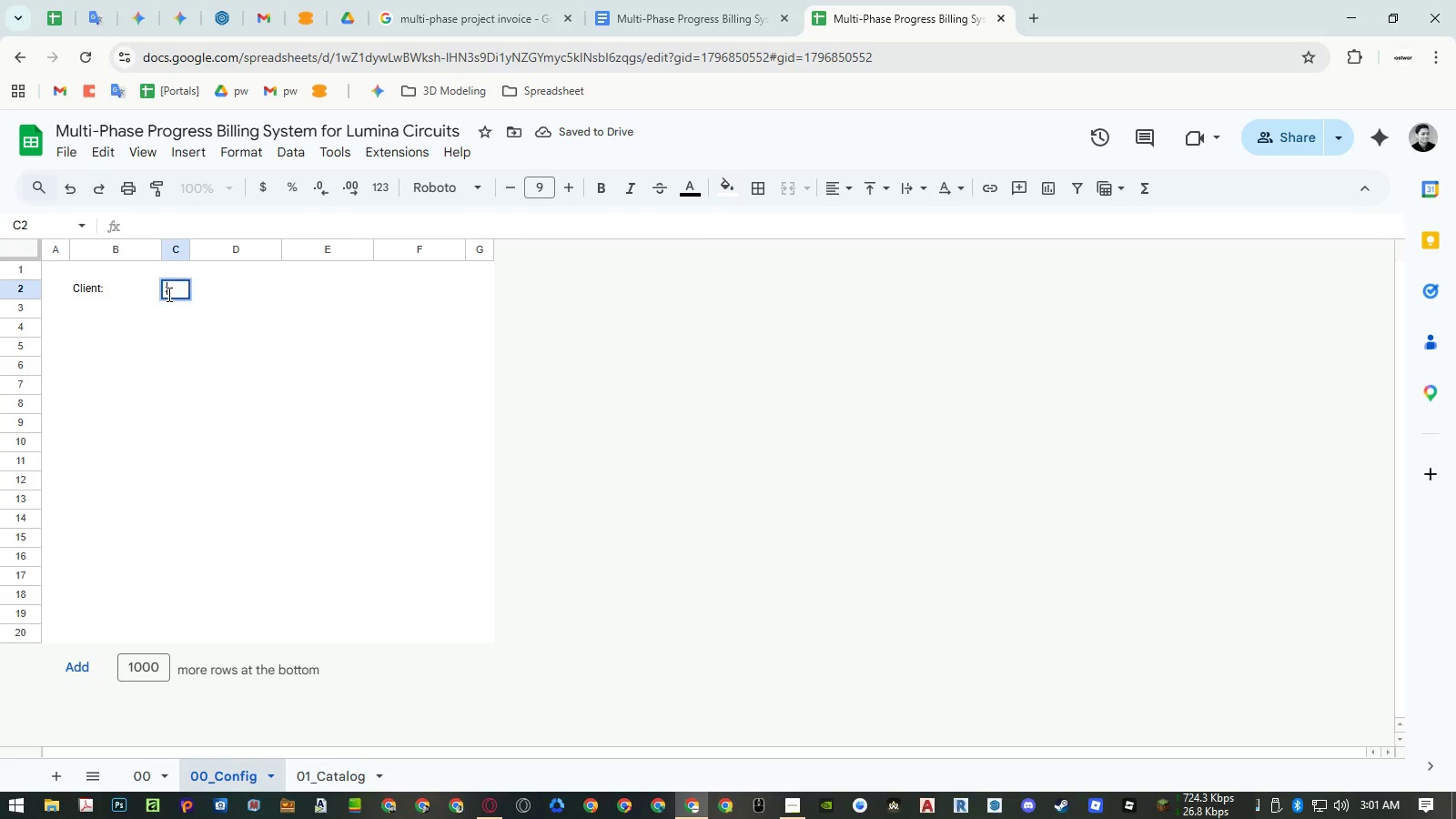 
key(Enter)
 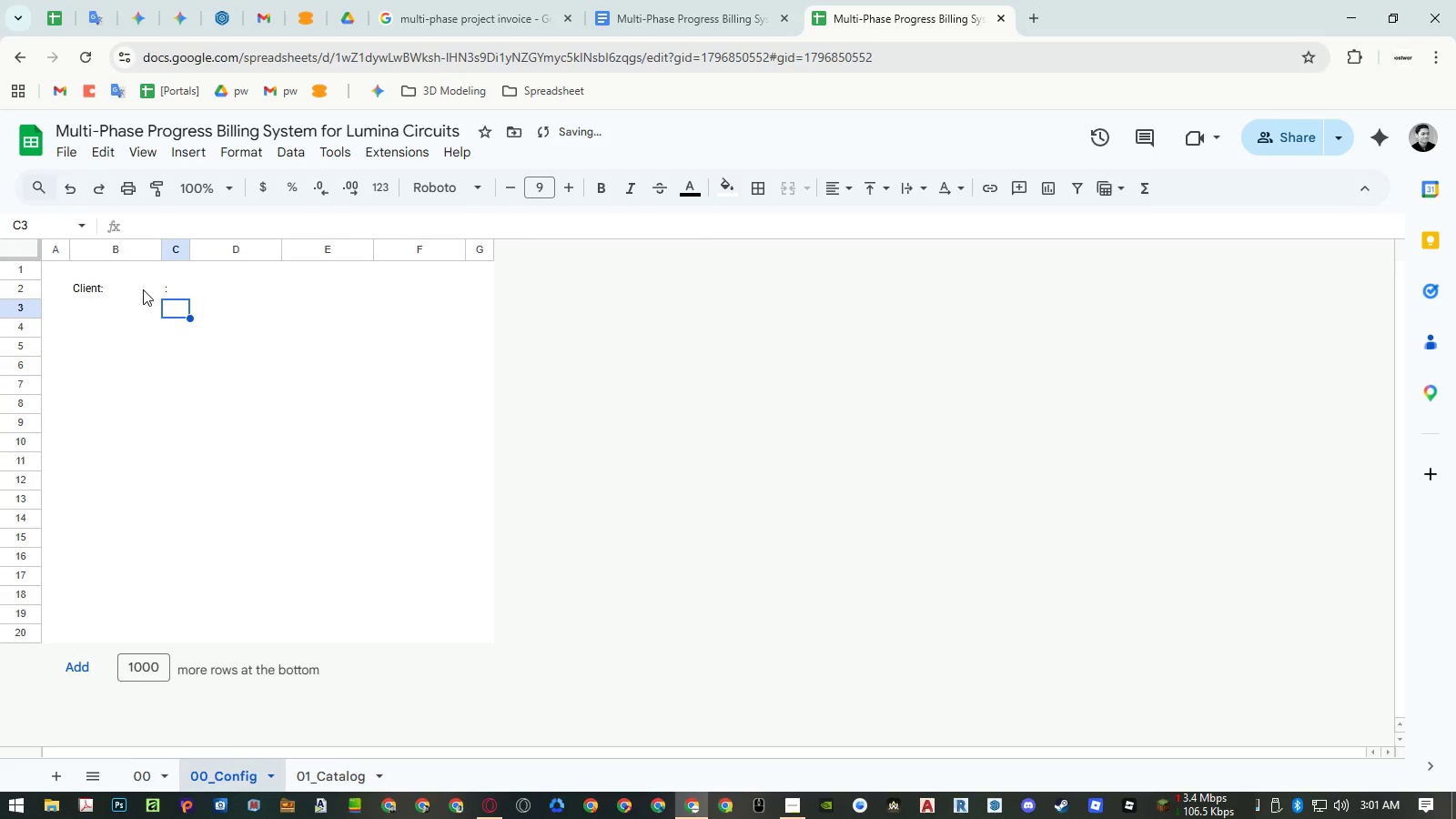 
double_click([143, 289])
 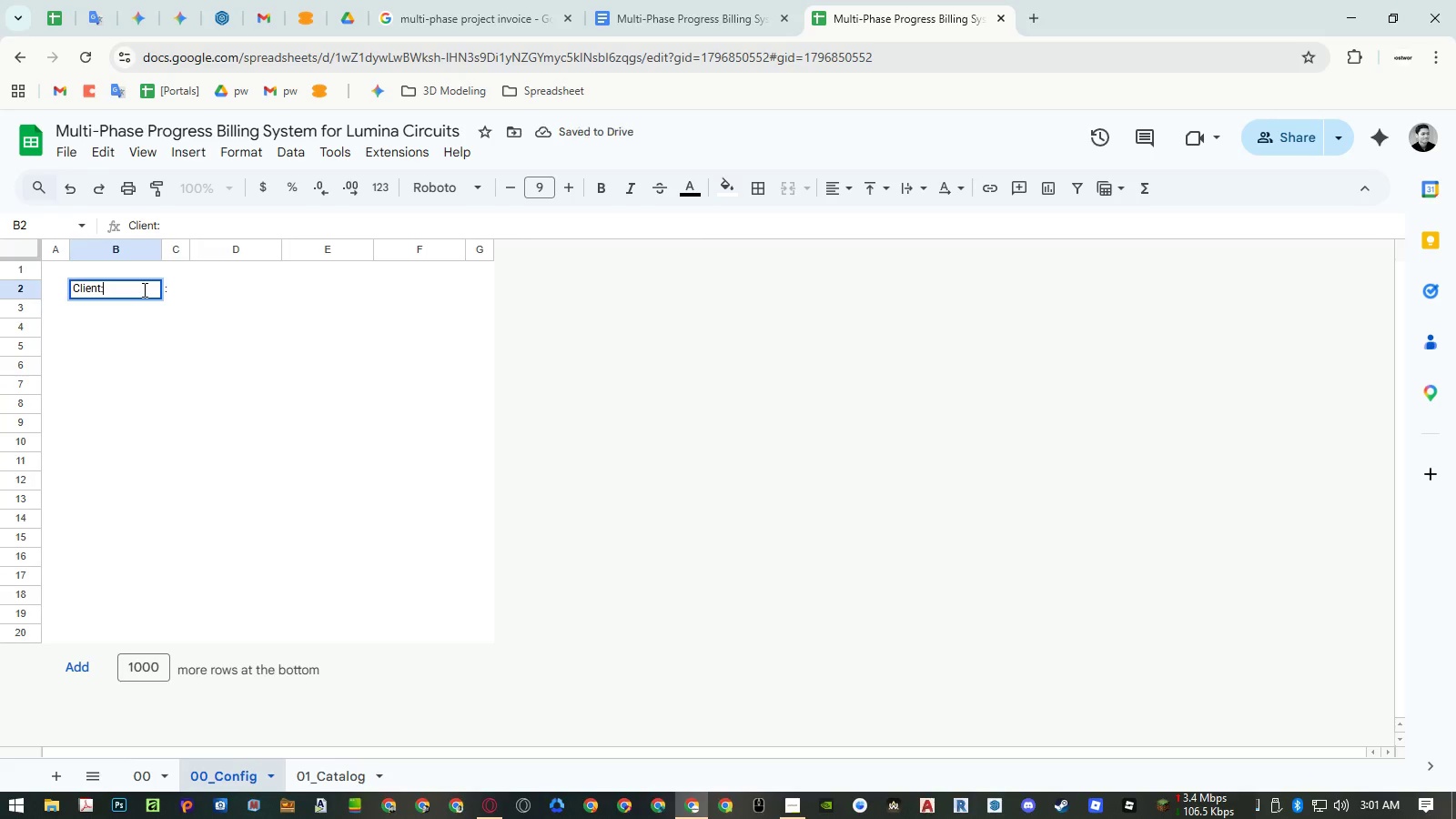 
key(Backspace)
 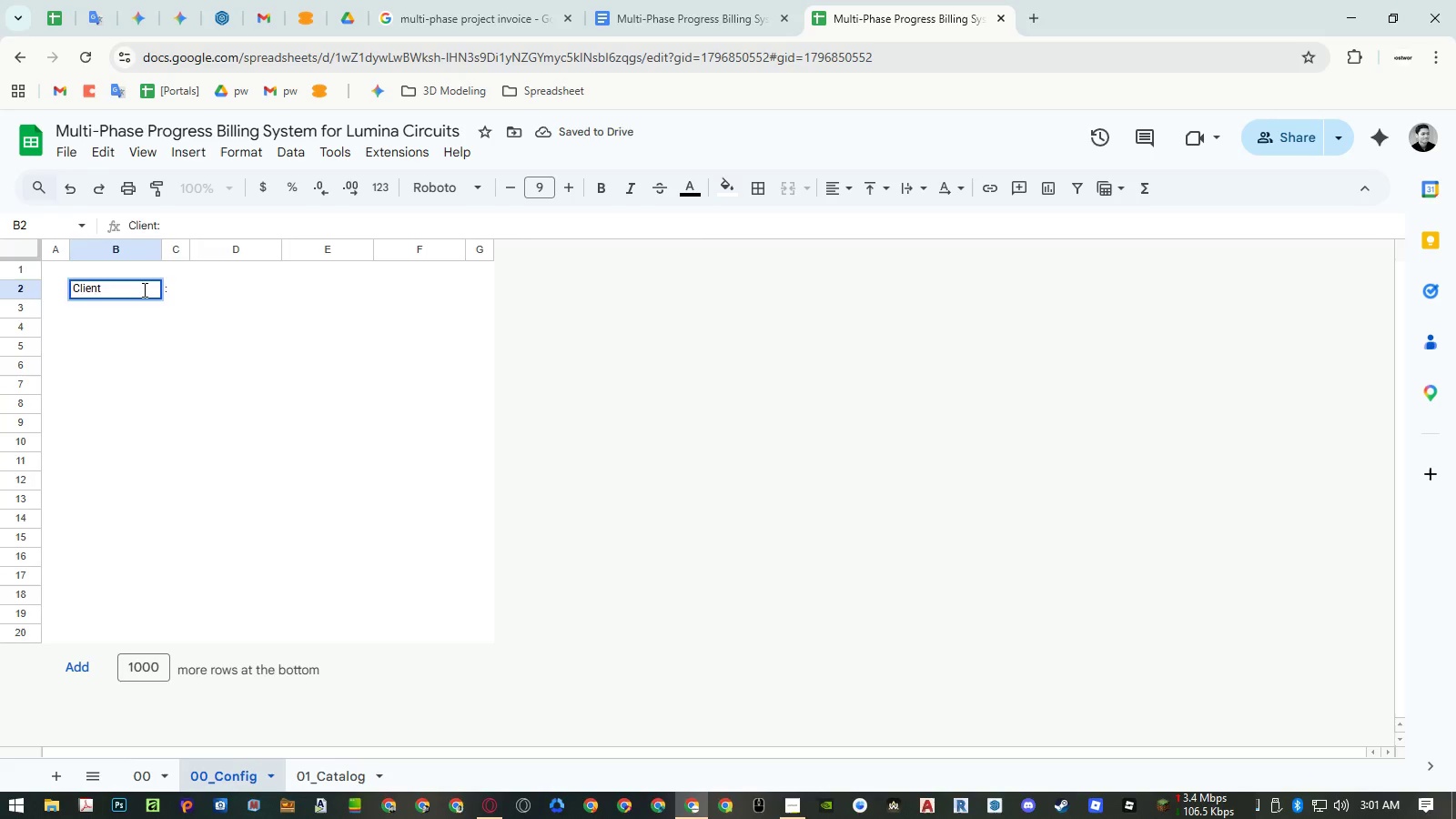 
key(Enter)
 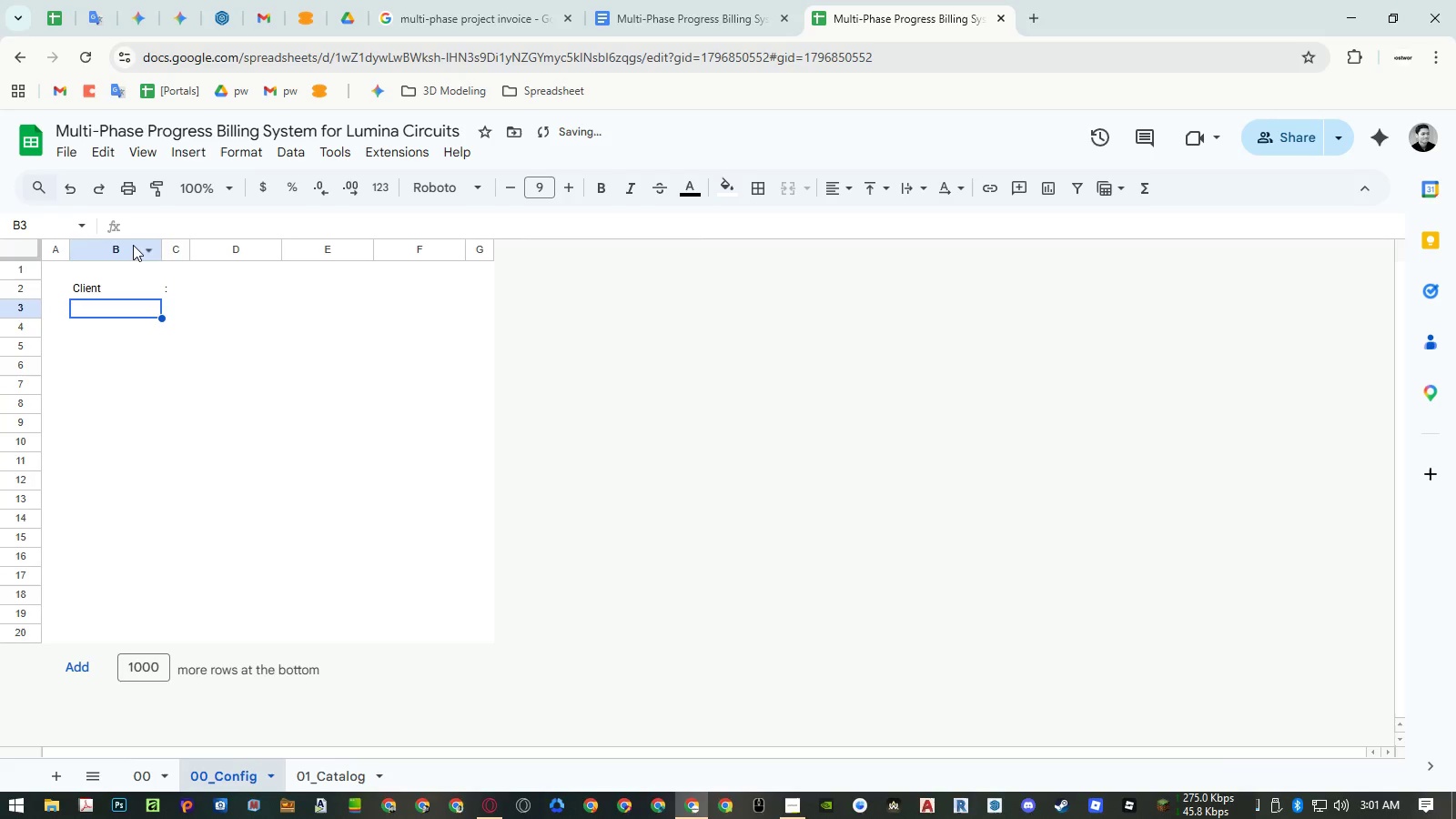 
left_click([133, 245])
 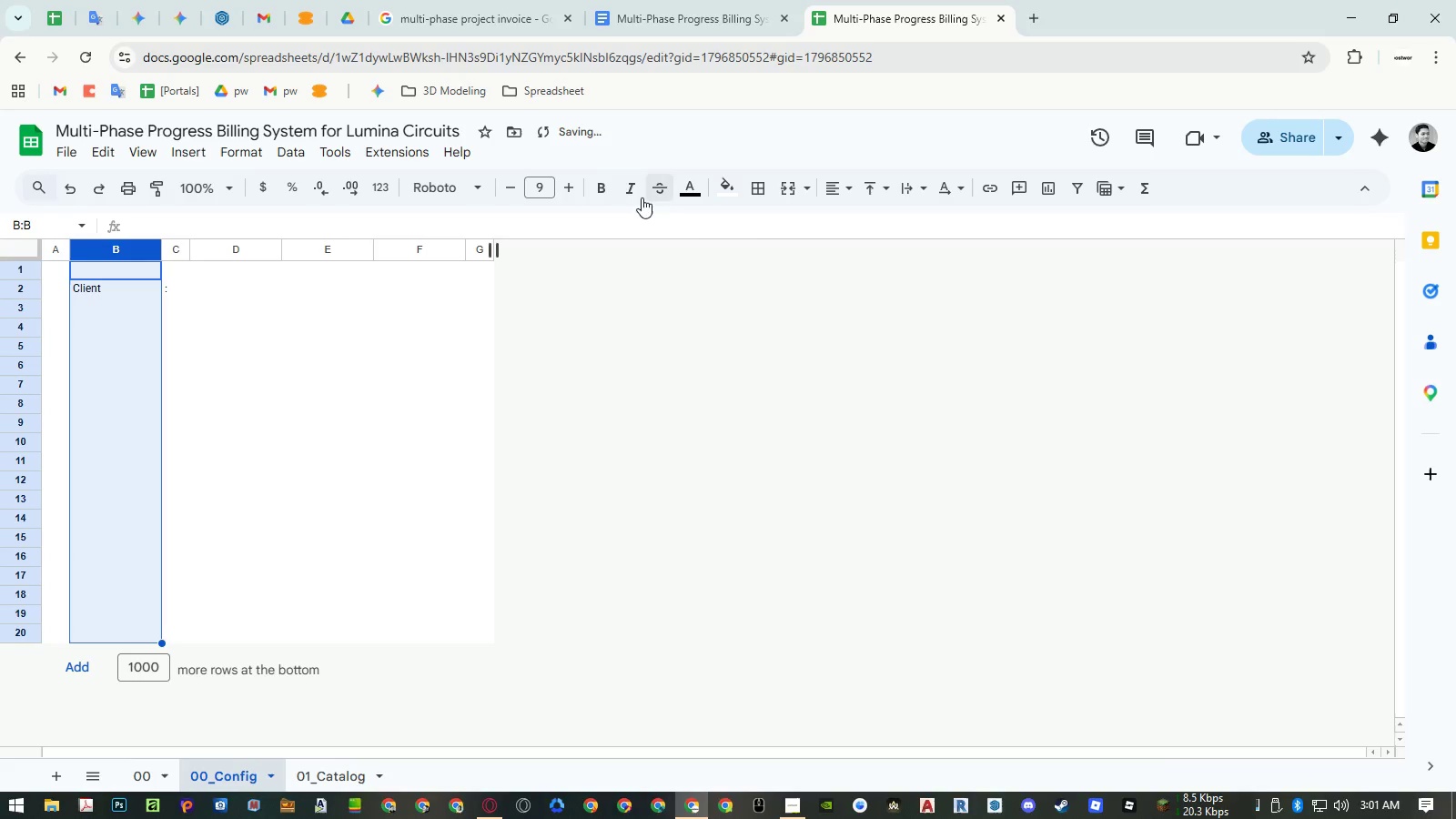 
left_click([599, 187])
 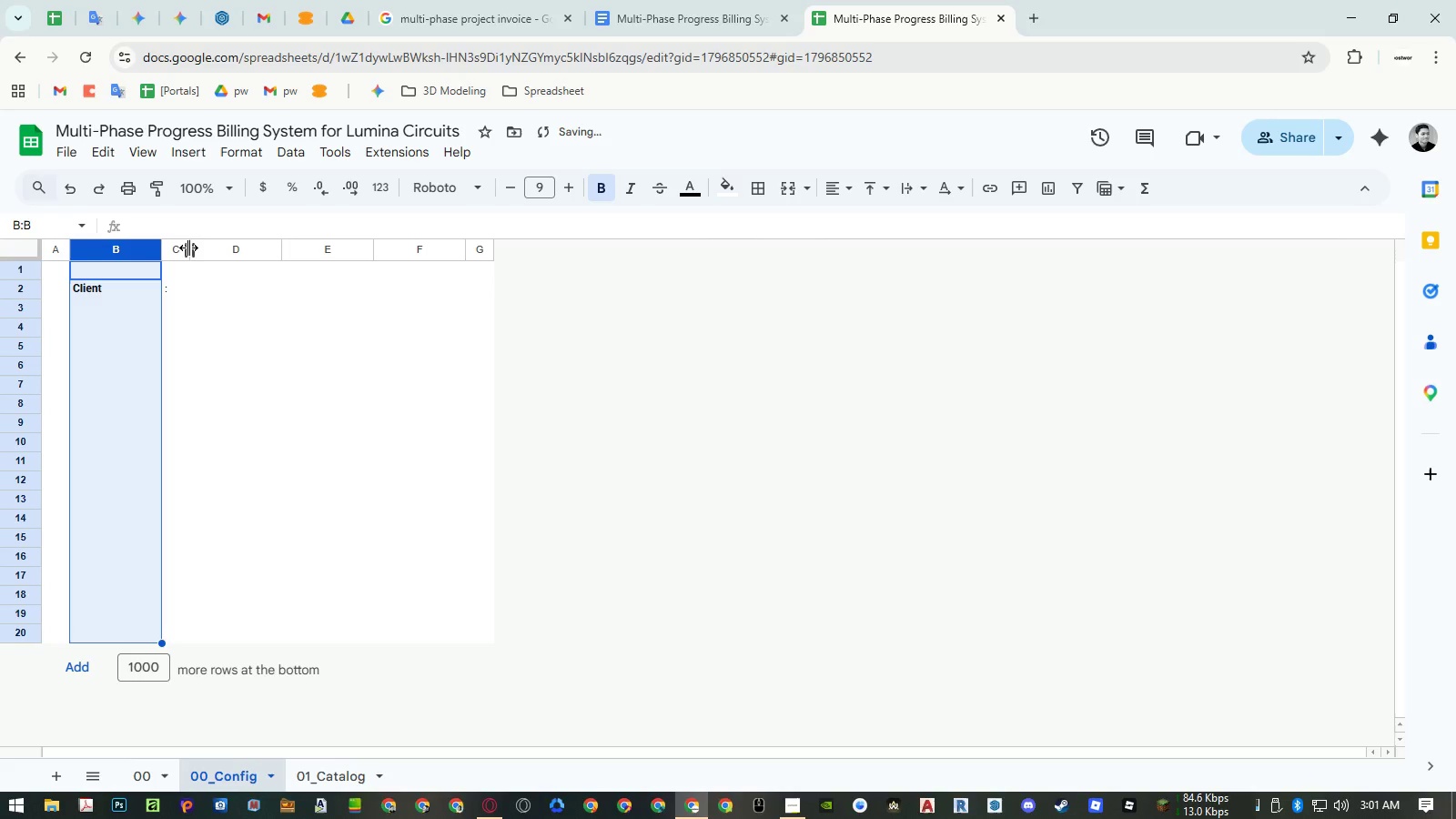 
double_click([188, 248])
 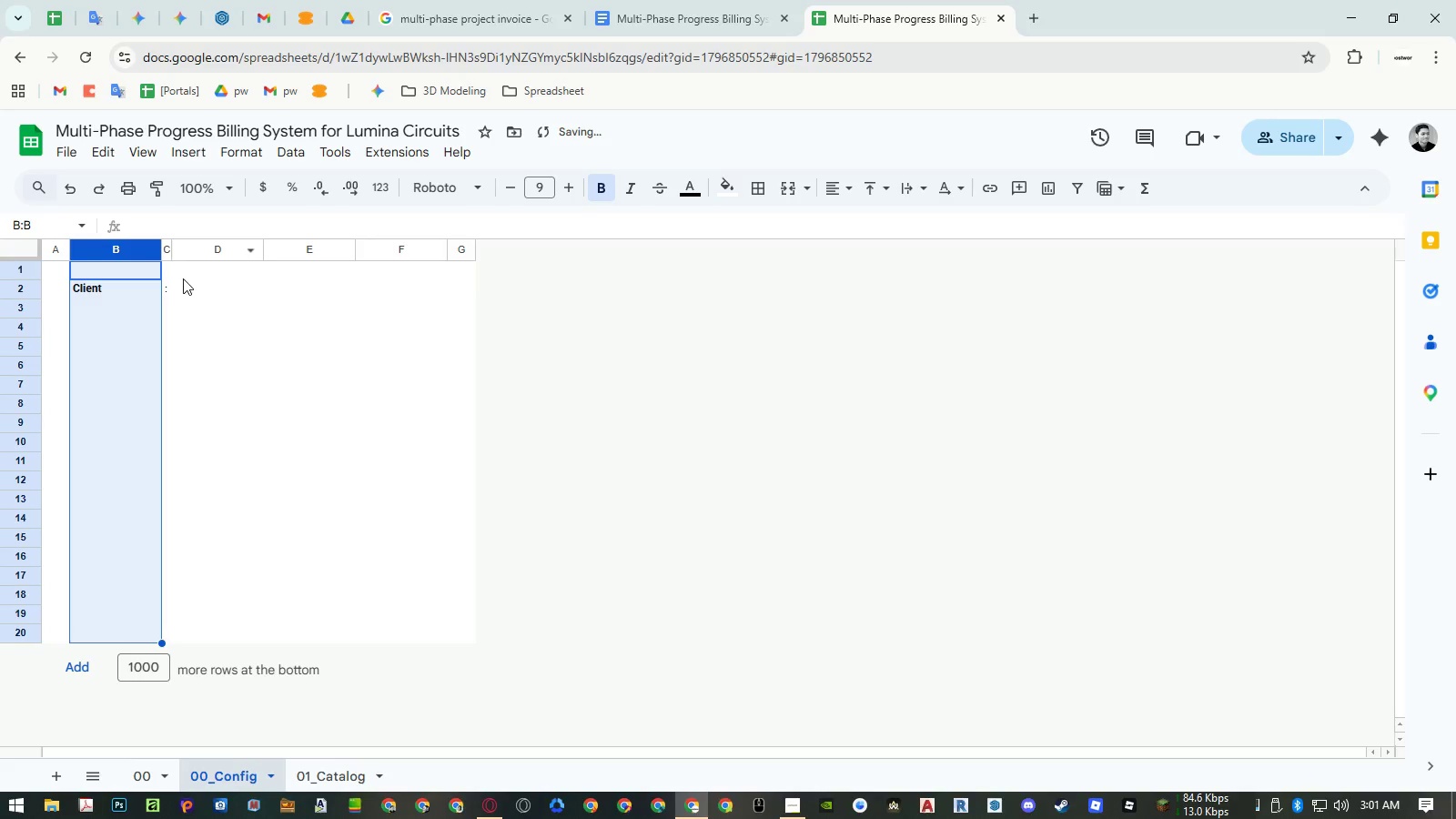 
left_click([183, 284])
 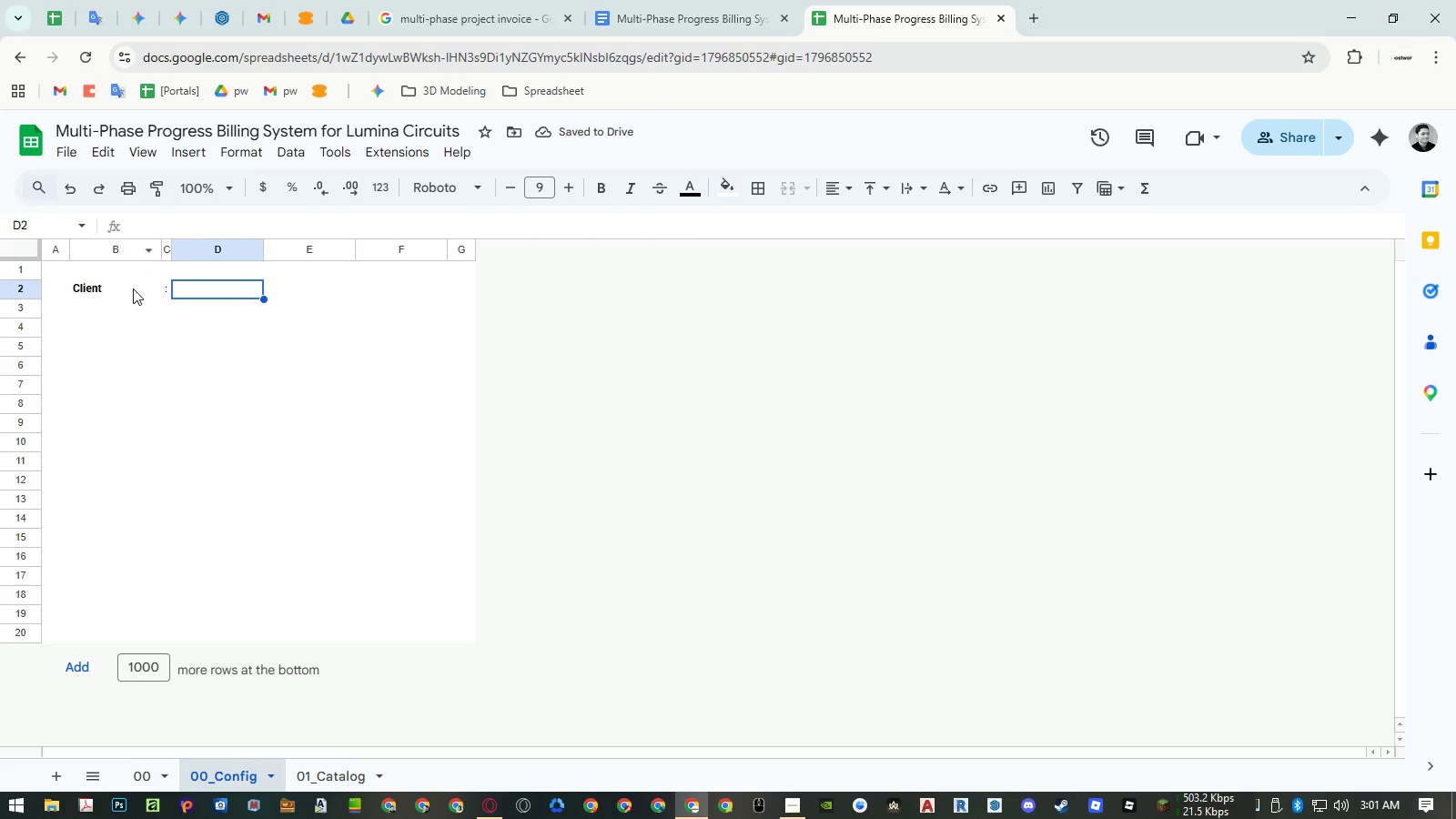 
left_click([126, 309])
 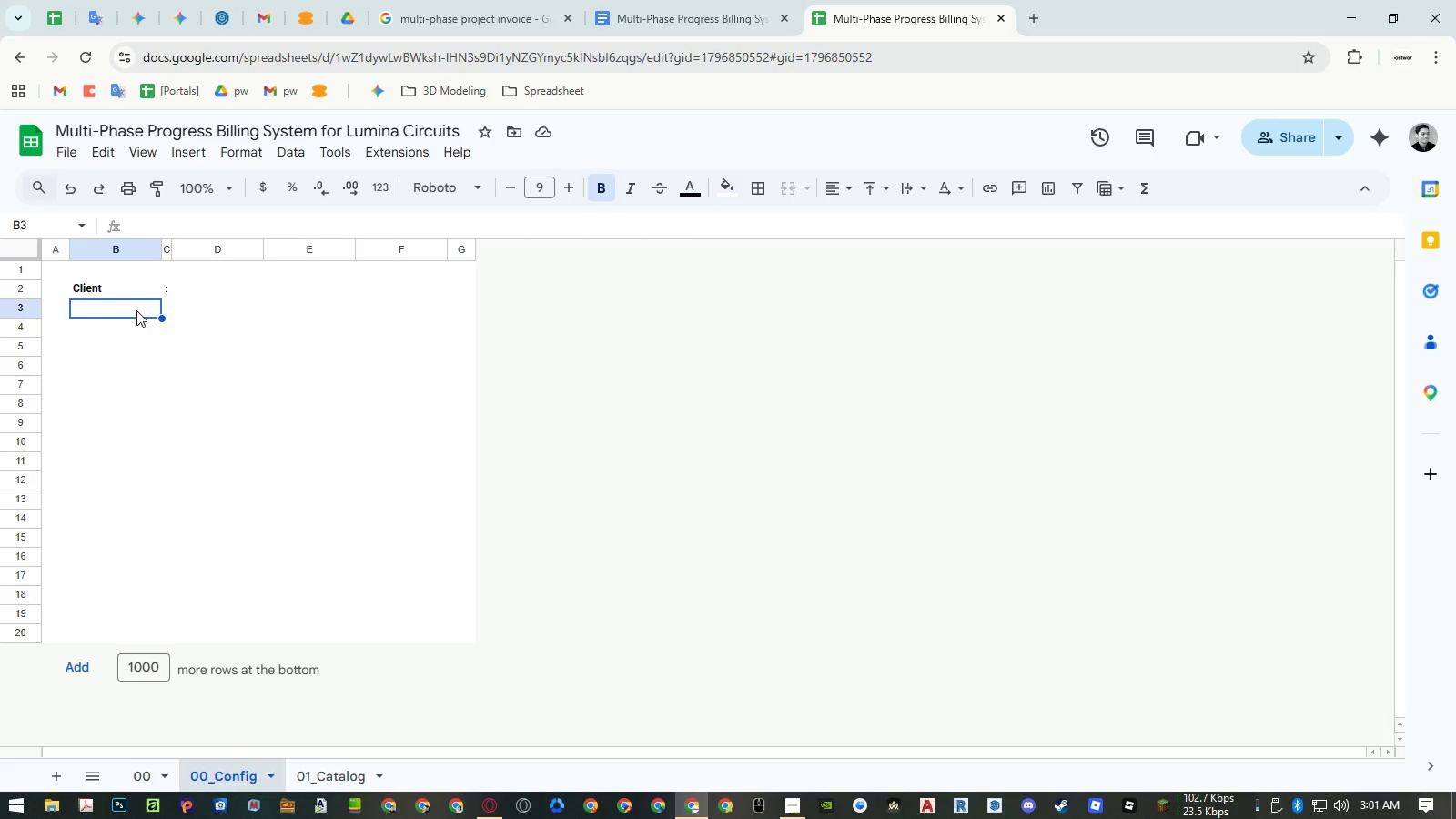 
type(Site Add)
 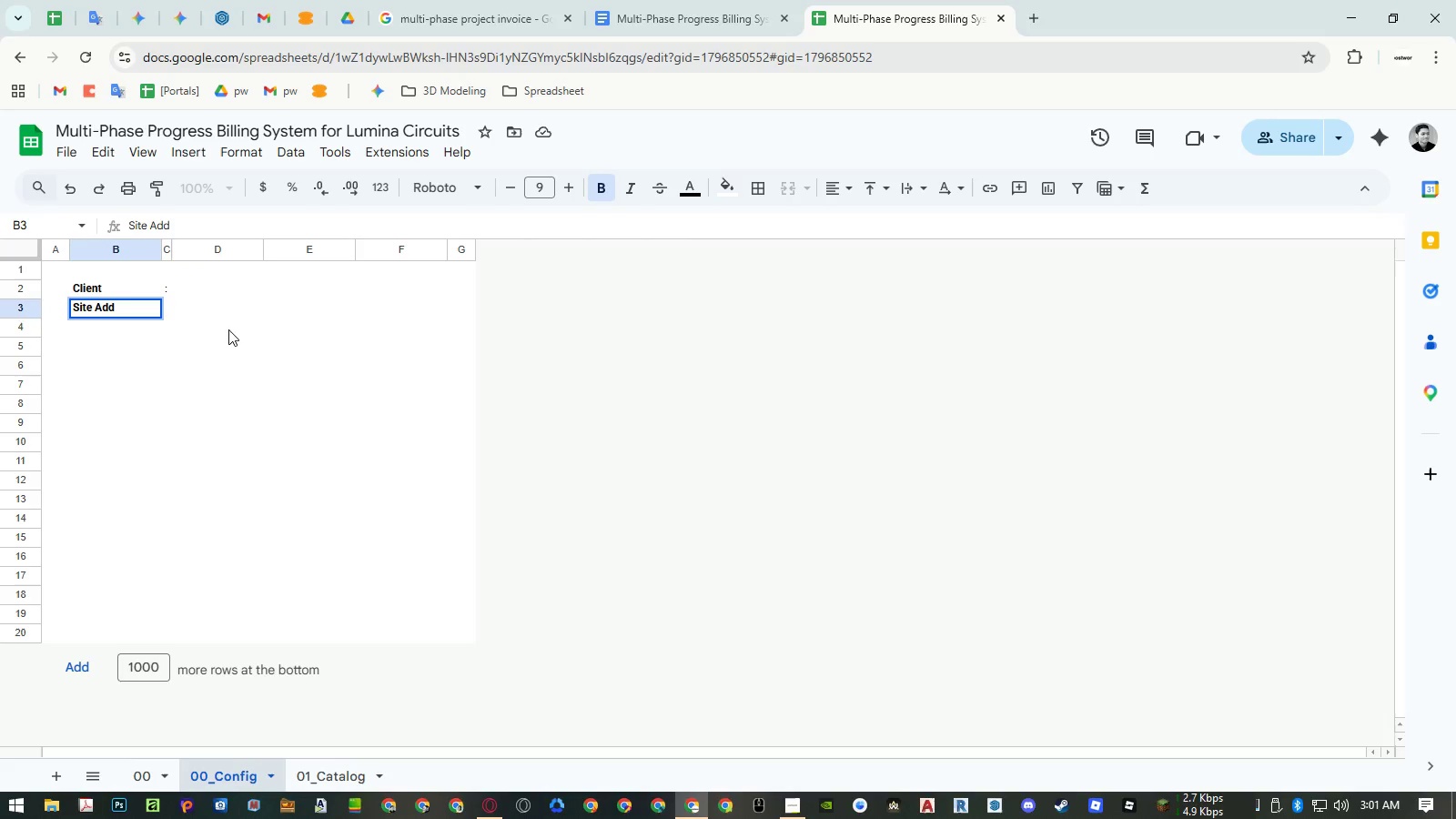 
wait(5.11)
 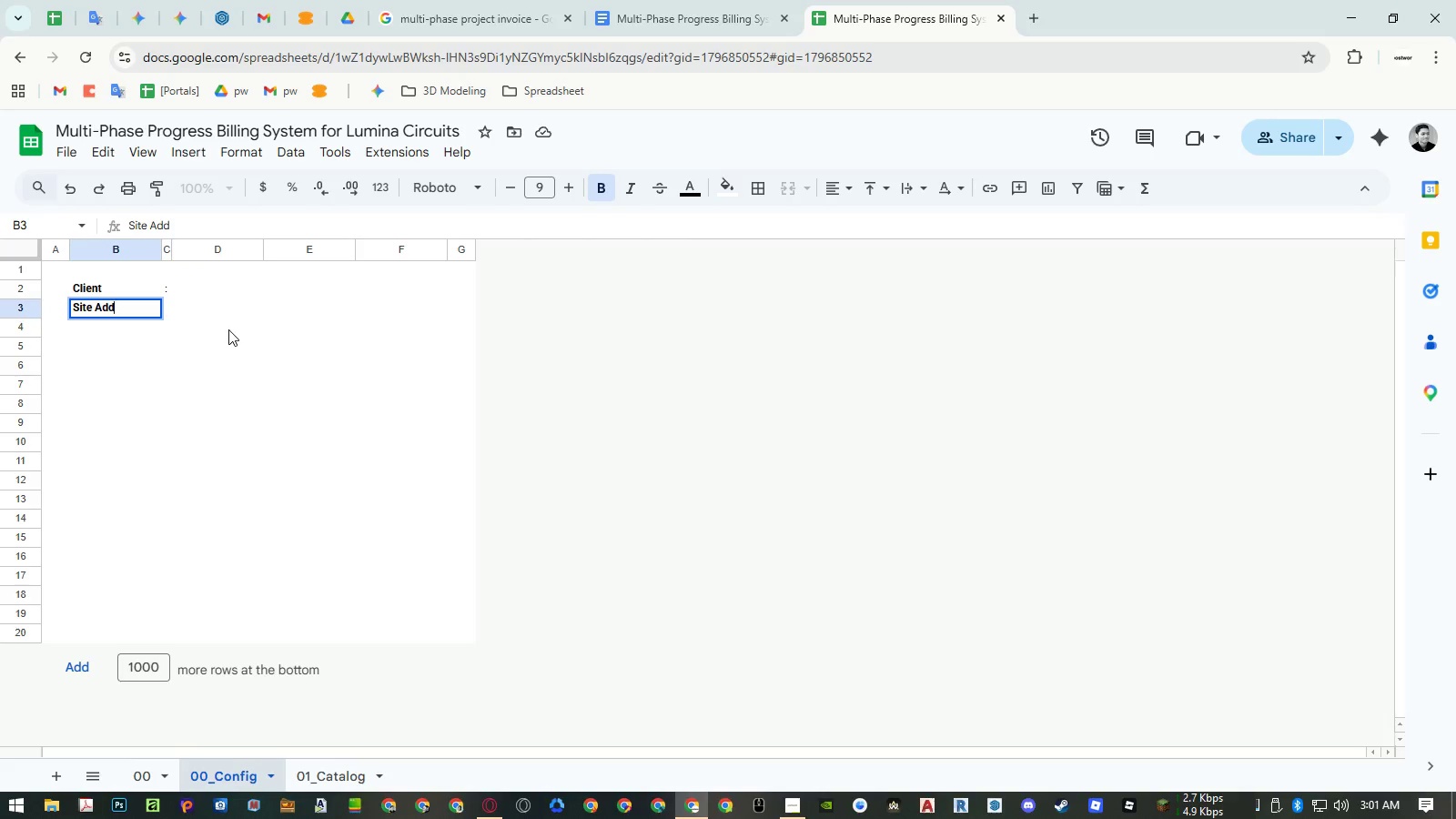 
type(ress)
 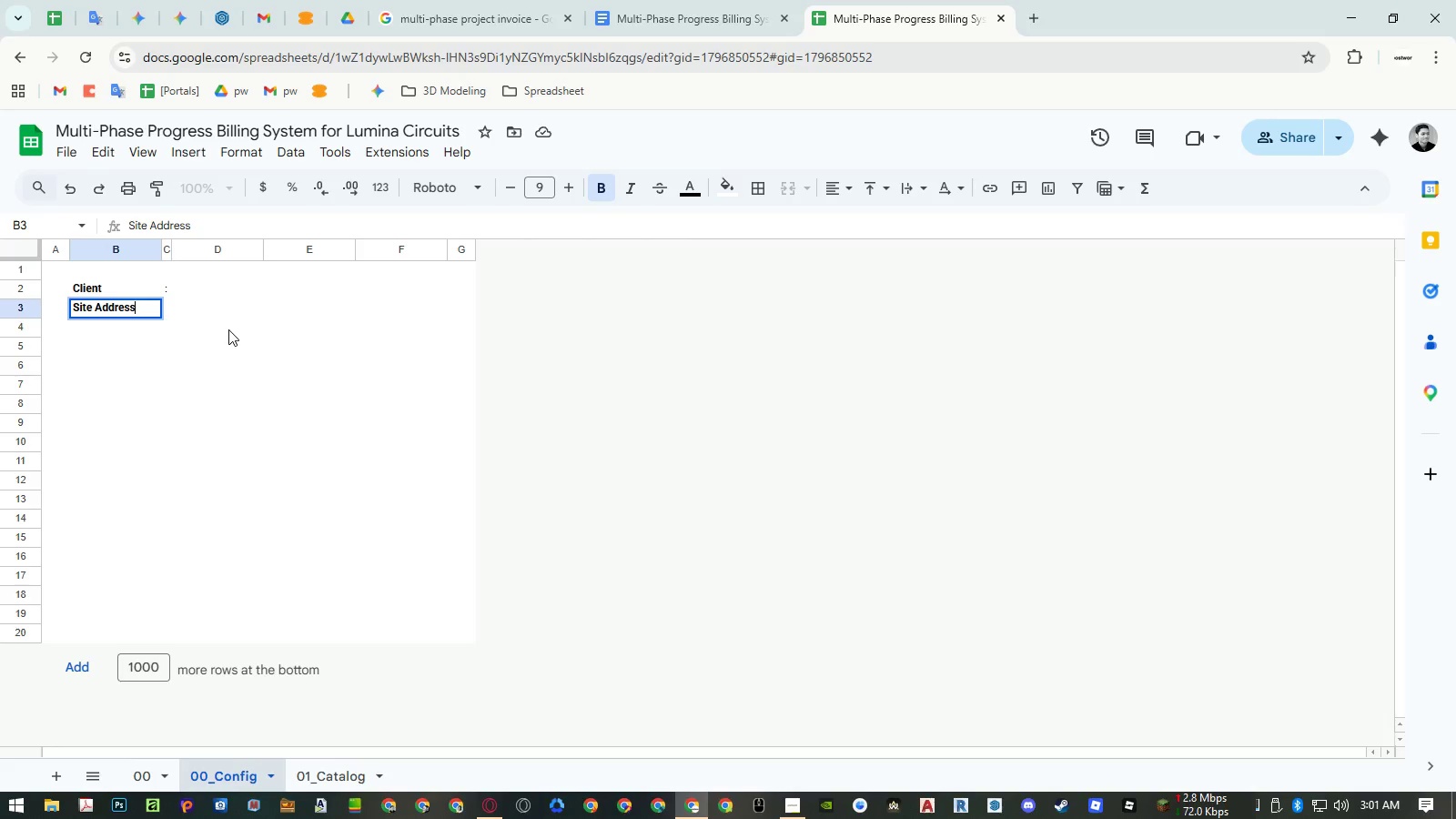 
key(Enter)
 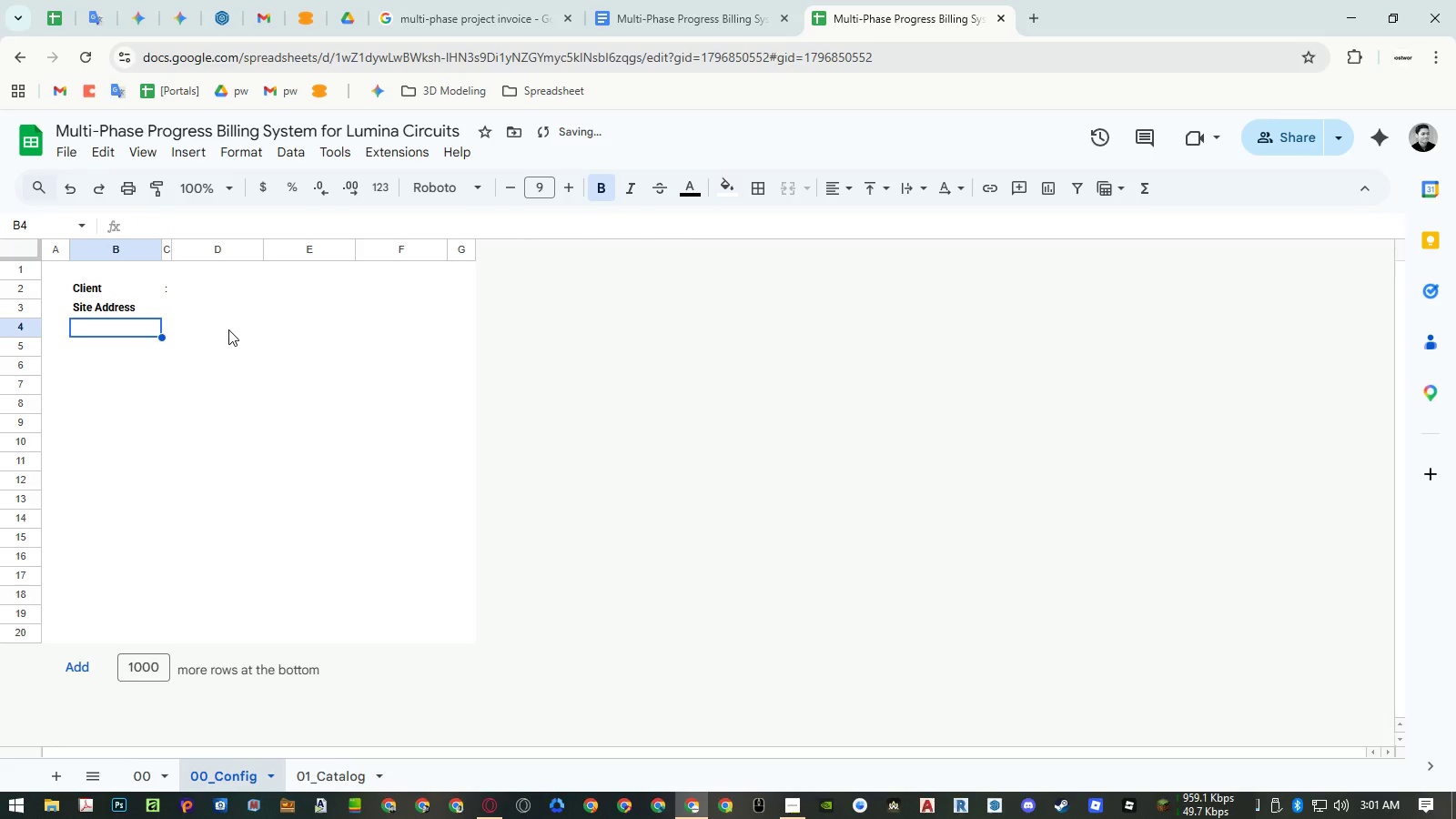 
type(Project ID)
 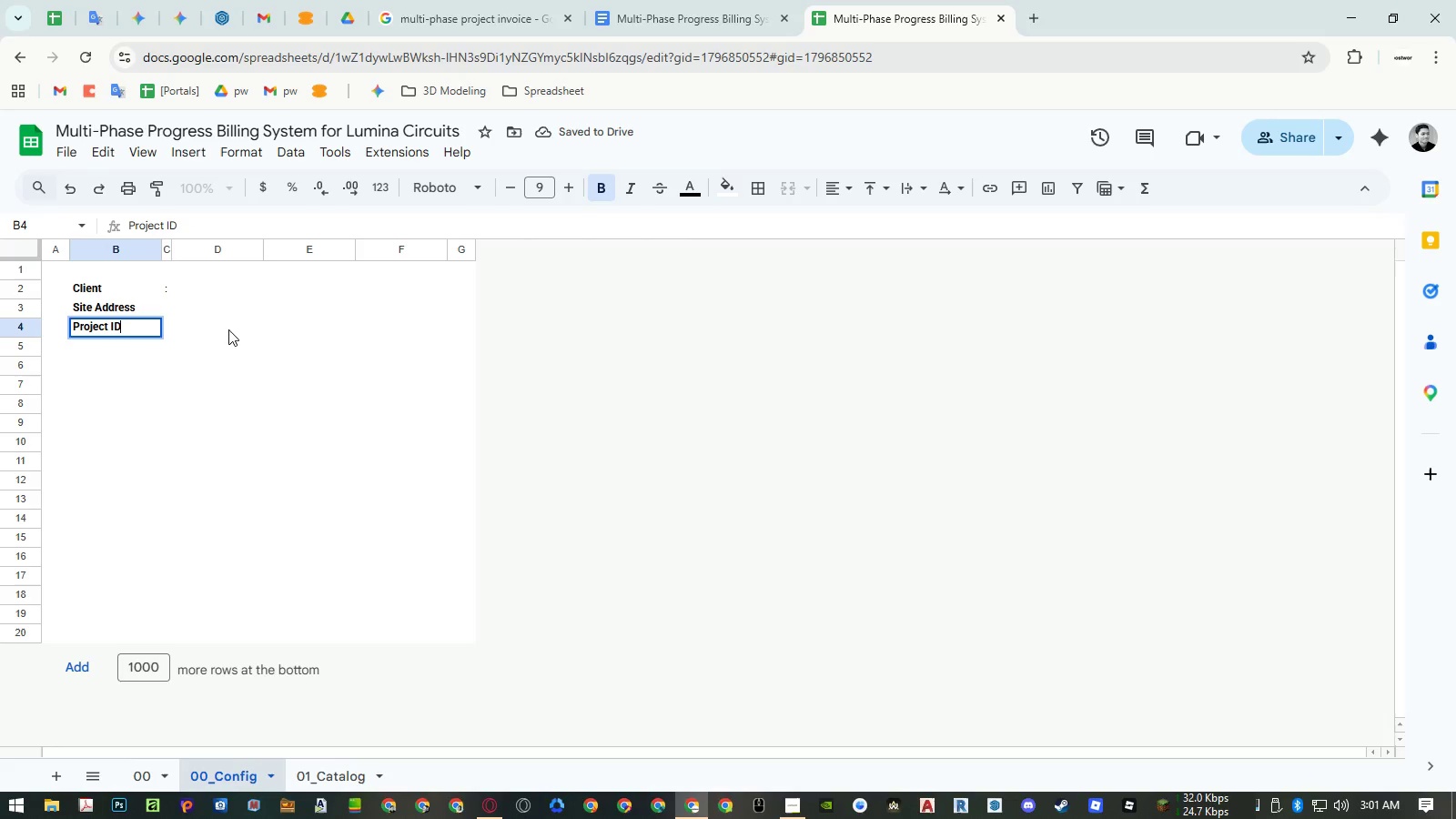 
key(Enter)
 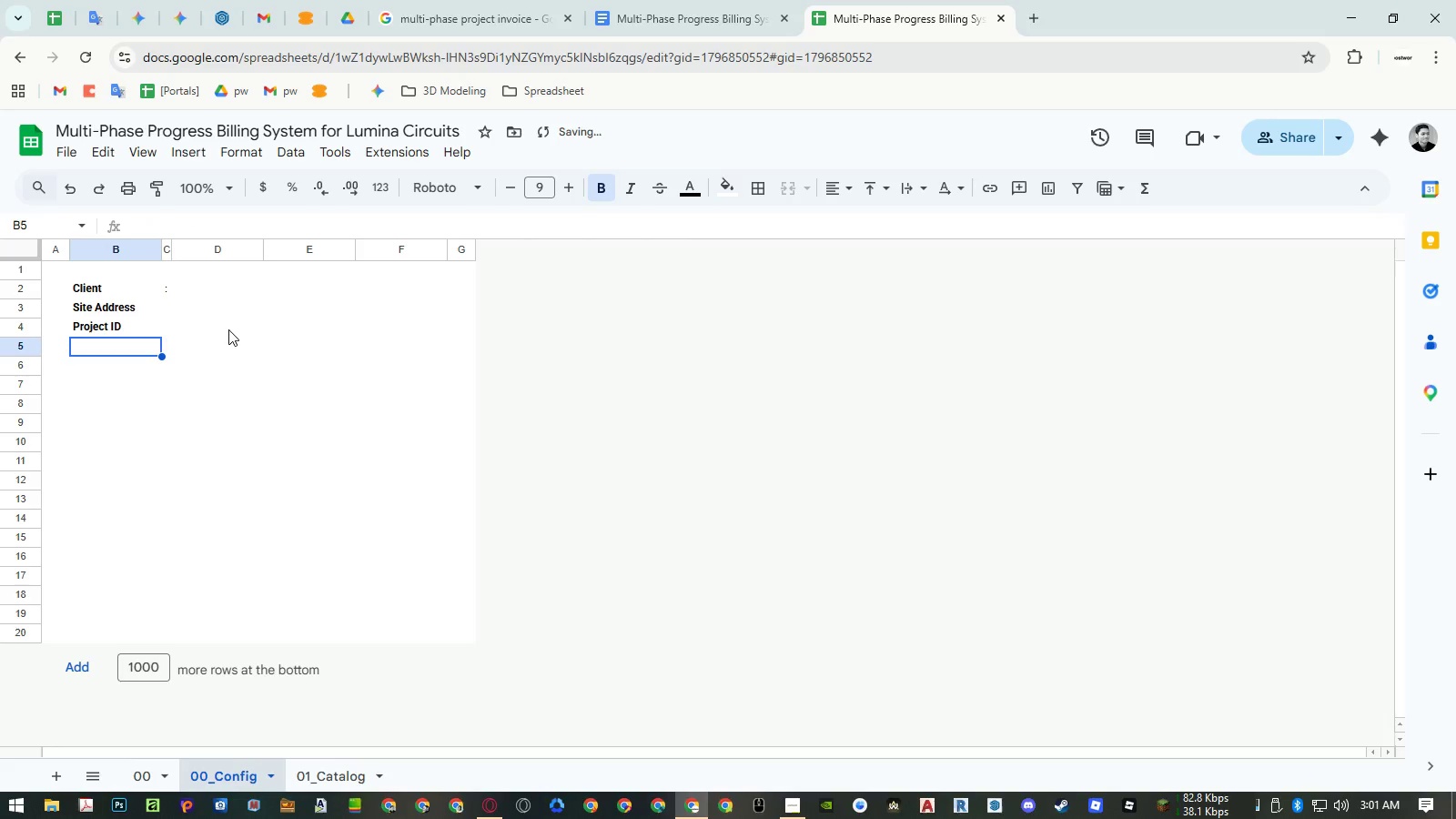 
type(Tax Rate)
 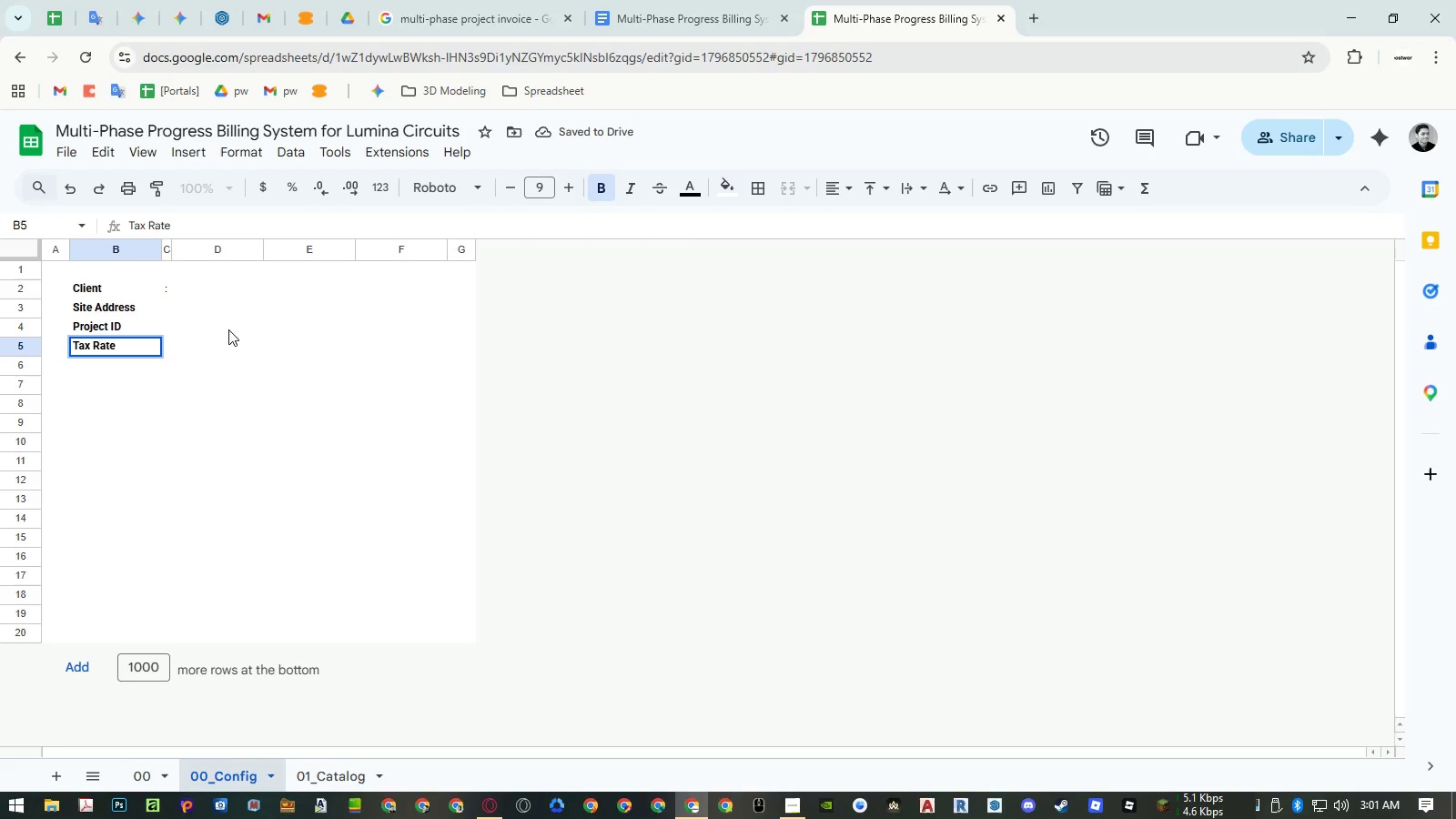 
key(Enter)
 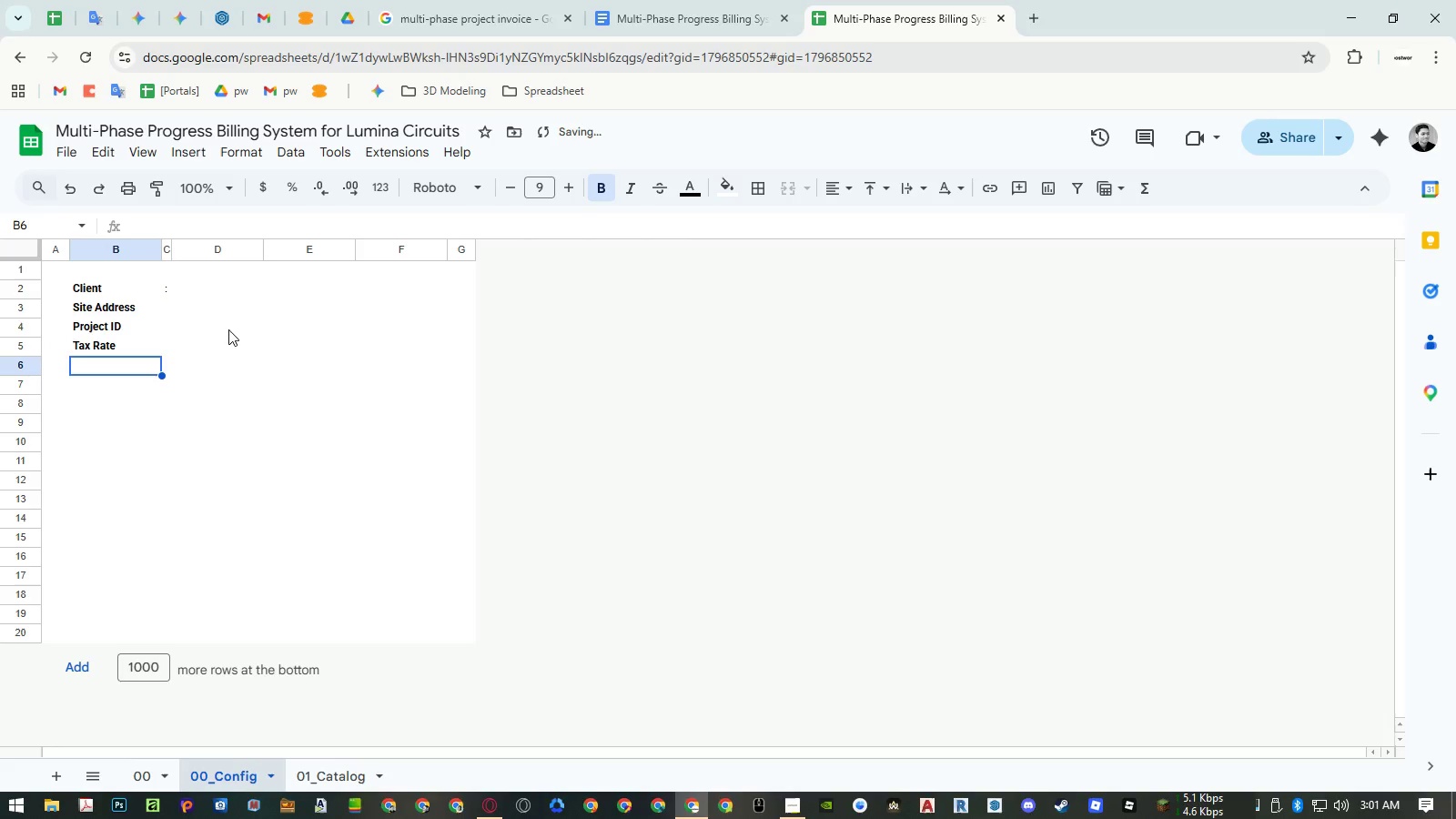 
type(Retaine)
key(Backspace)
type(age (%))
 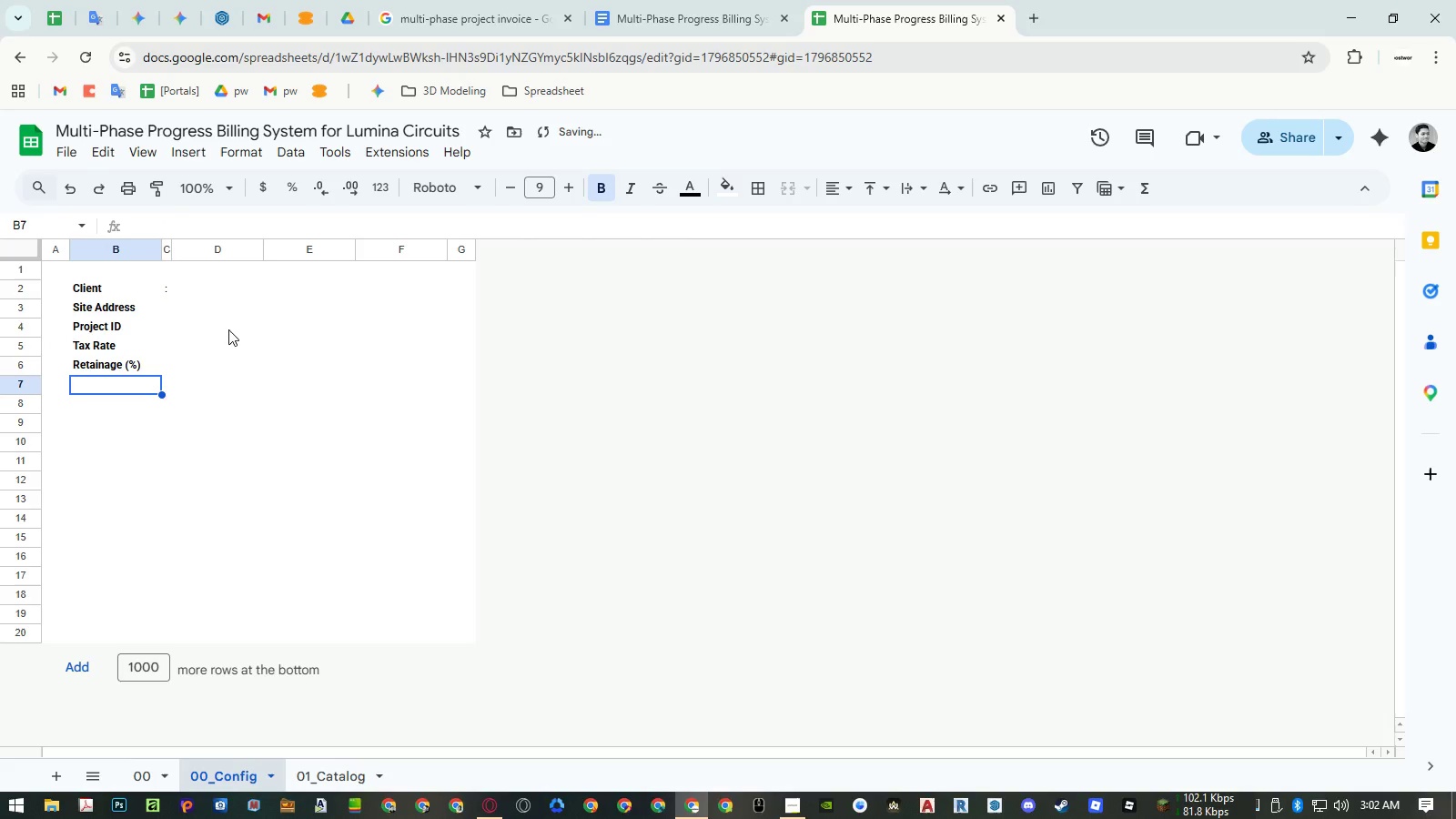 
 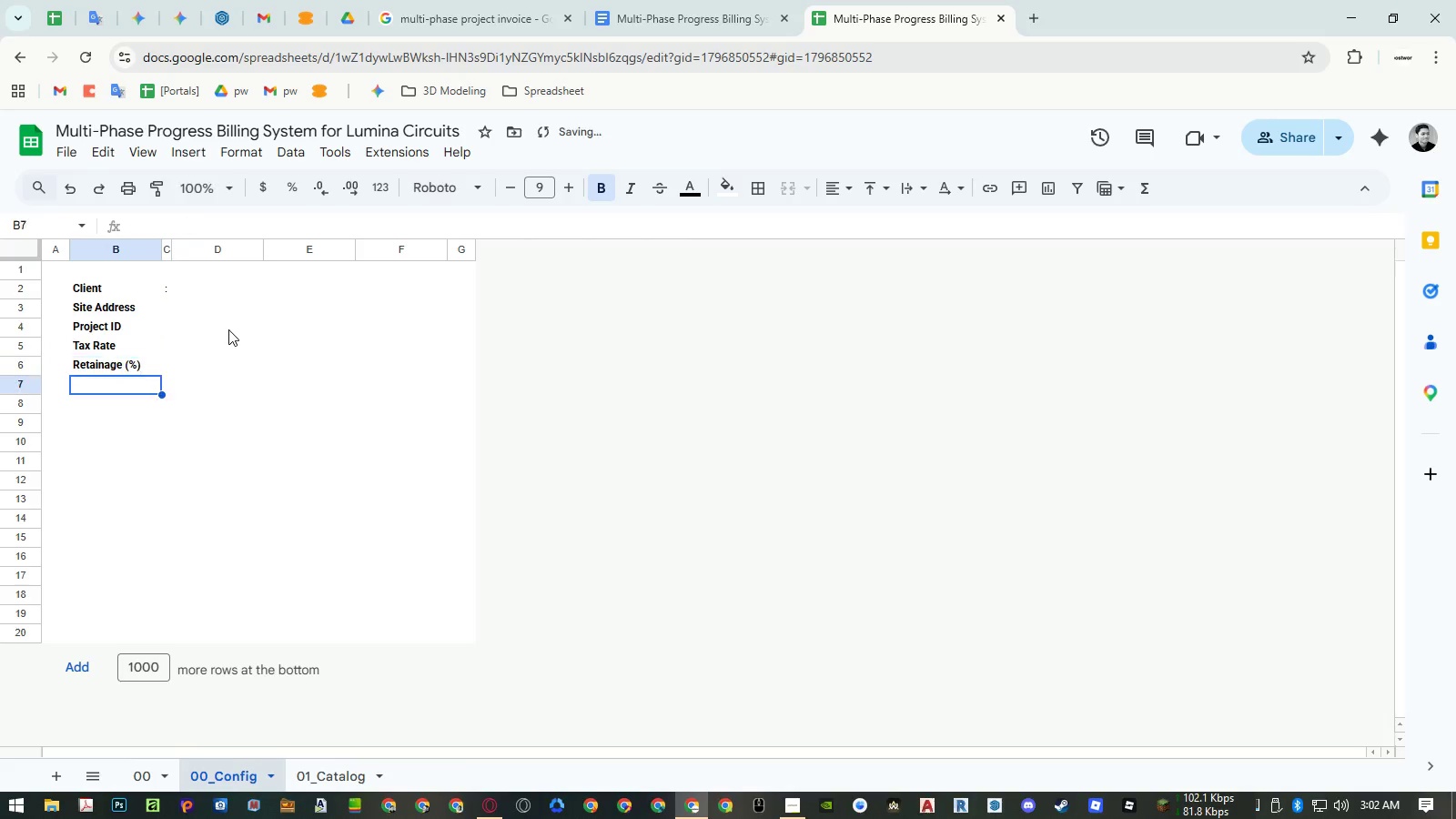 
key(Enter)
 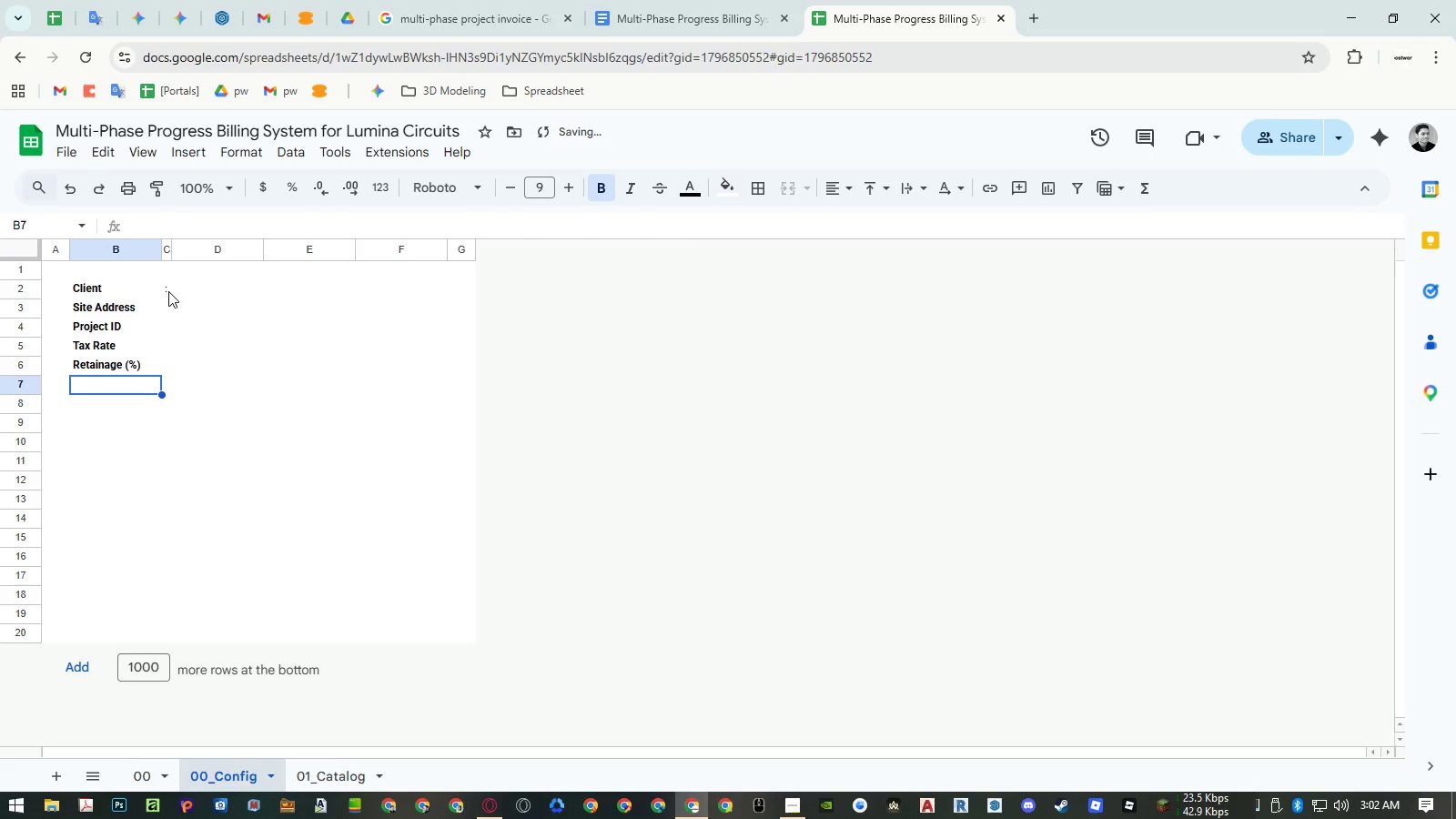 
left_click([168, 291])
 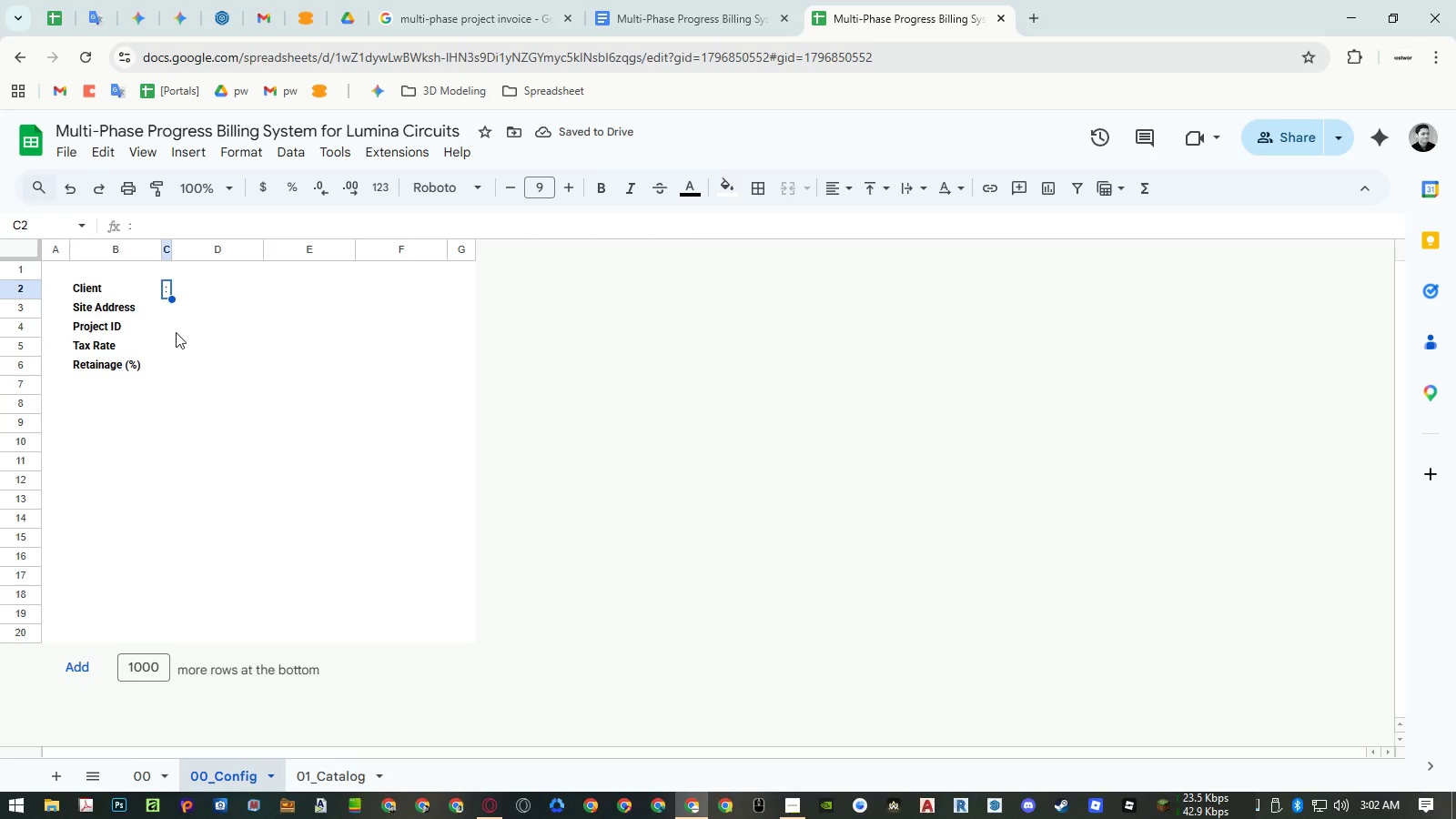 
key(Control+ControlLeft)
 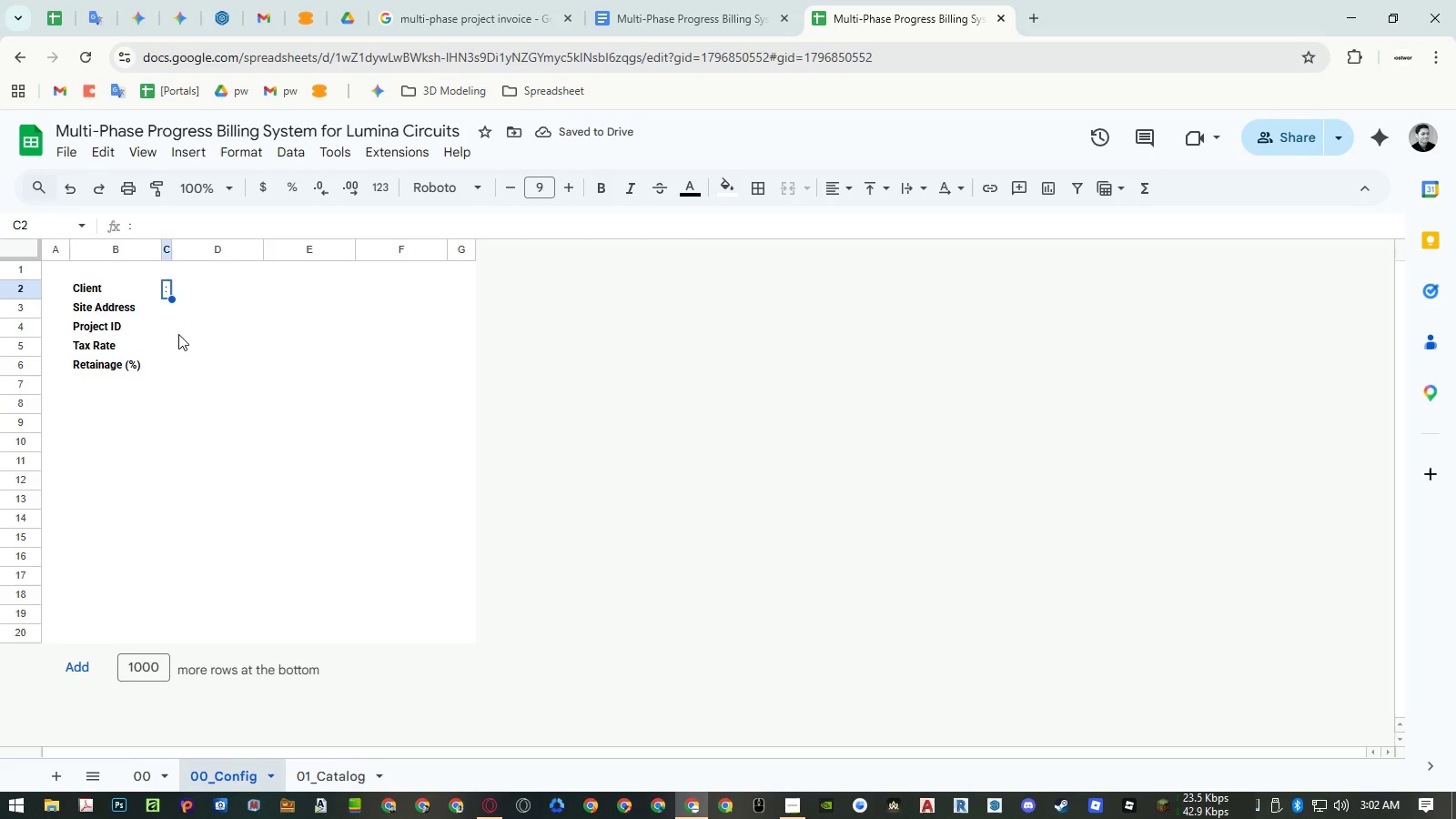 
key(Control+C)
 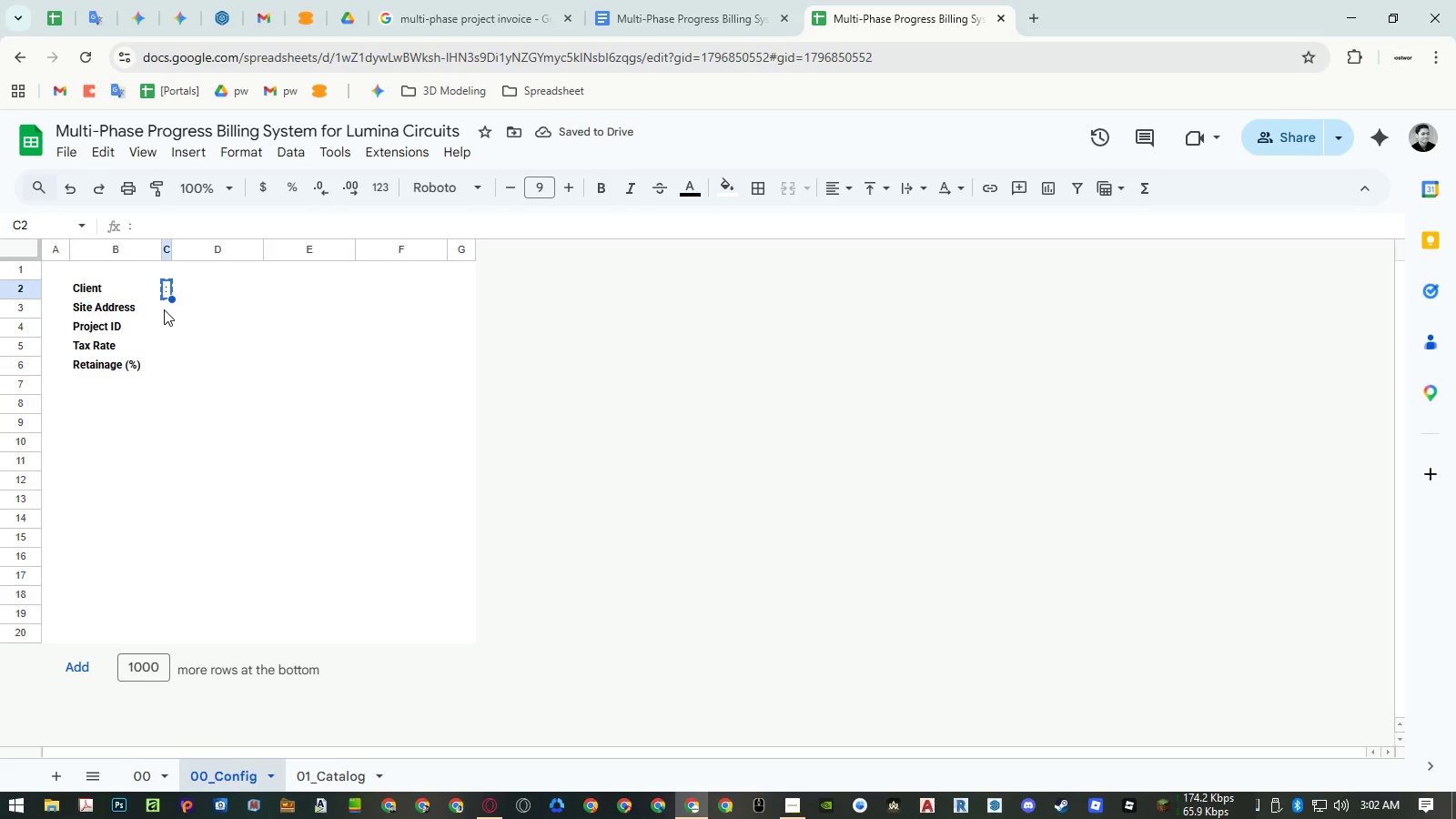 
left_click_drag(start_coordinate=[164, 308], to_coordinate=[168, 359])
 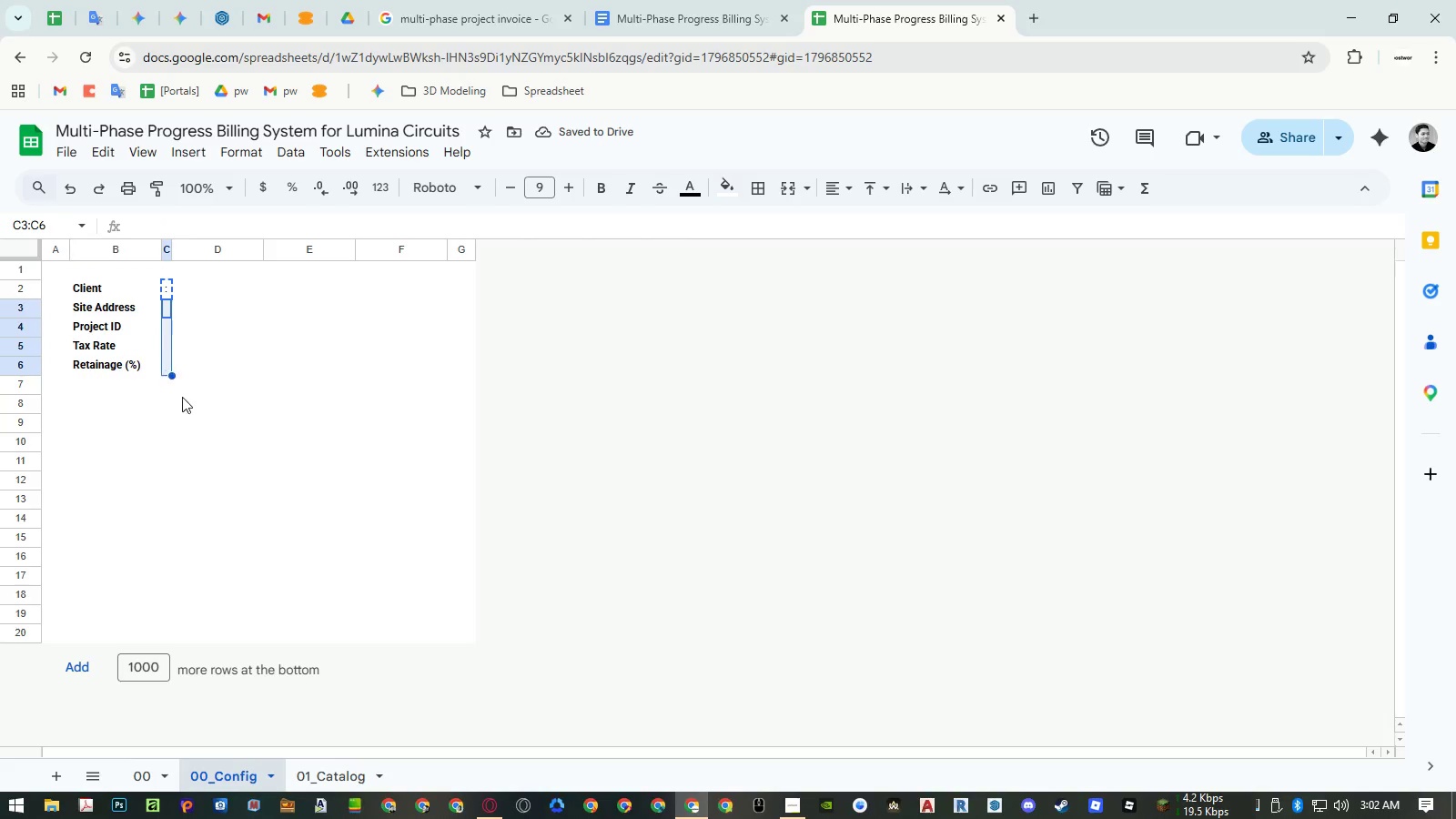 
key(Control+ControlLeft)
 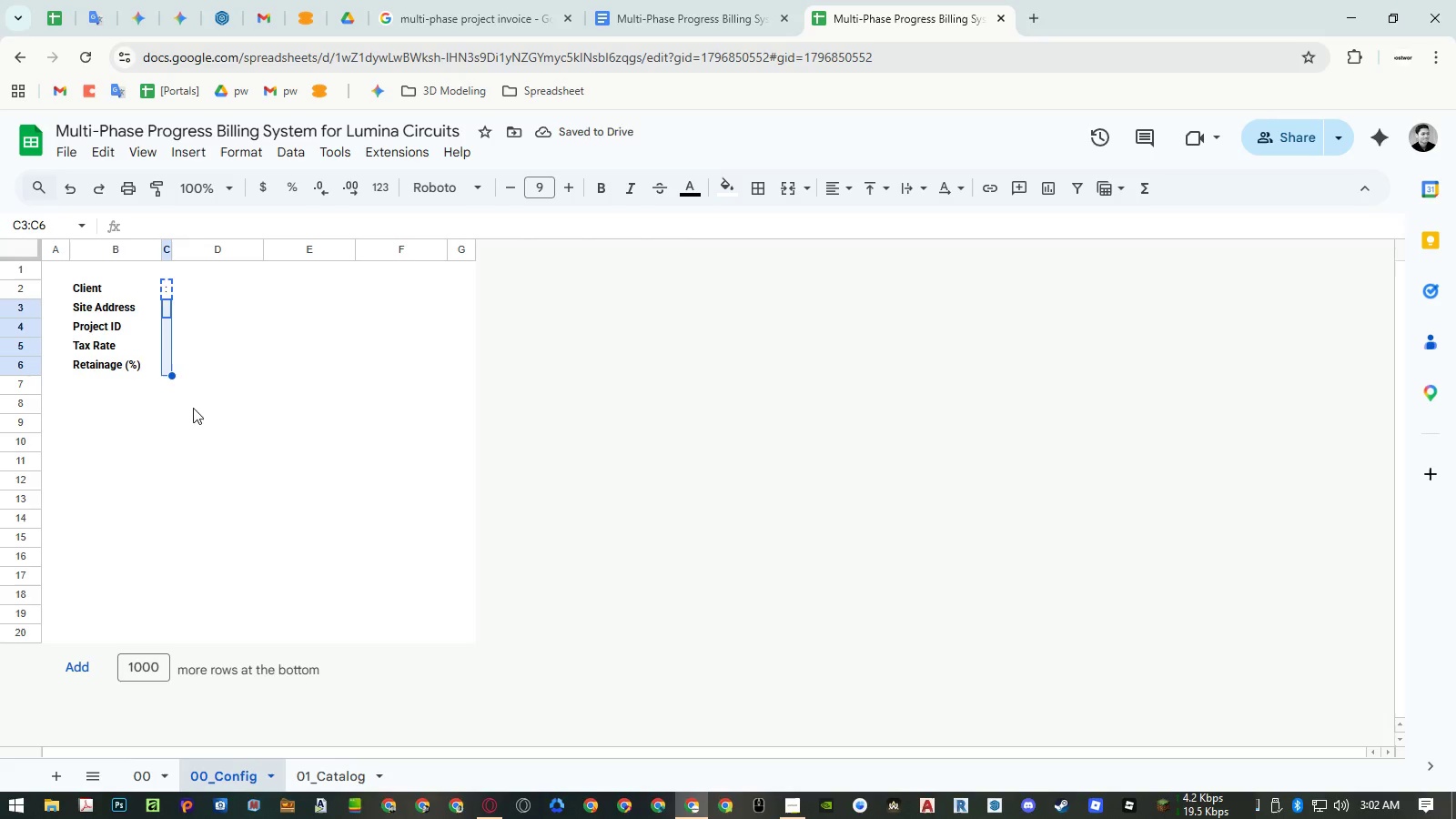 
key(Control+Shift+ShiftLeft)
 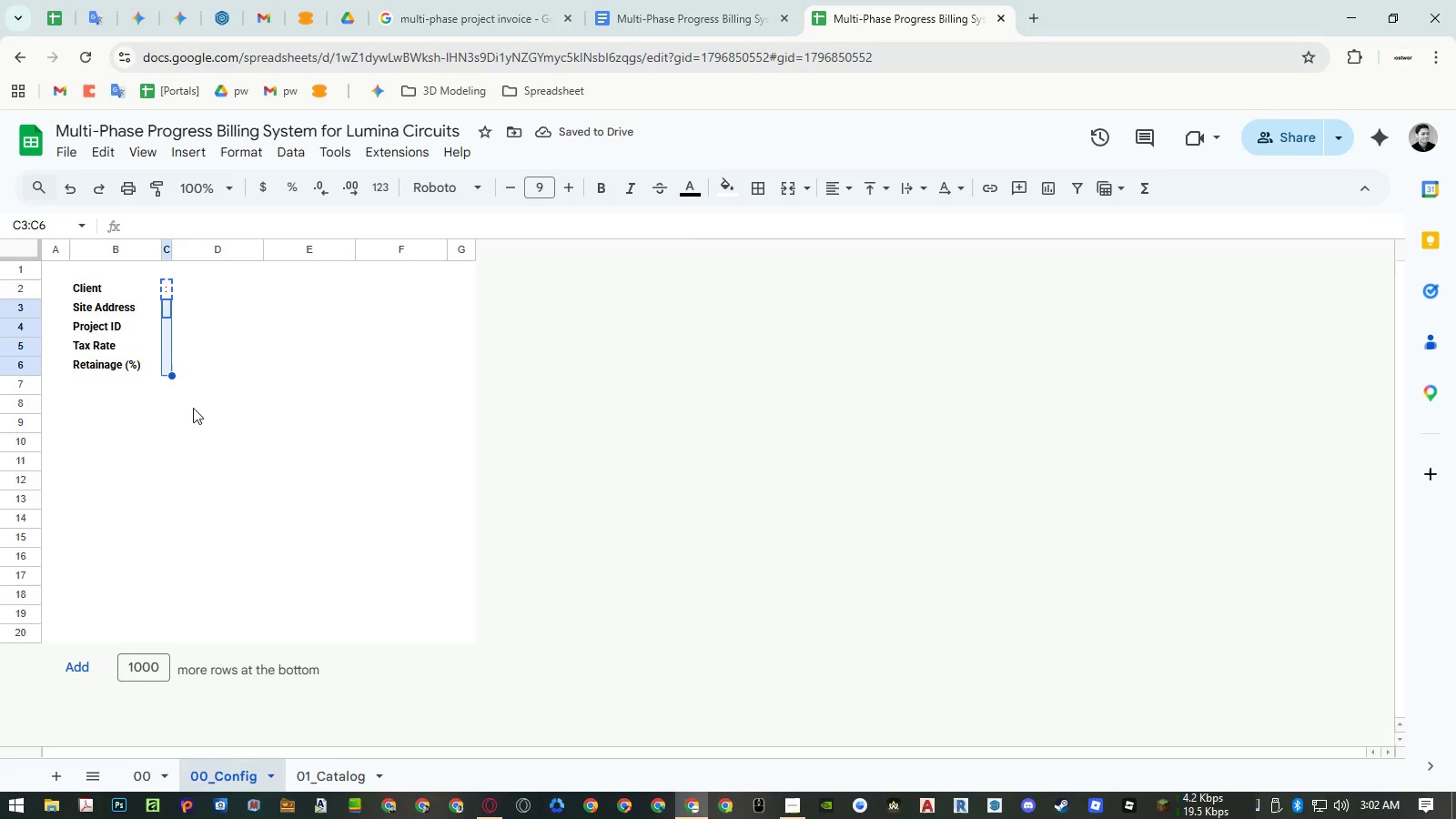 
key(Control+Shift+V)
 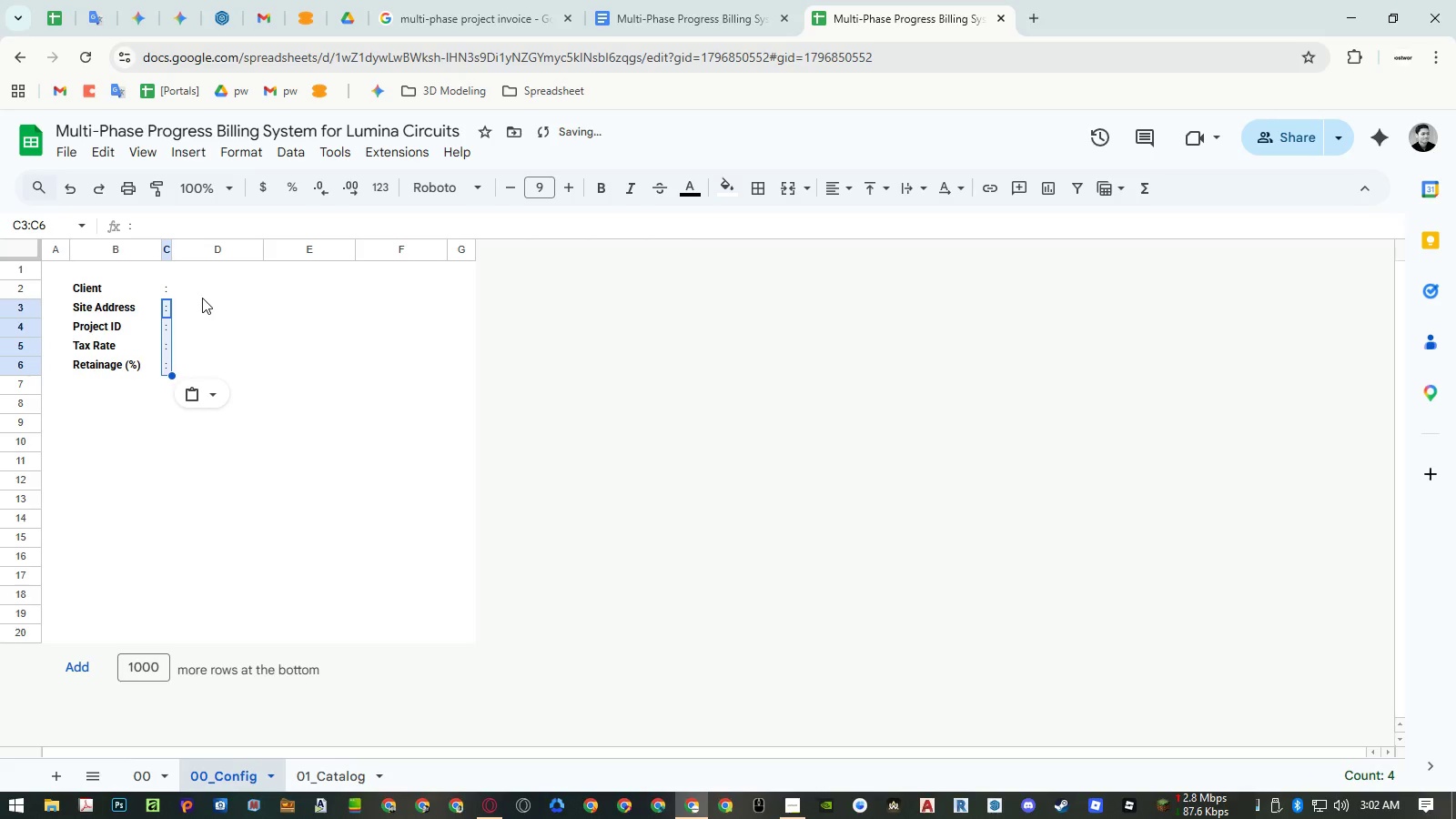 
left_click([202, 298])
 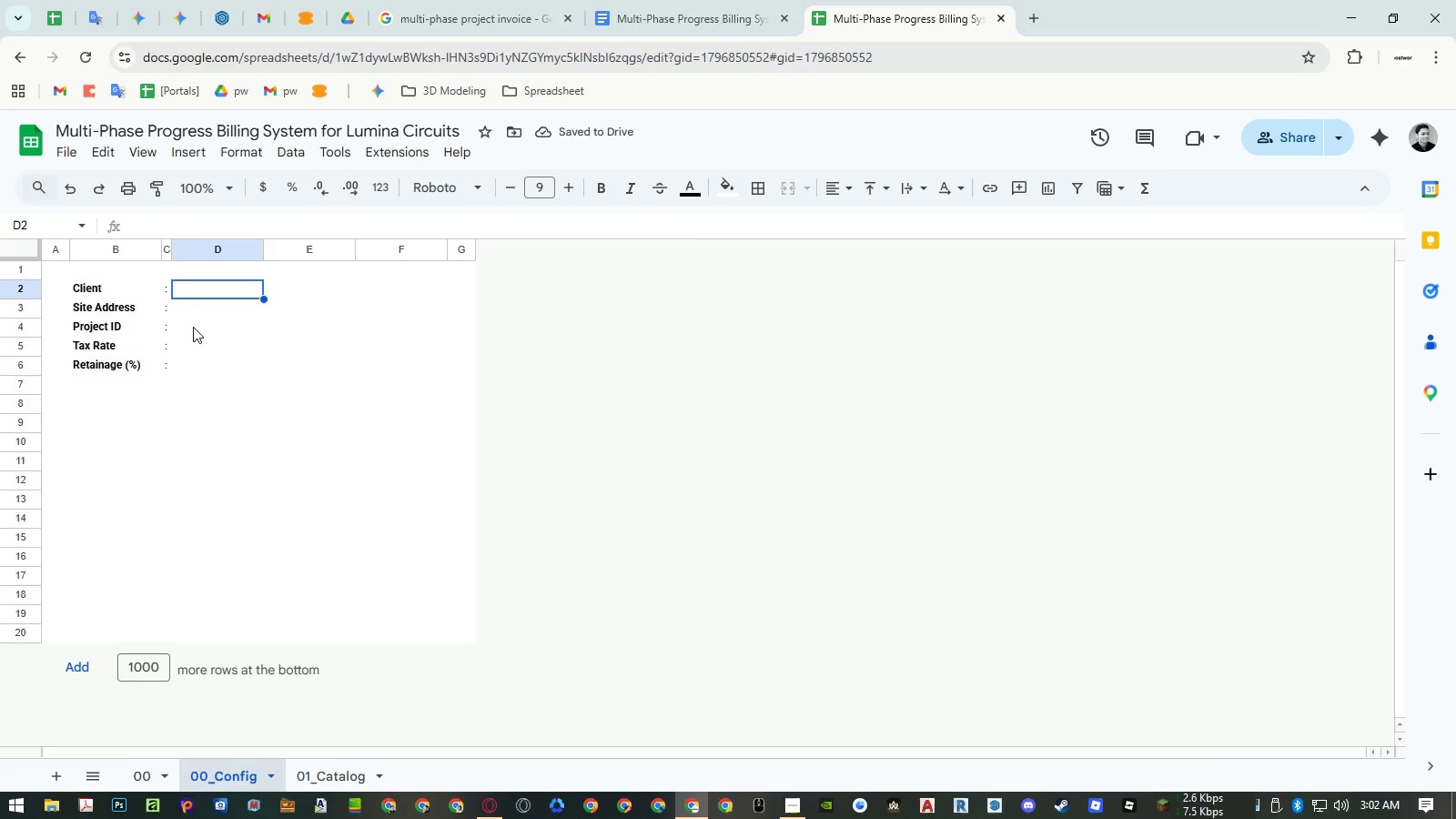 
left_click([189, 348])
 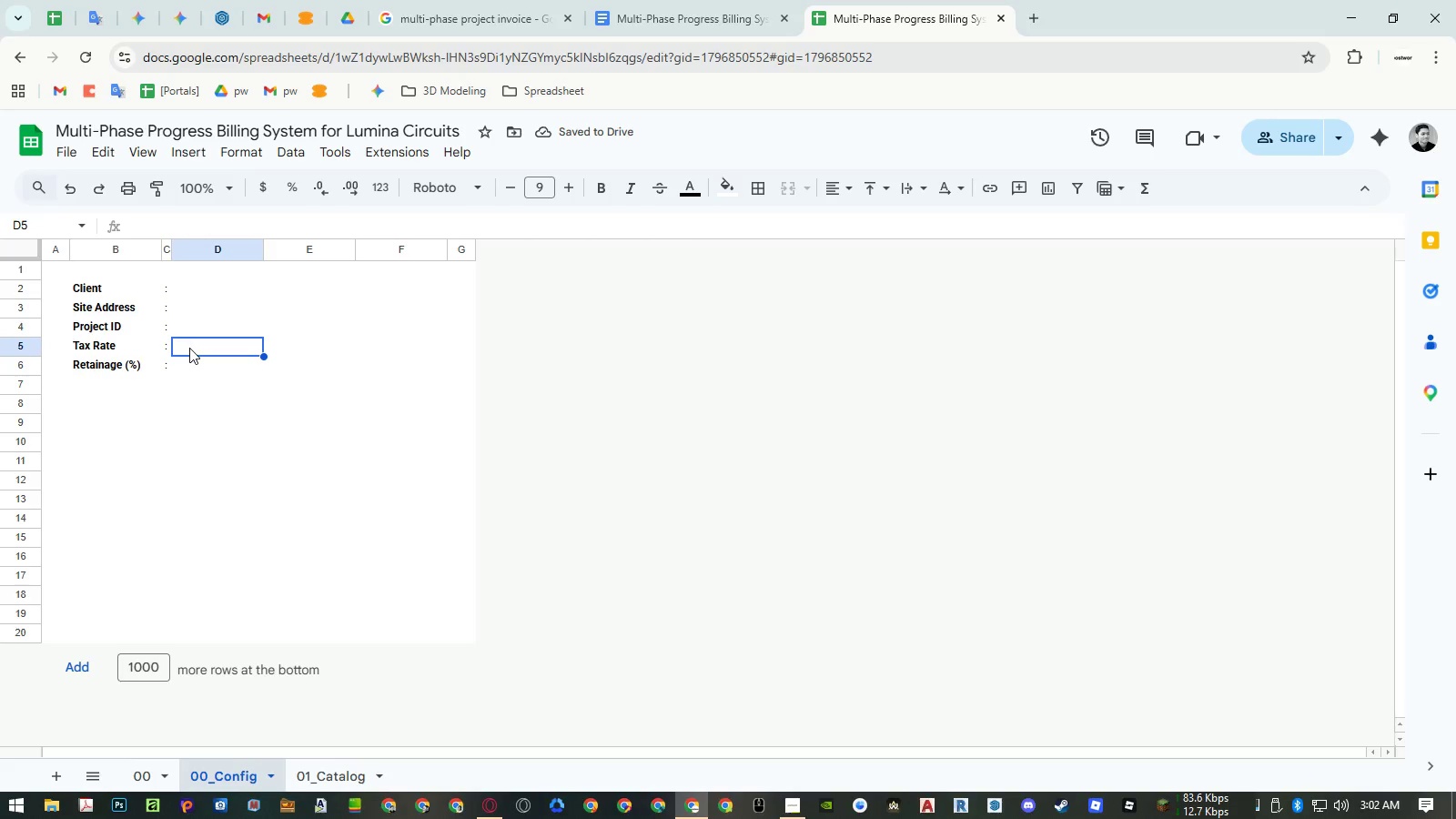 
key(Numpad8)
 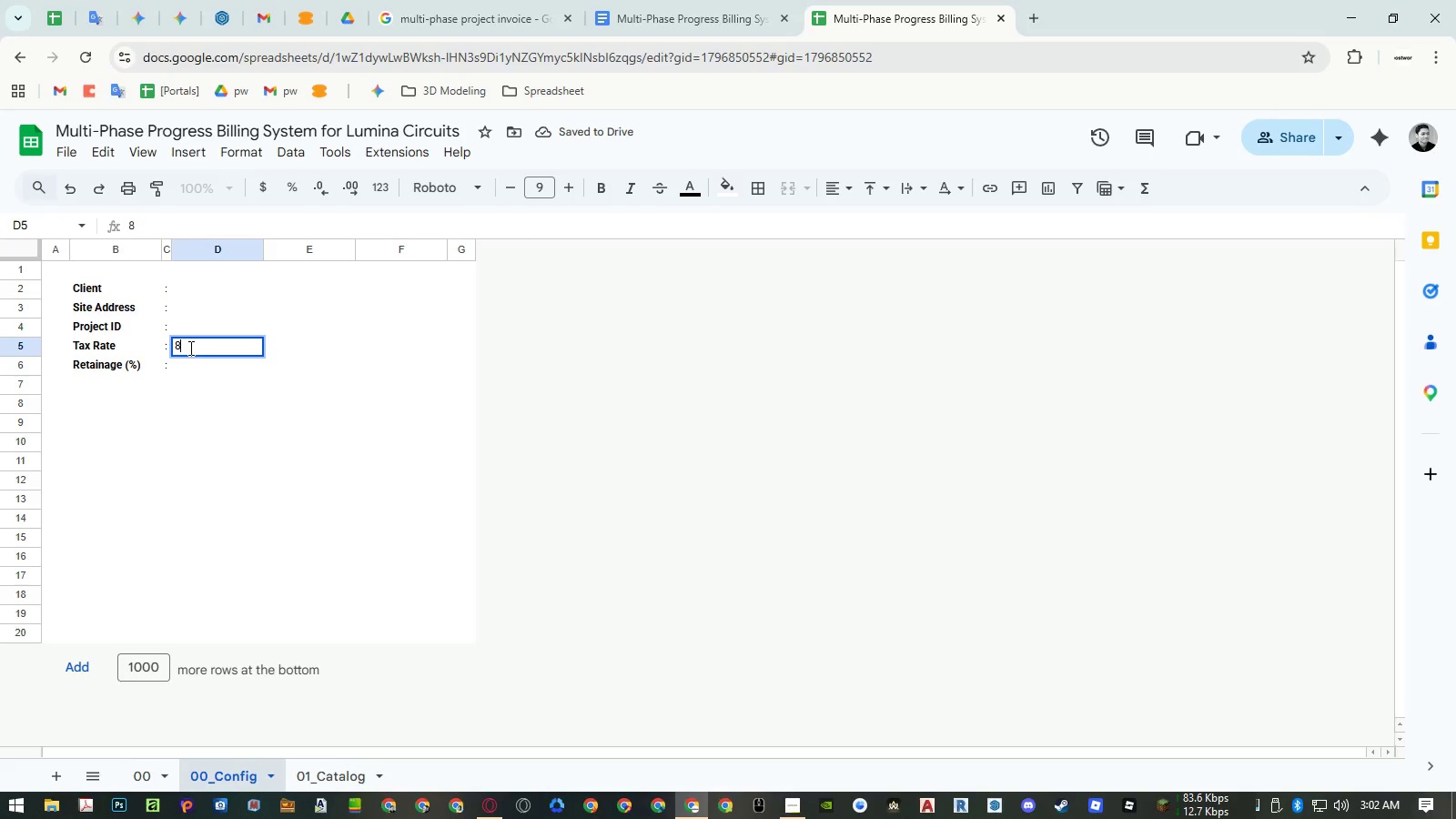 
key(NumpadDecimal)
 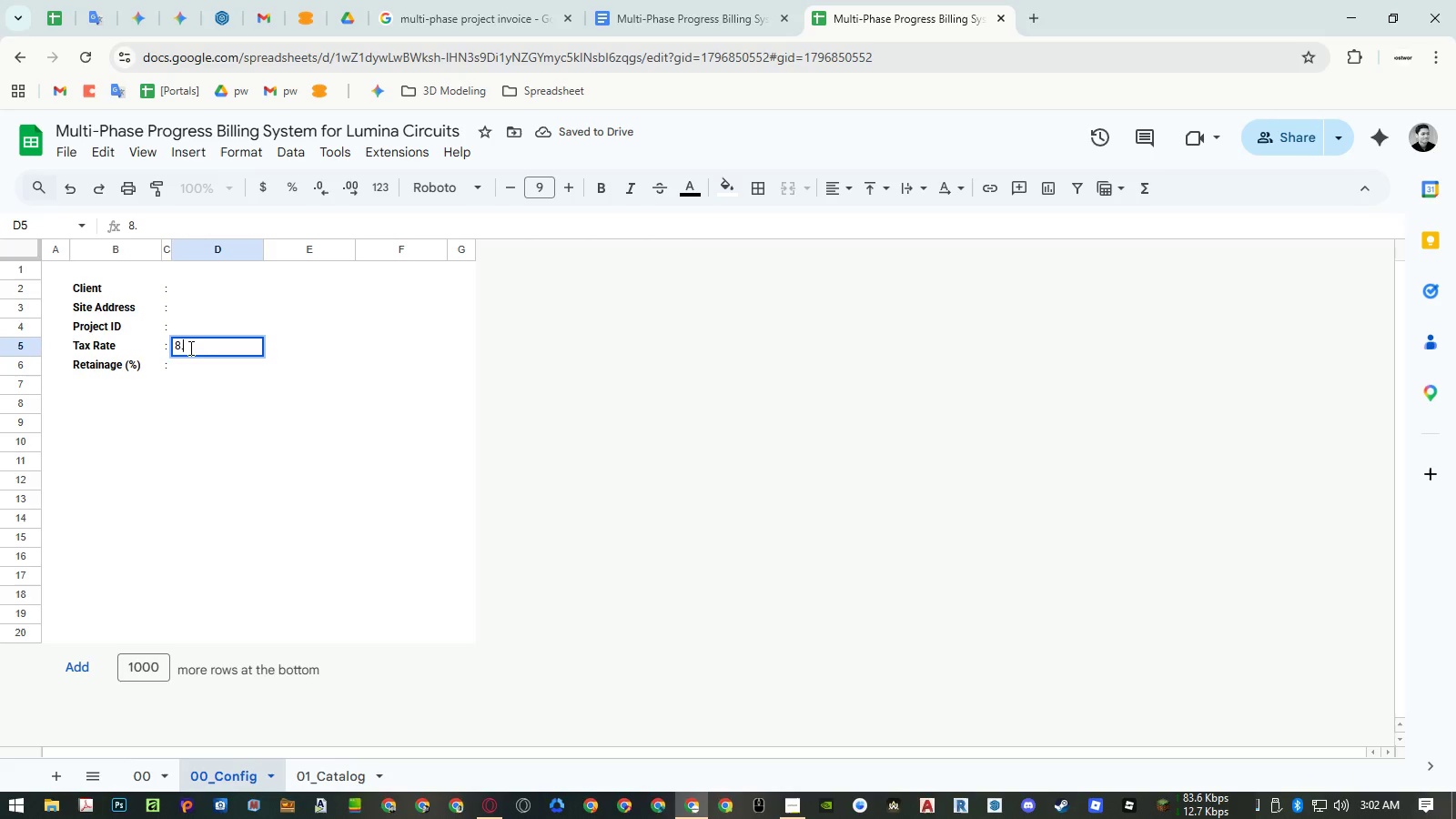 
key(Numpad2)
 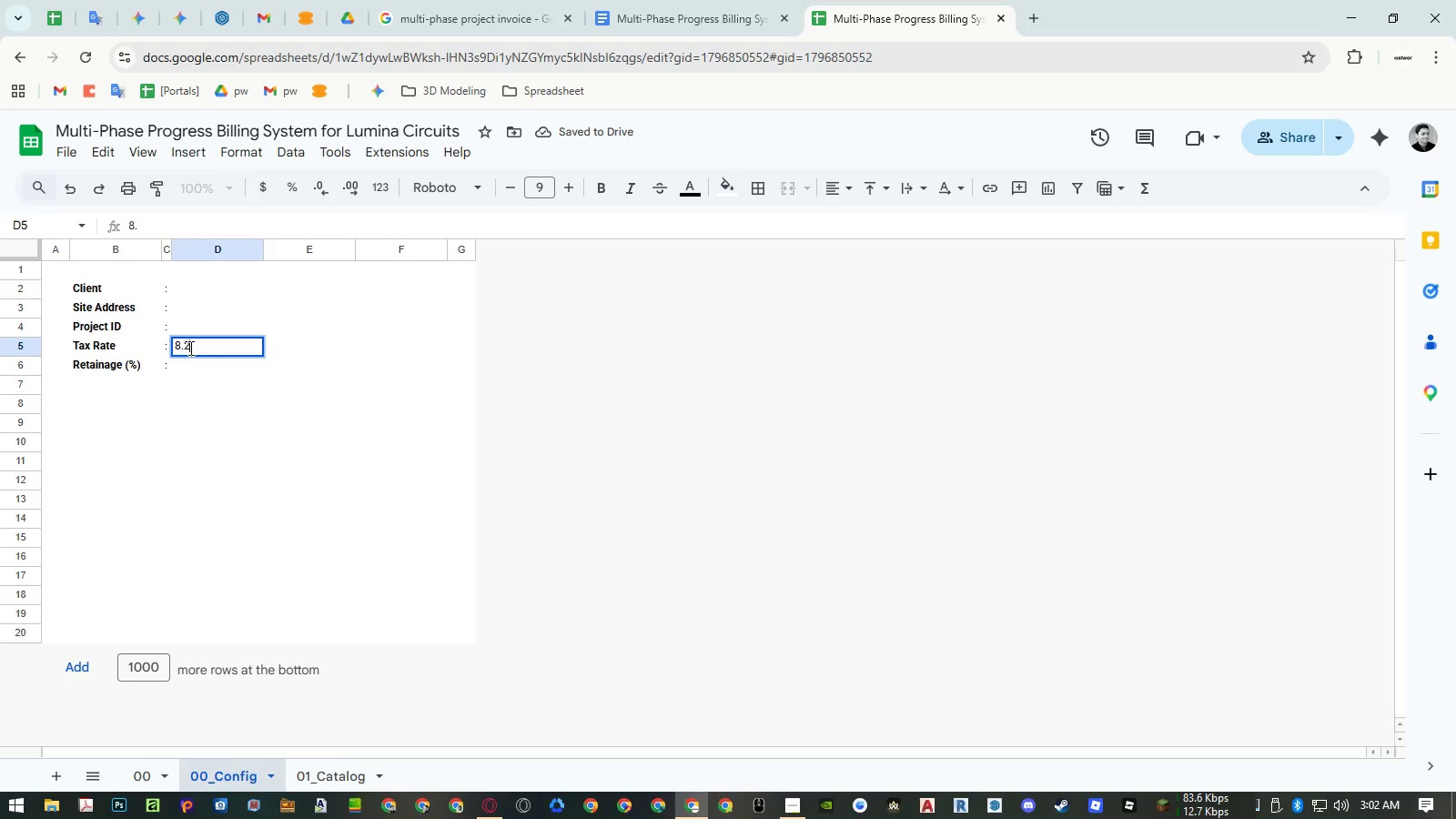 
key(Numpad5)
 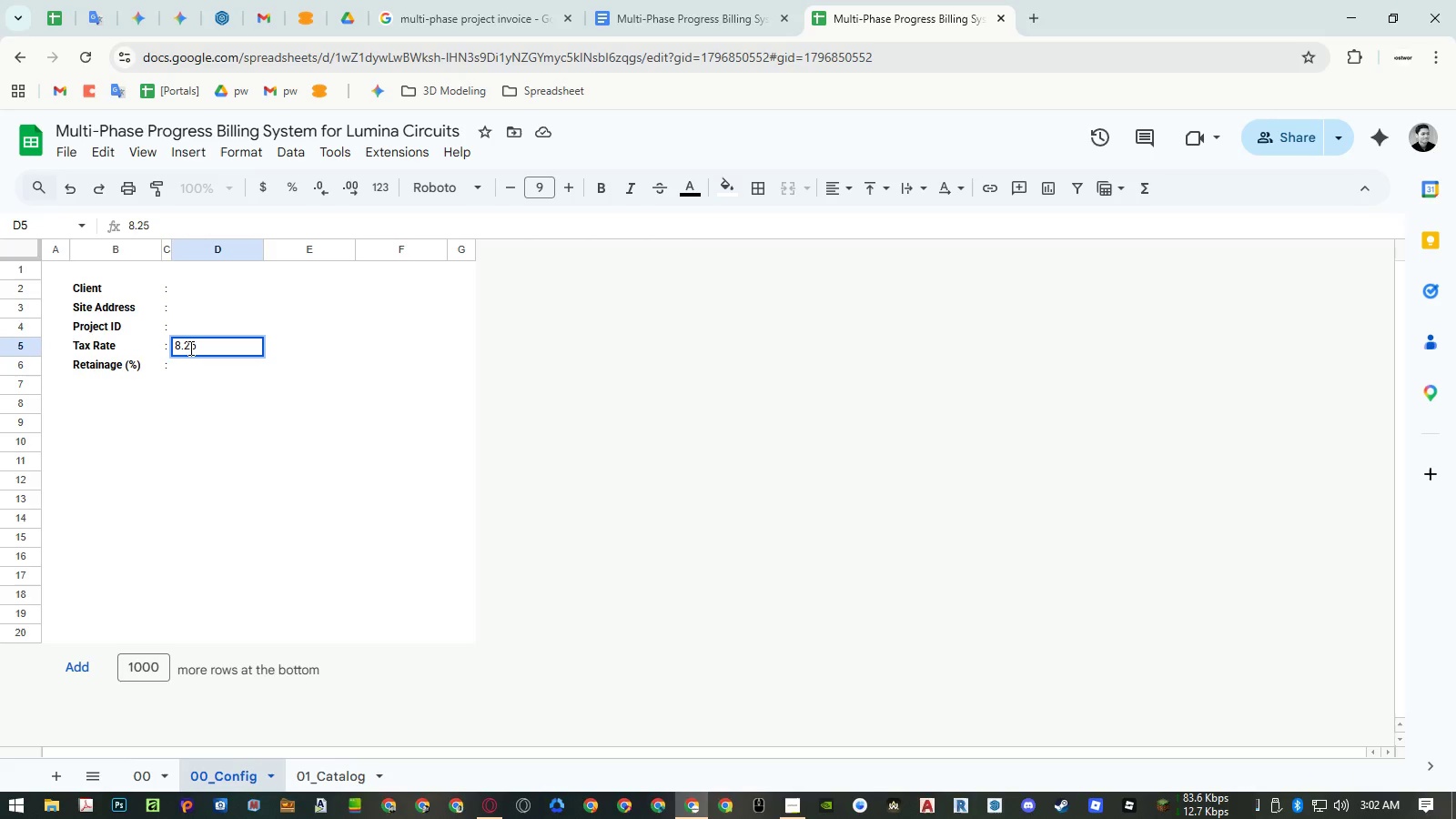 
key(Shift+5)
 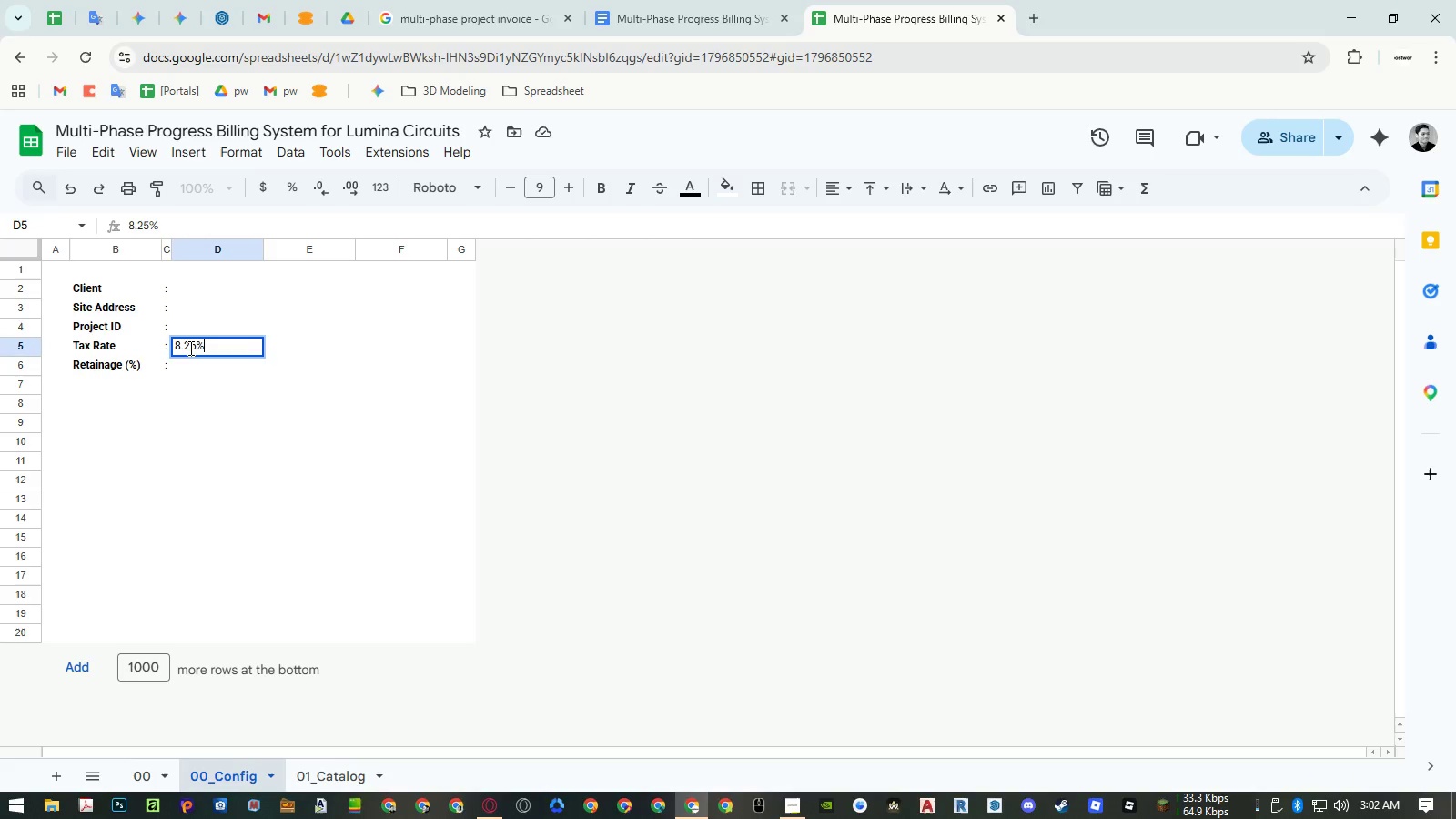 
key(NumpadEnter)
 